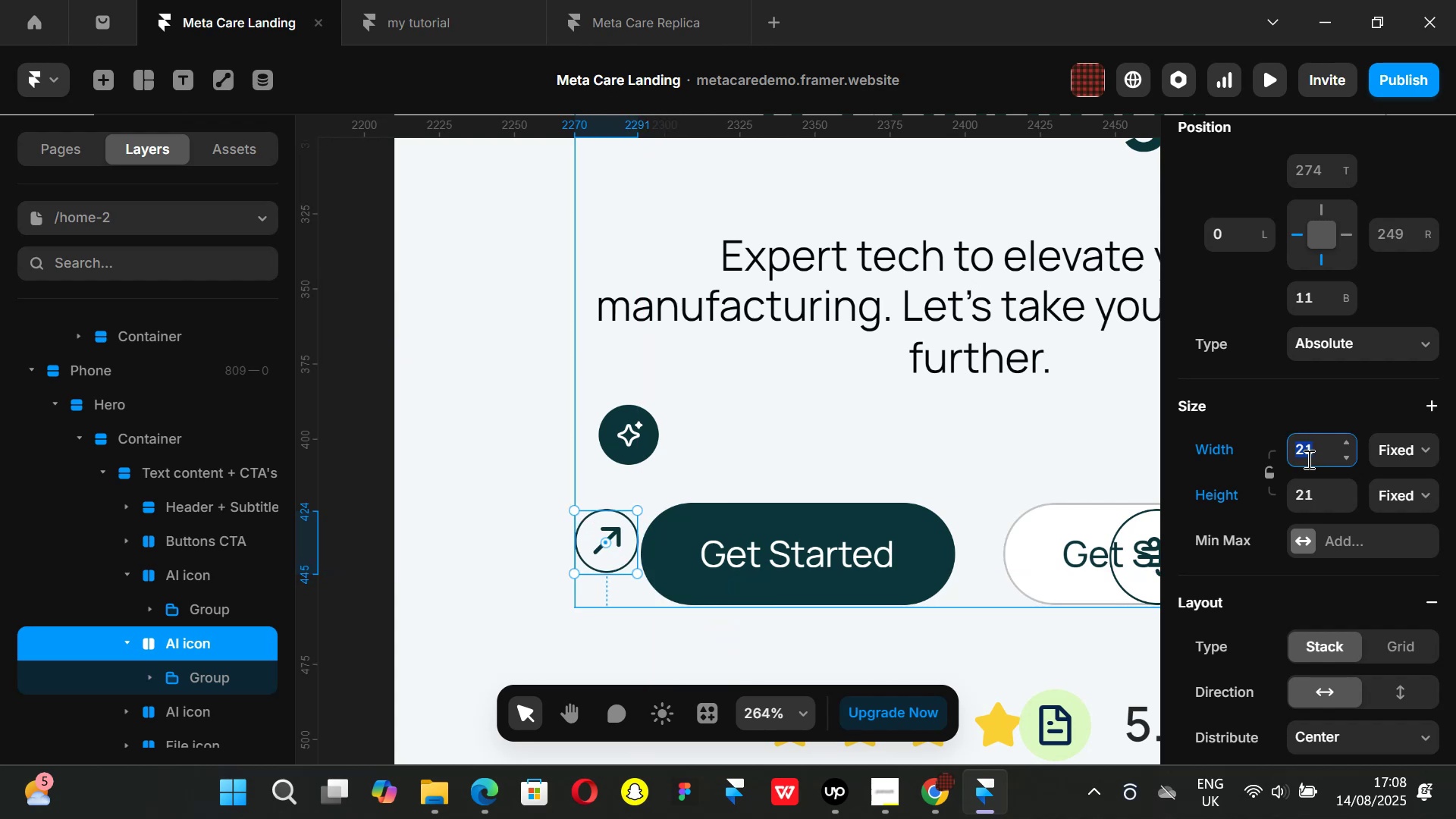 
type(22)
 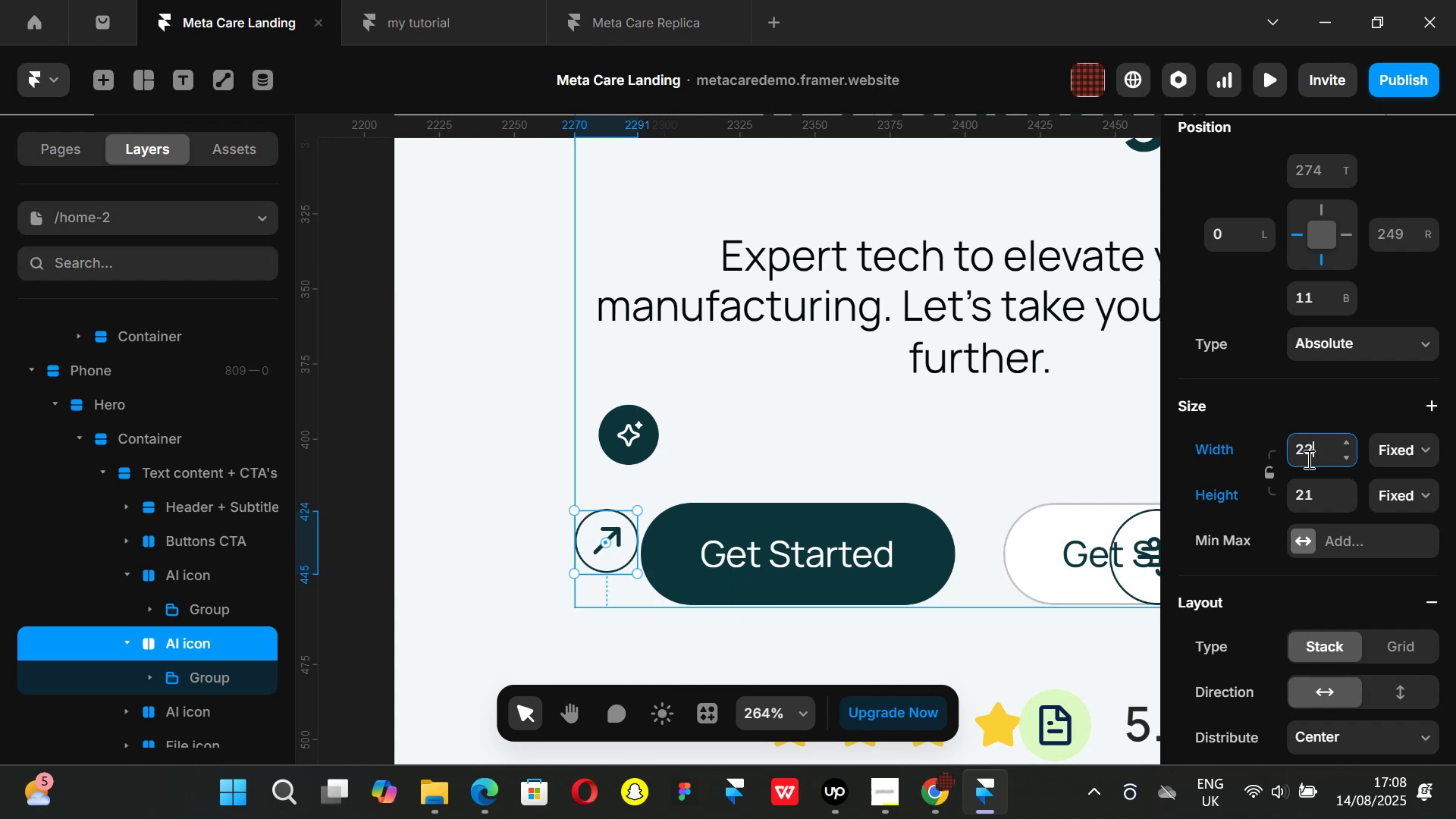 
key(Enter)
 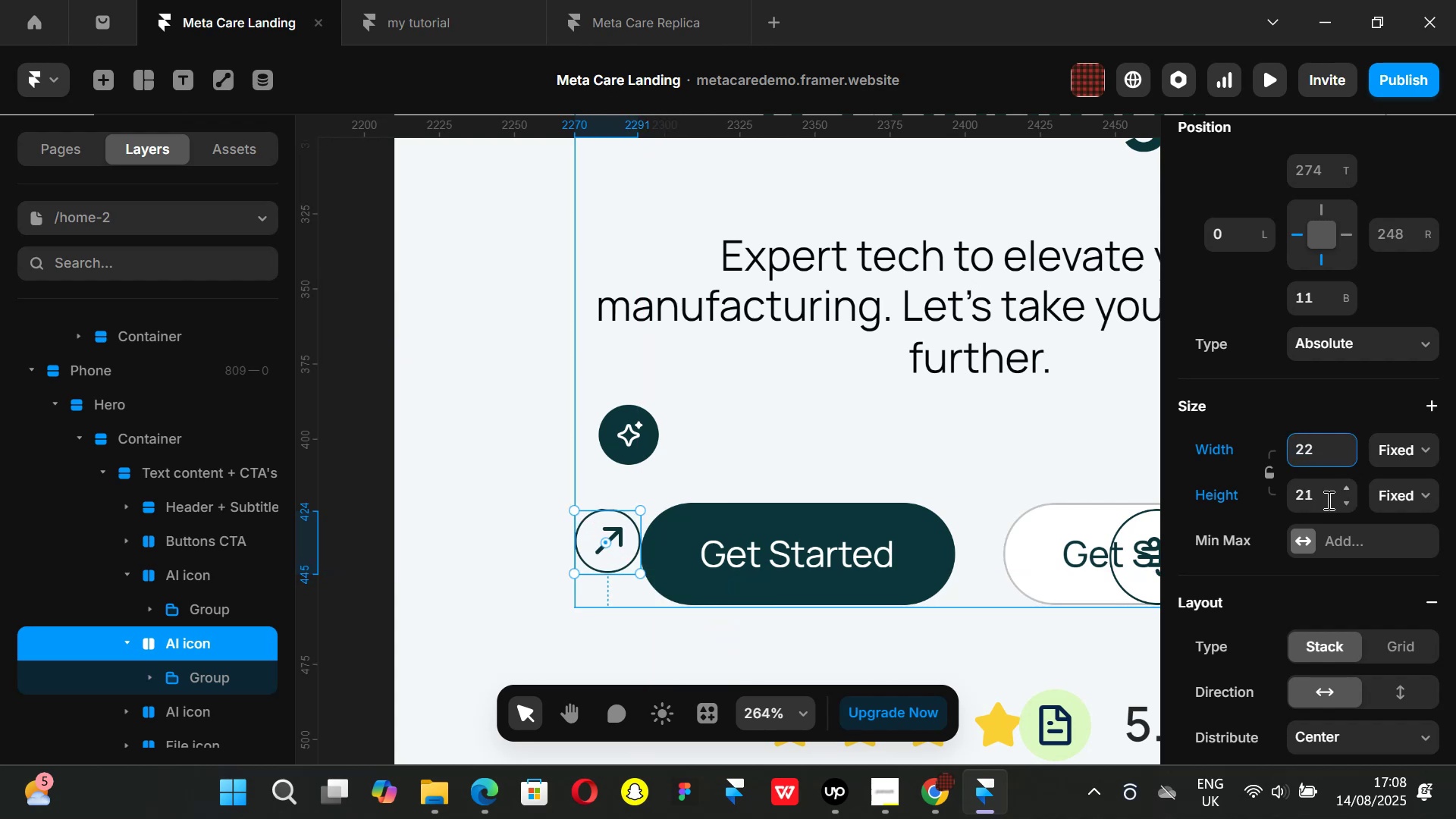 
left_click([1320, 501])
 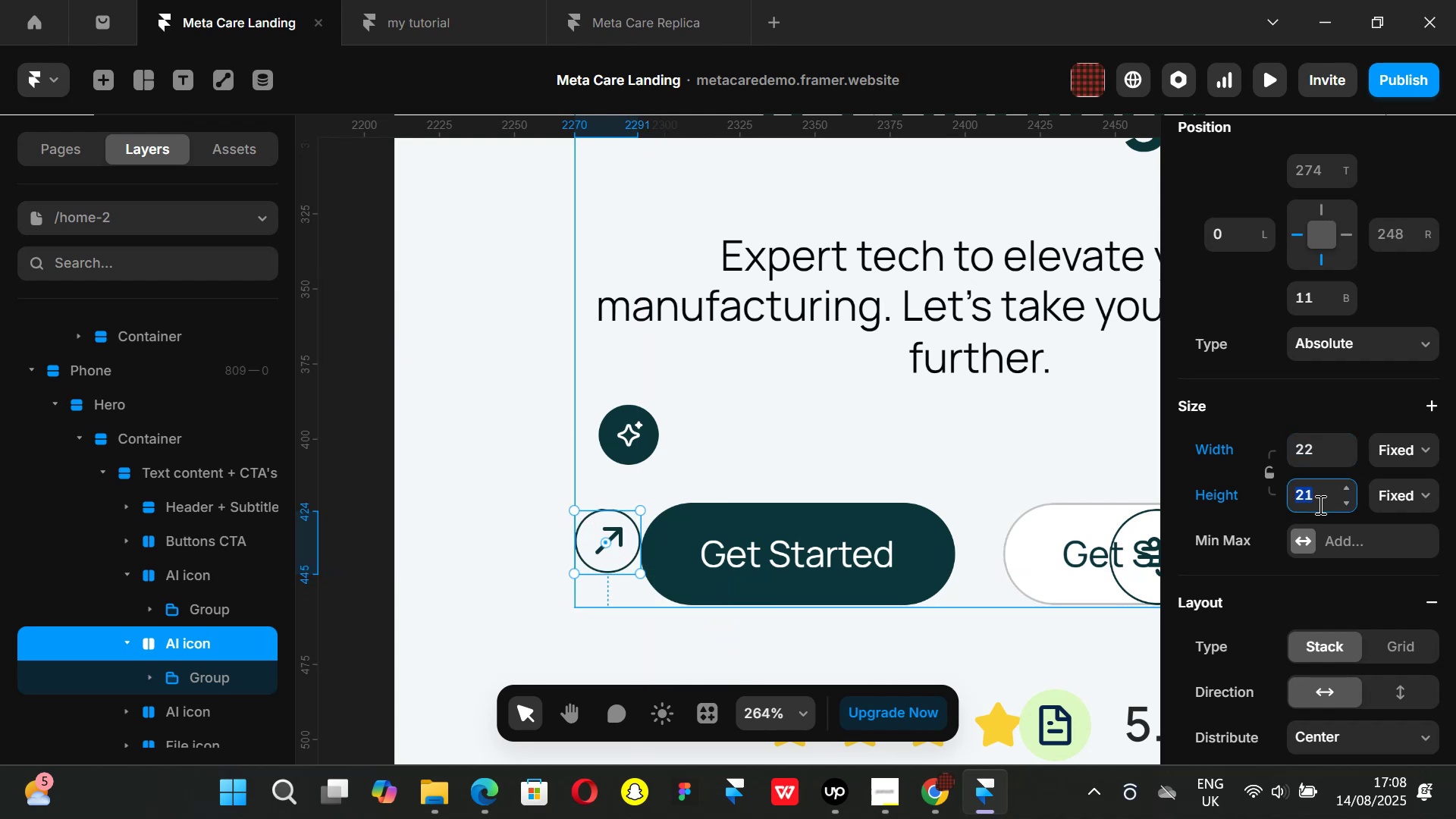 
type(22)
 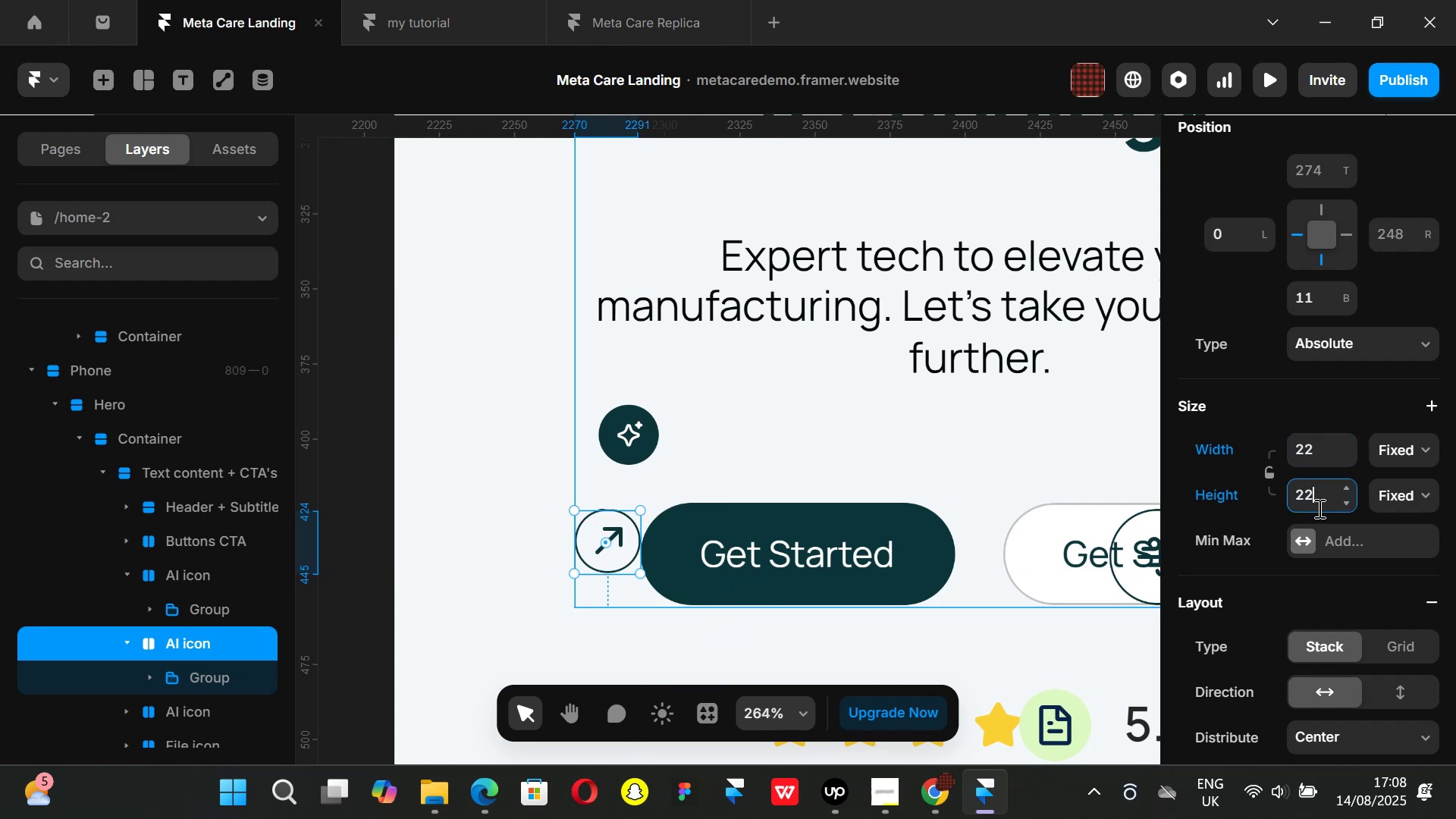 
key(Enter)
 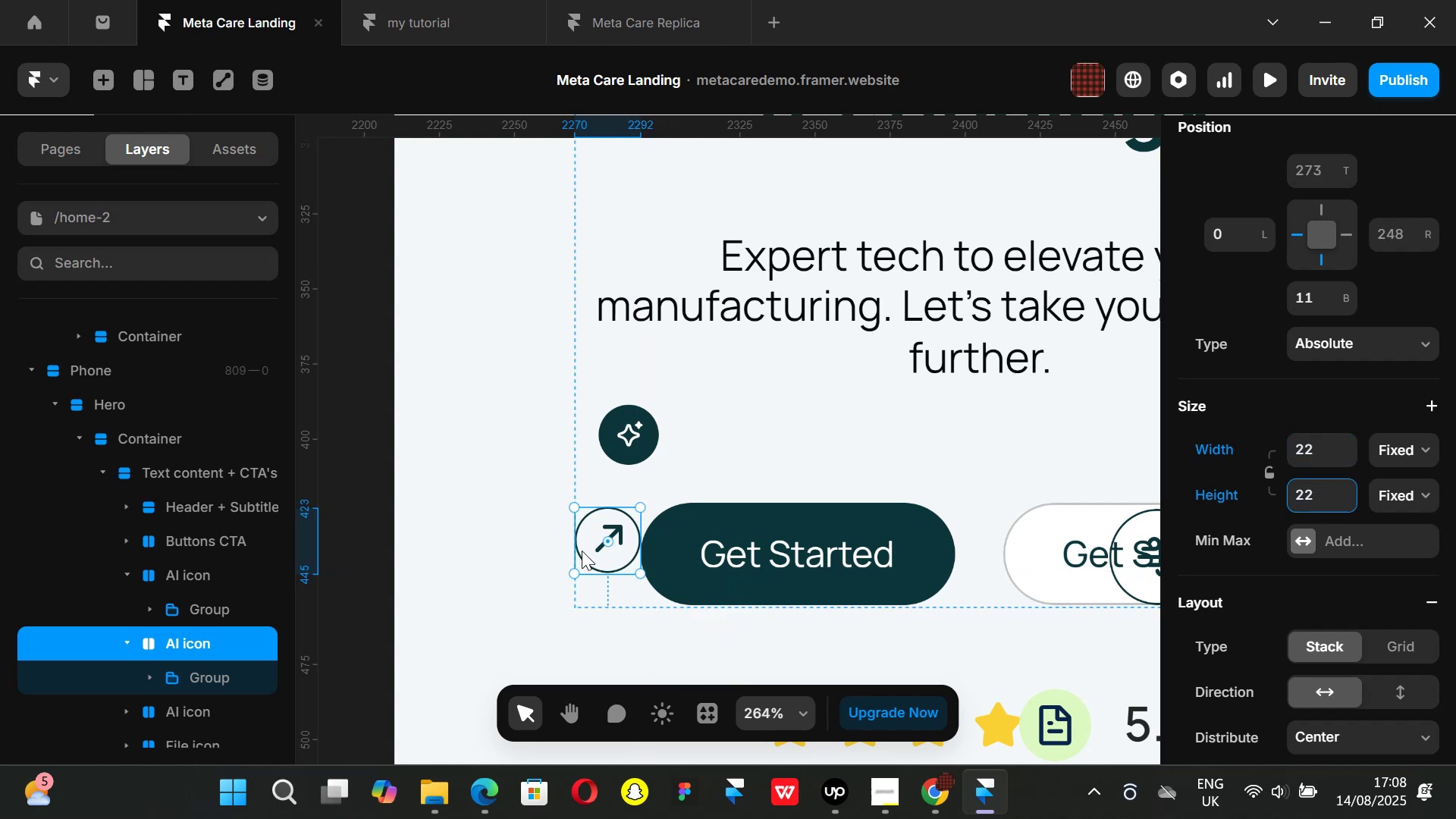 
hold_key(key=ControlLeft, duration=0.59)
scroll: coordinate [584, 556], scroll_direction: down, amount: 1.0
 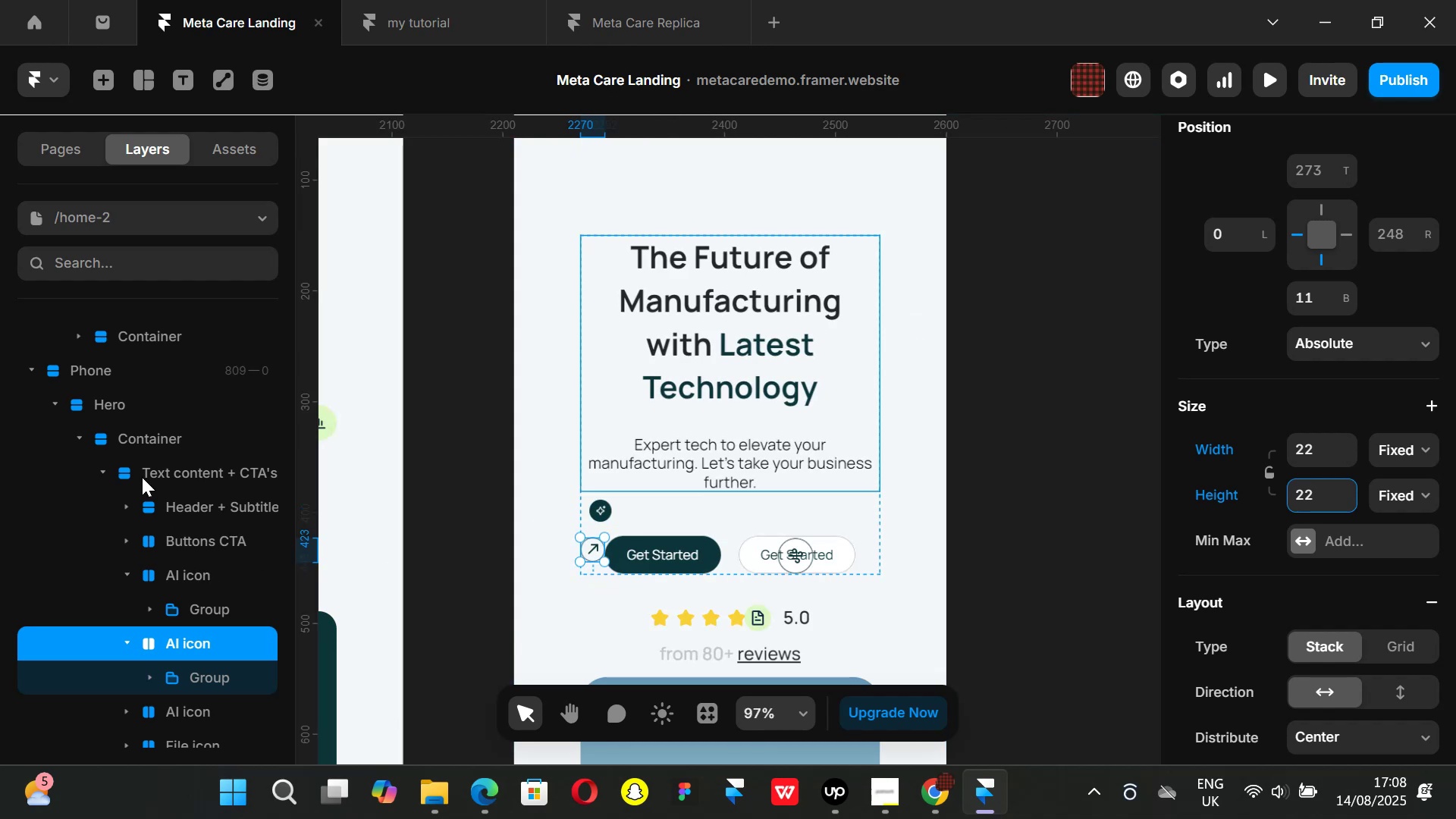 
left_click([155, 441])
 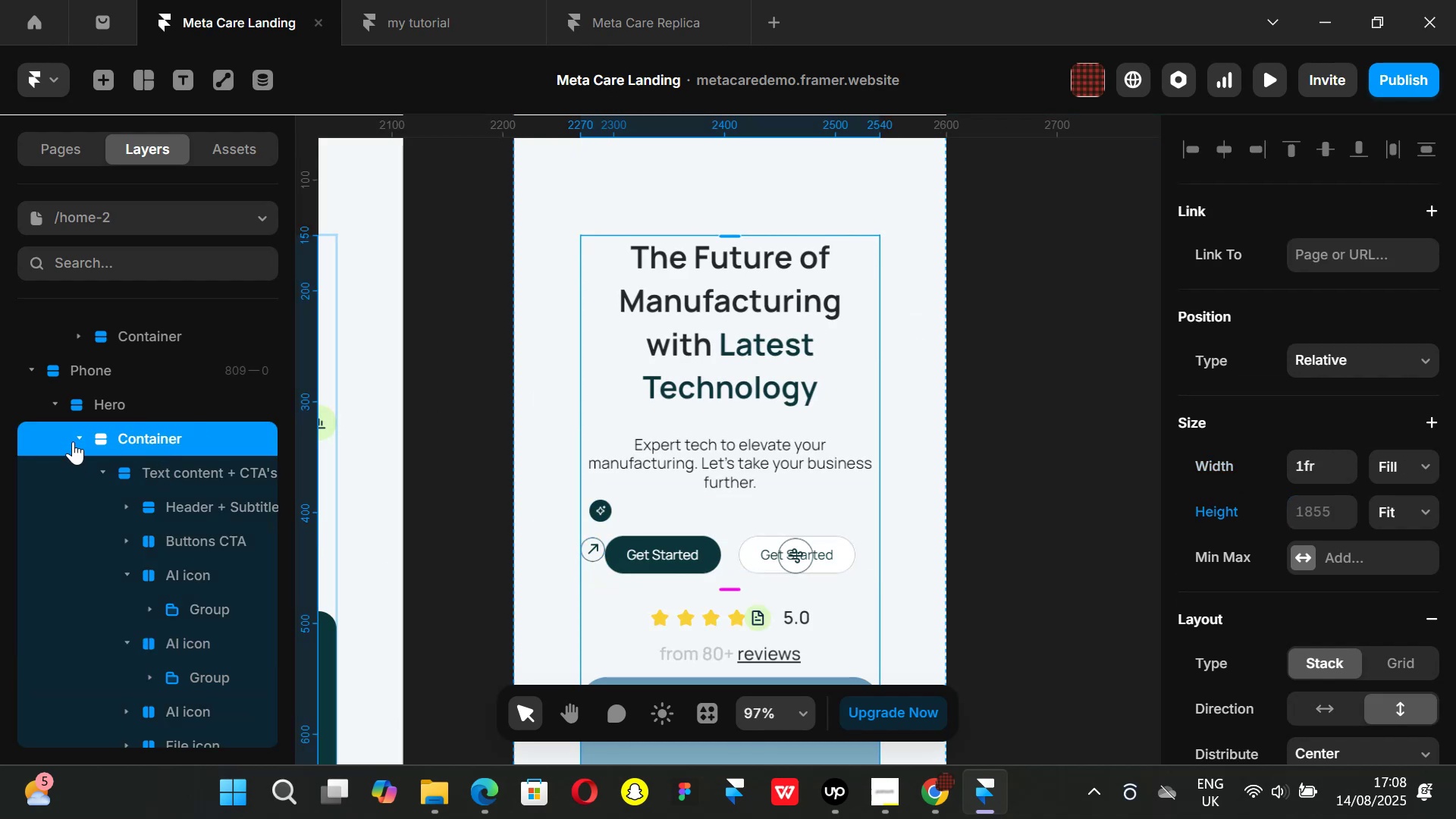 
left_click([82, 441])
 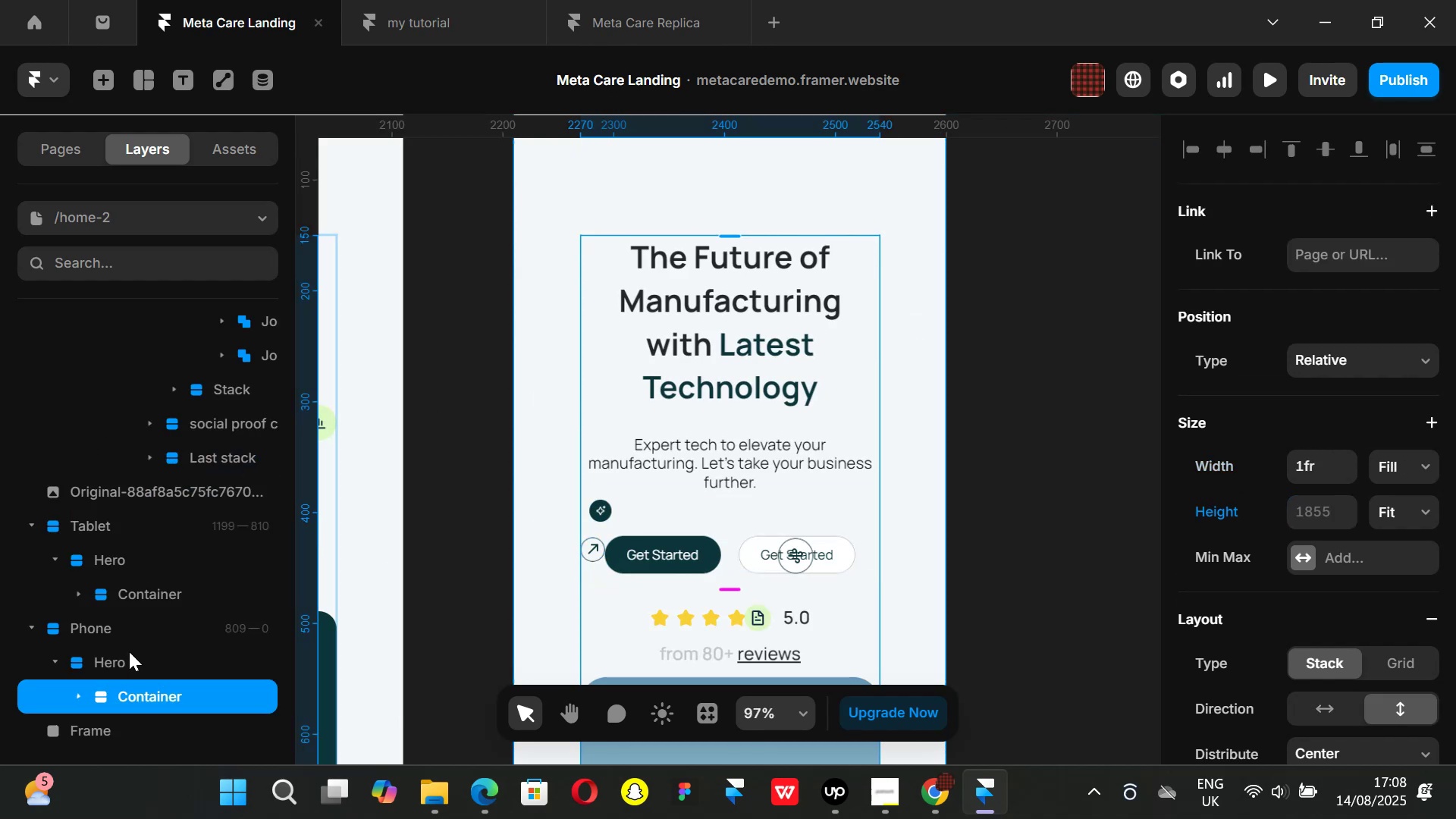 
left_click([127, 651])
 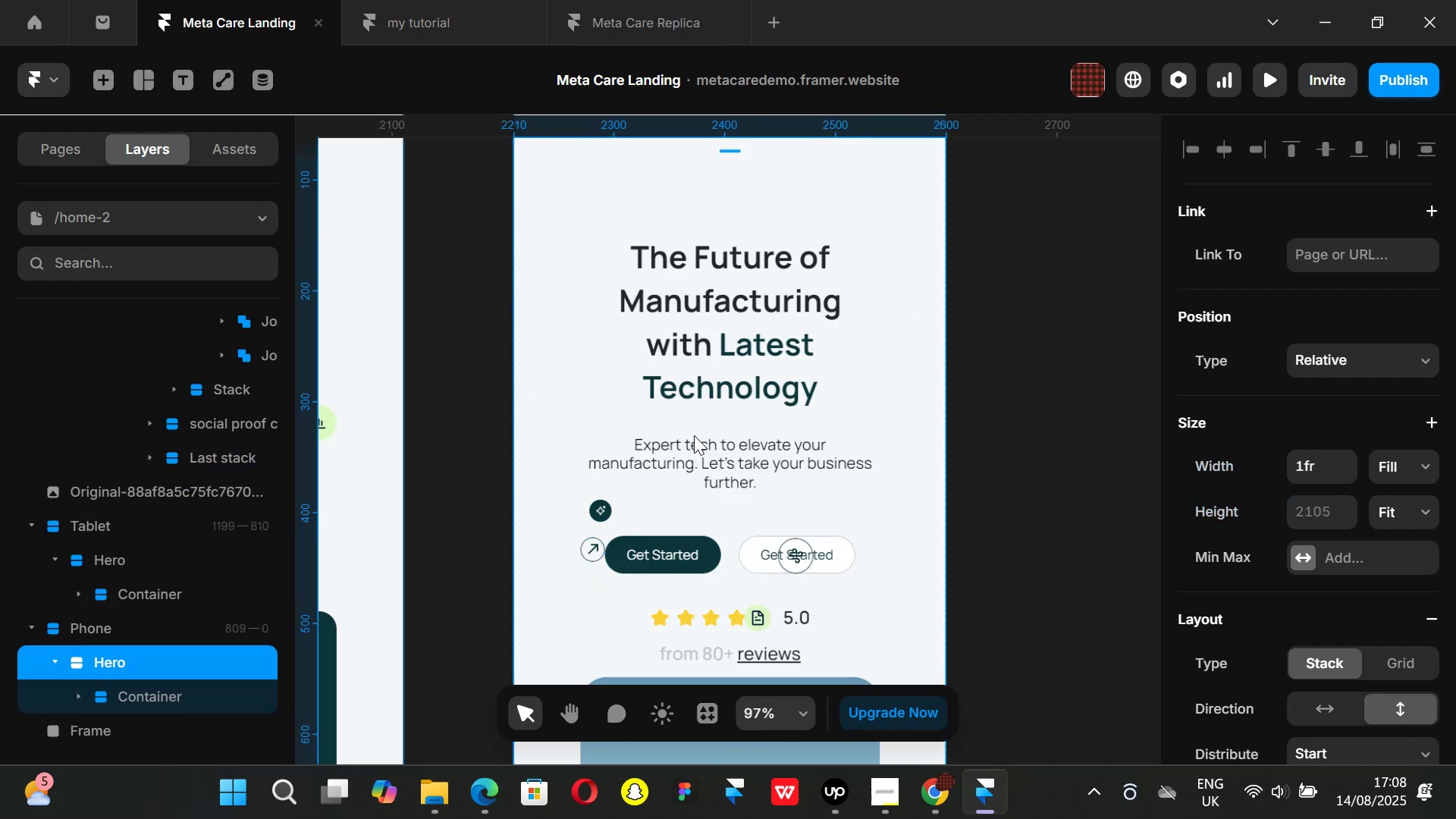 
scroll: coordinate [187, 539], scroll_direction: down, amount: 3.0
 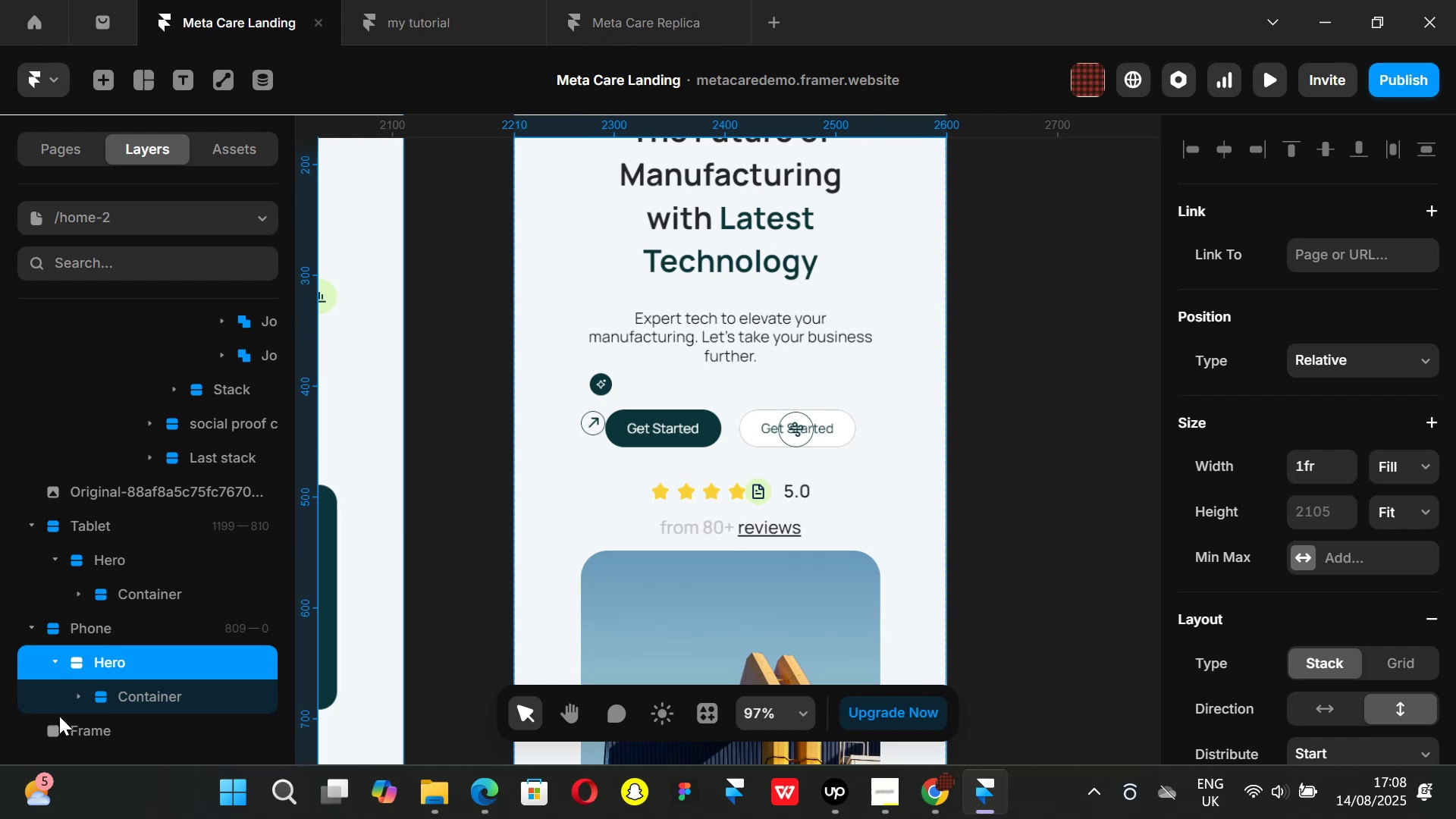 
left_click([67, 698])
 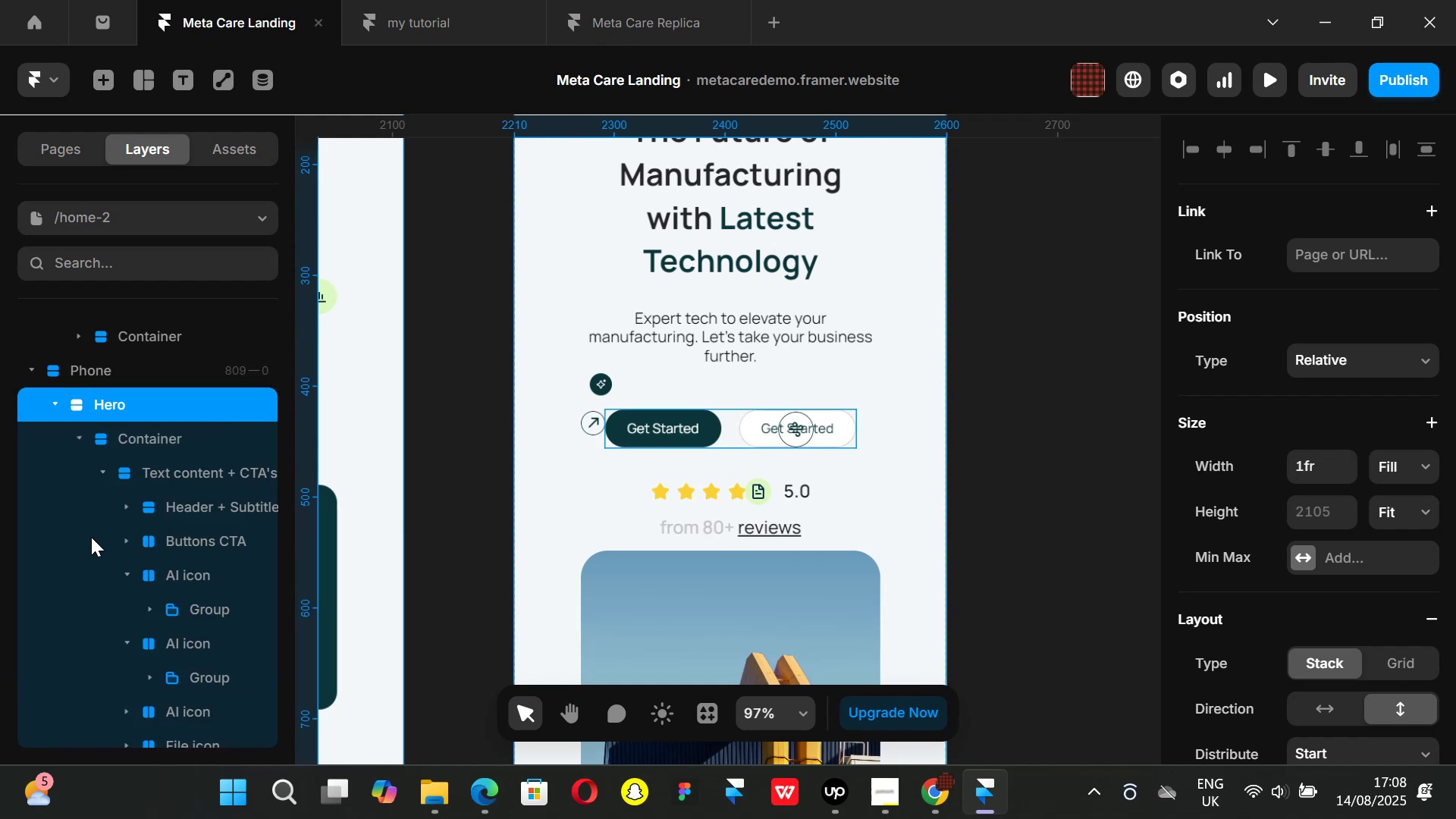 
scroll: coordinate [91, 537], scroll_direction: down, amount: 1.0
 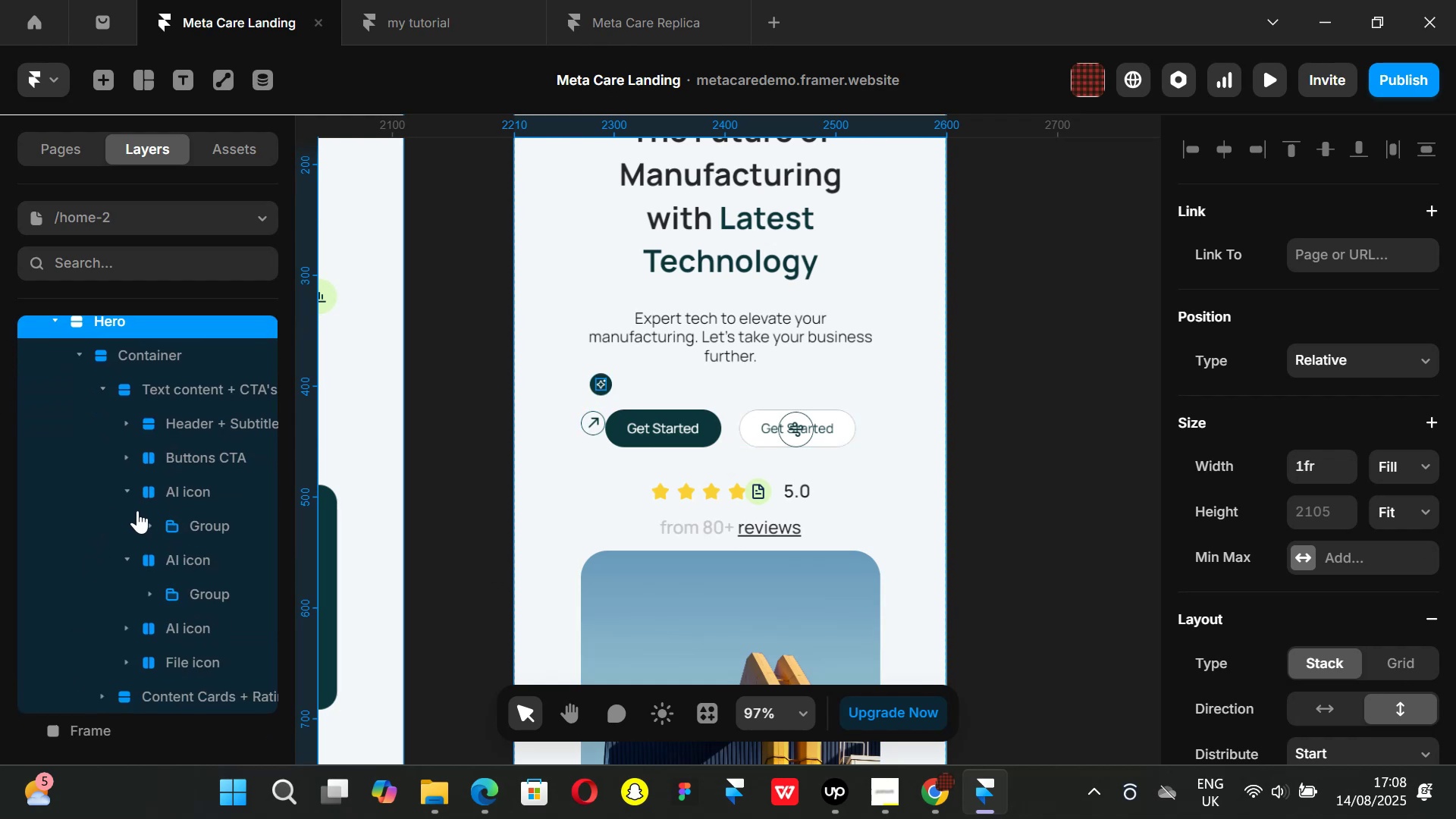 
left_click([126, 494])
 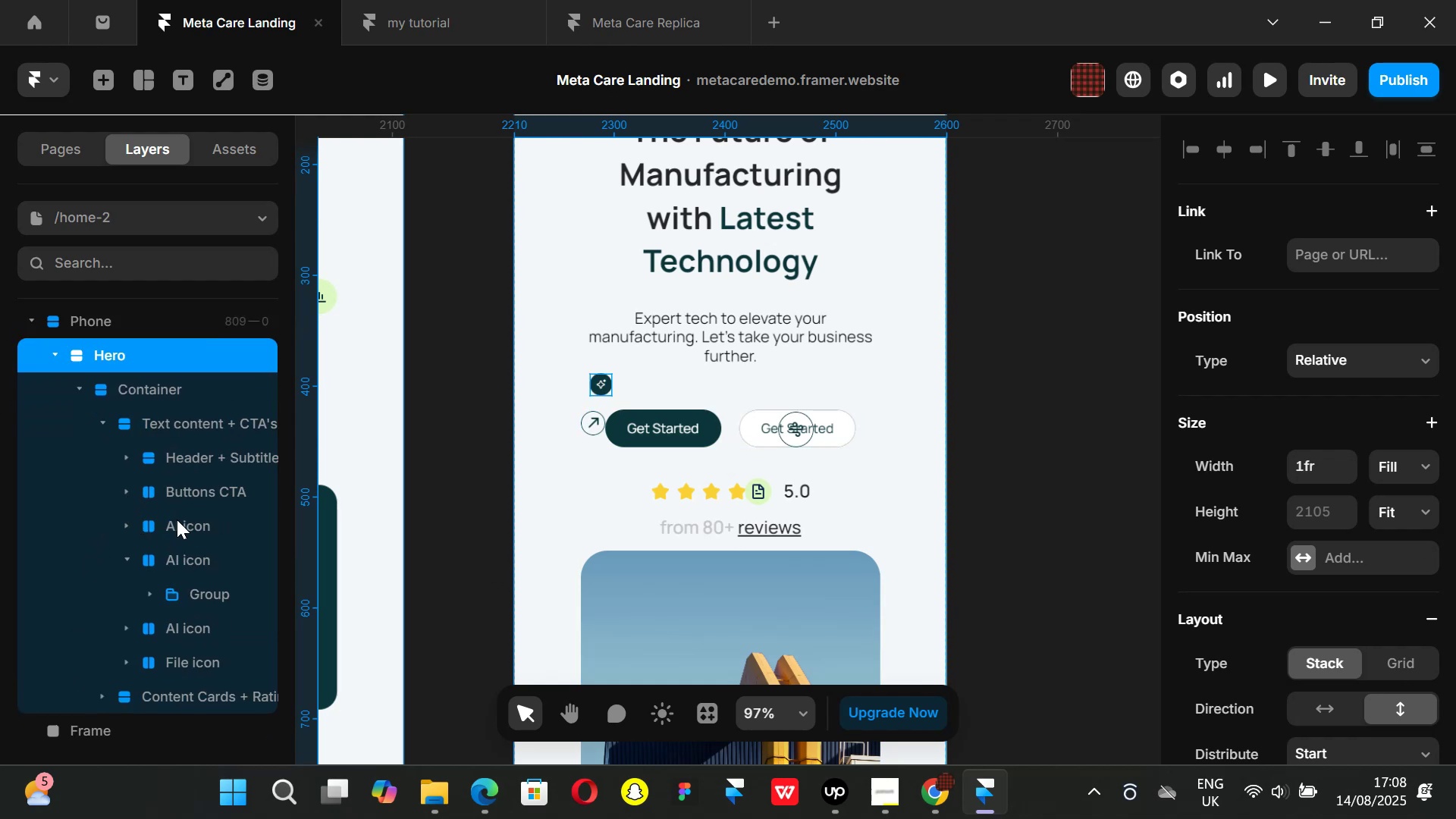 
left_click([177, 519])
 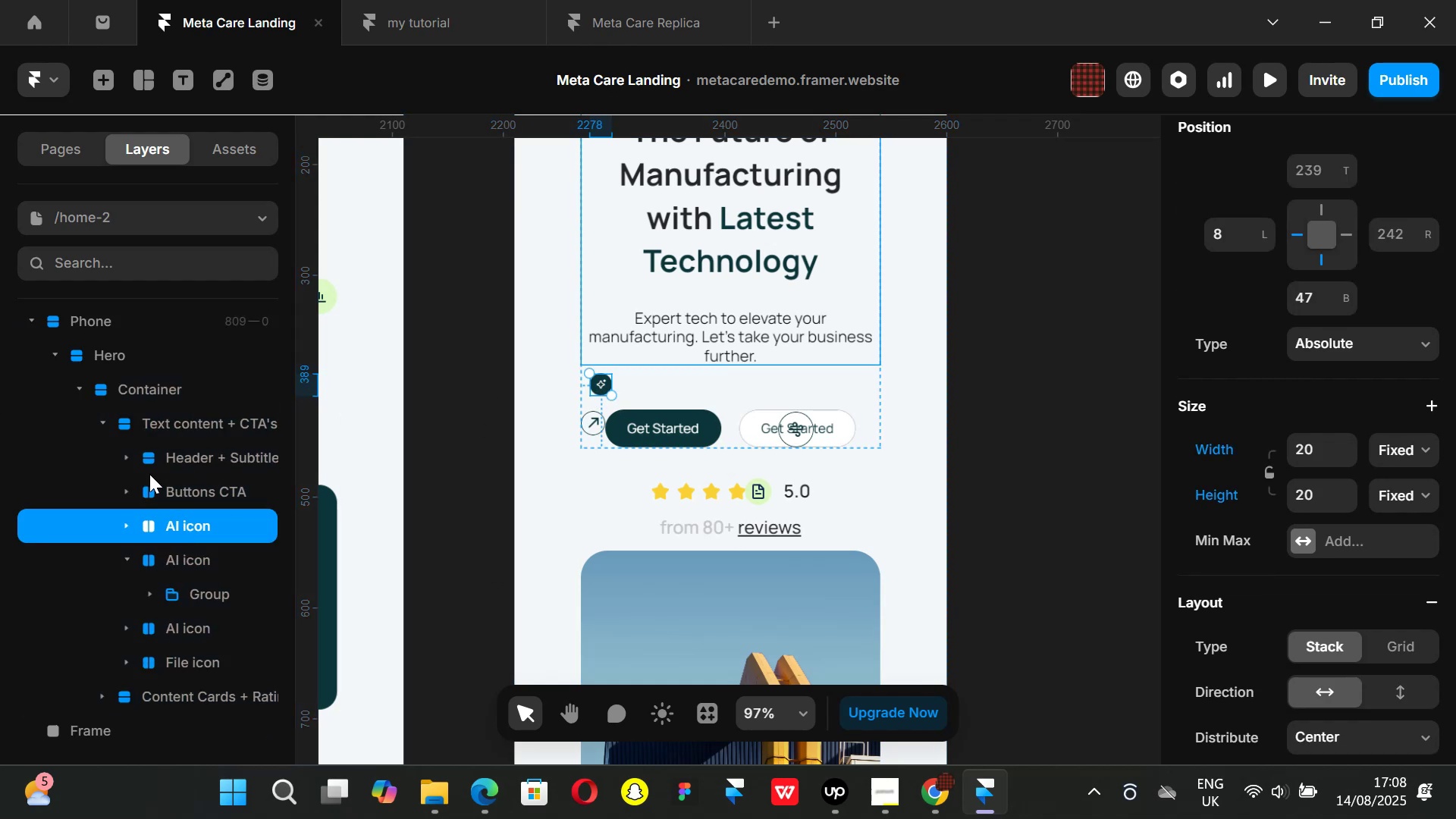 
left_click_drag(start_coordinate=[172, 530], to_coordinate=[153, 391])
 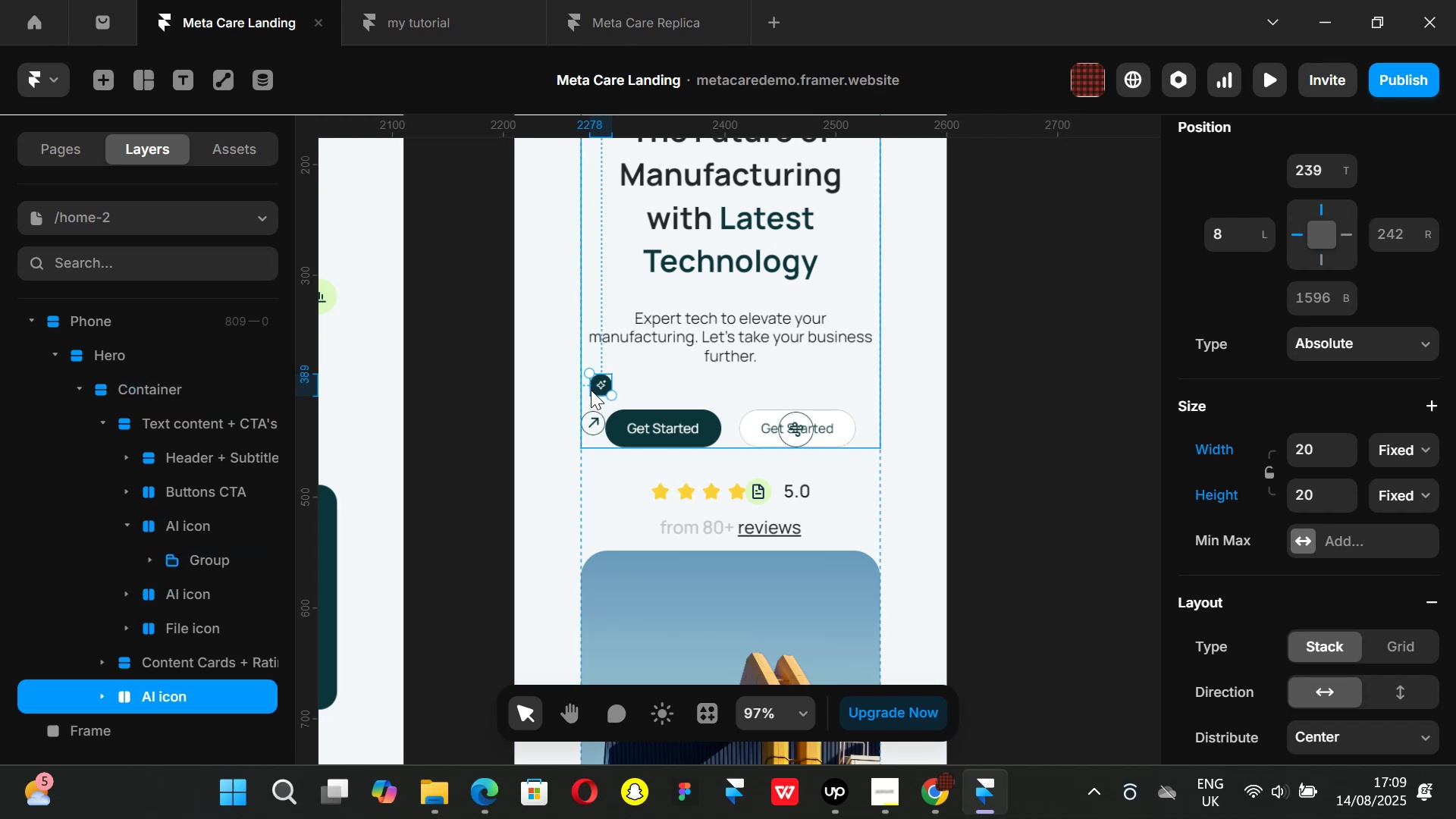 
left_click_drag(start_coordinate=[592, 389], to_coordinate=[550, 391])
 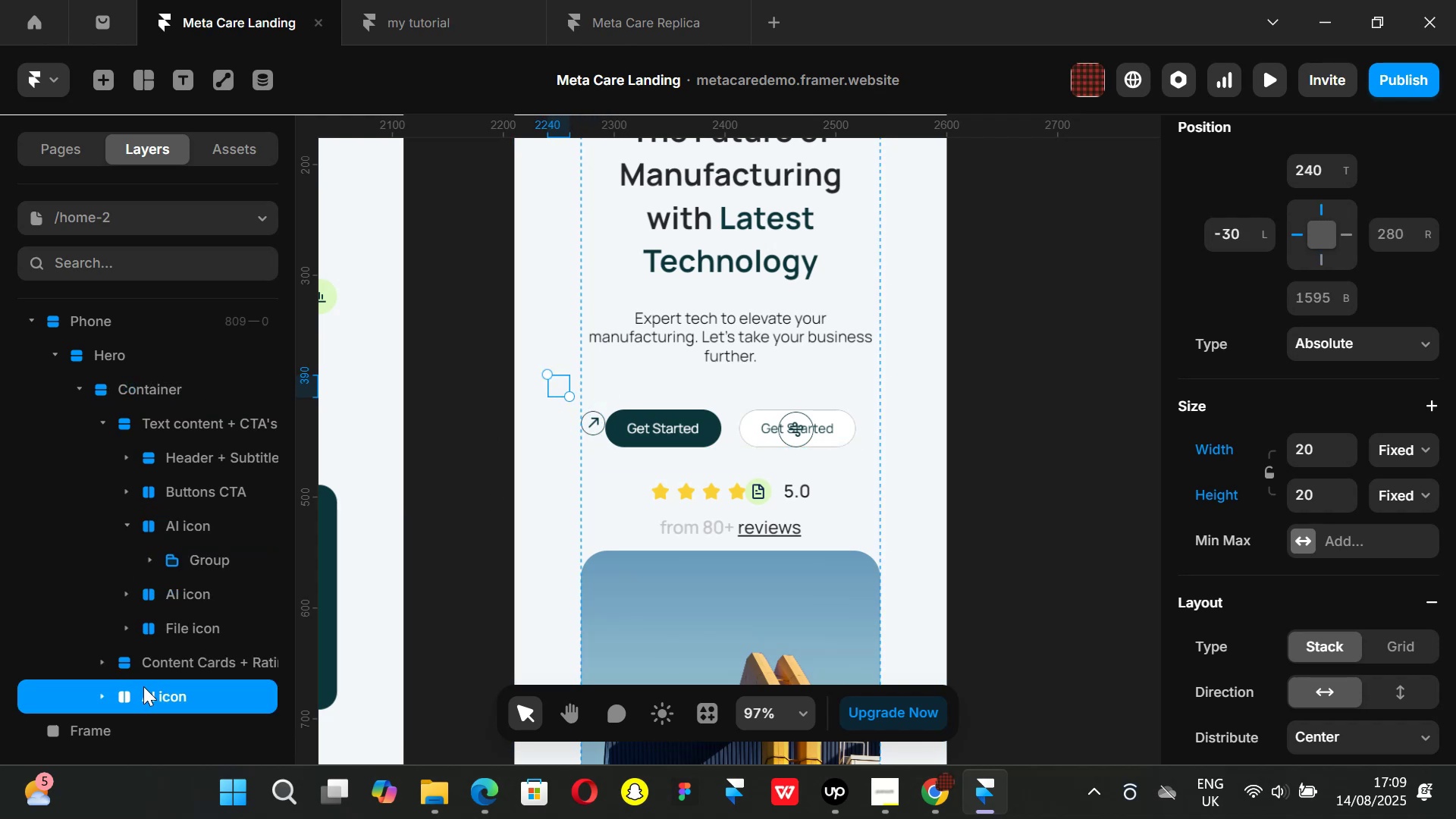 
left_click([172, 386])
 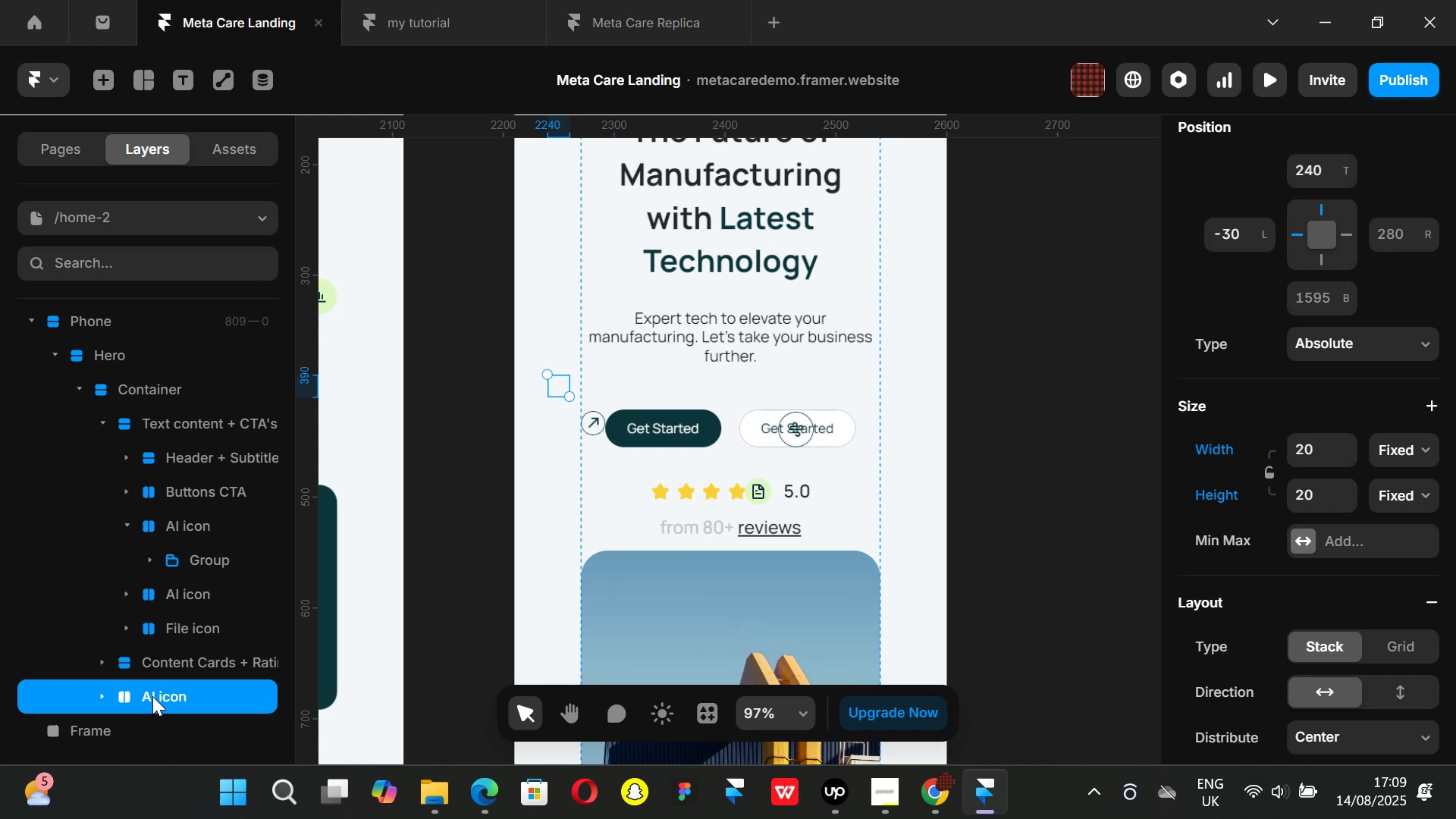 
wait(6.69)
 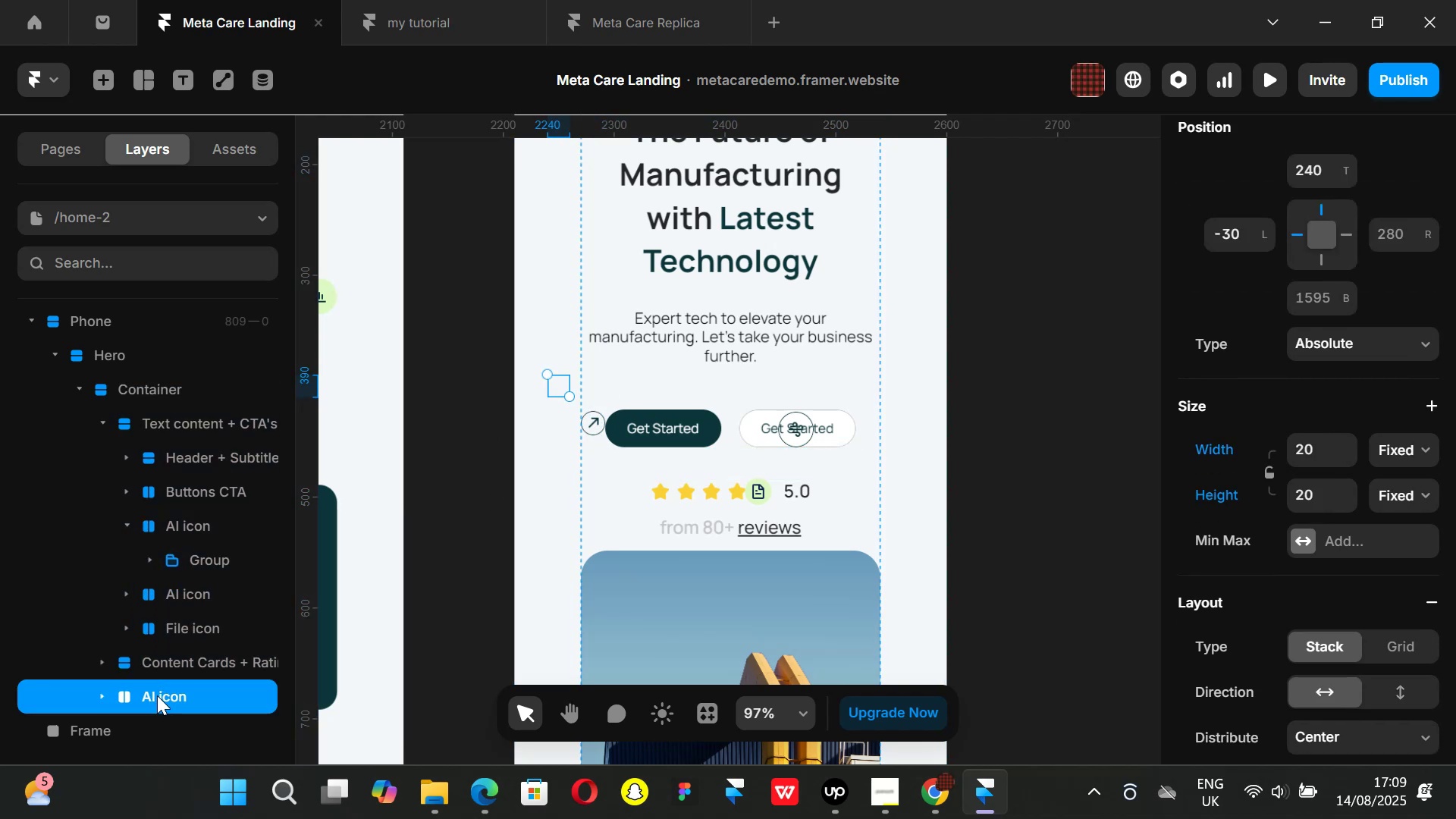 
left_click_drag(start_coordinate=[156, 692], to_coordinate=[153, 413])
 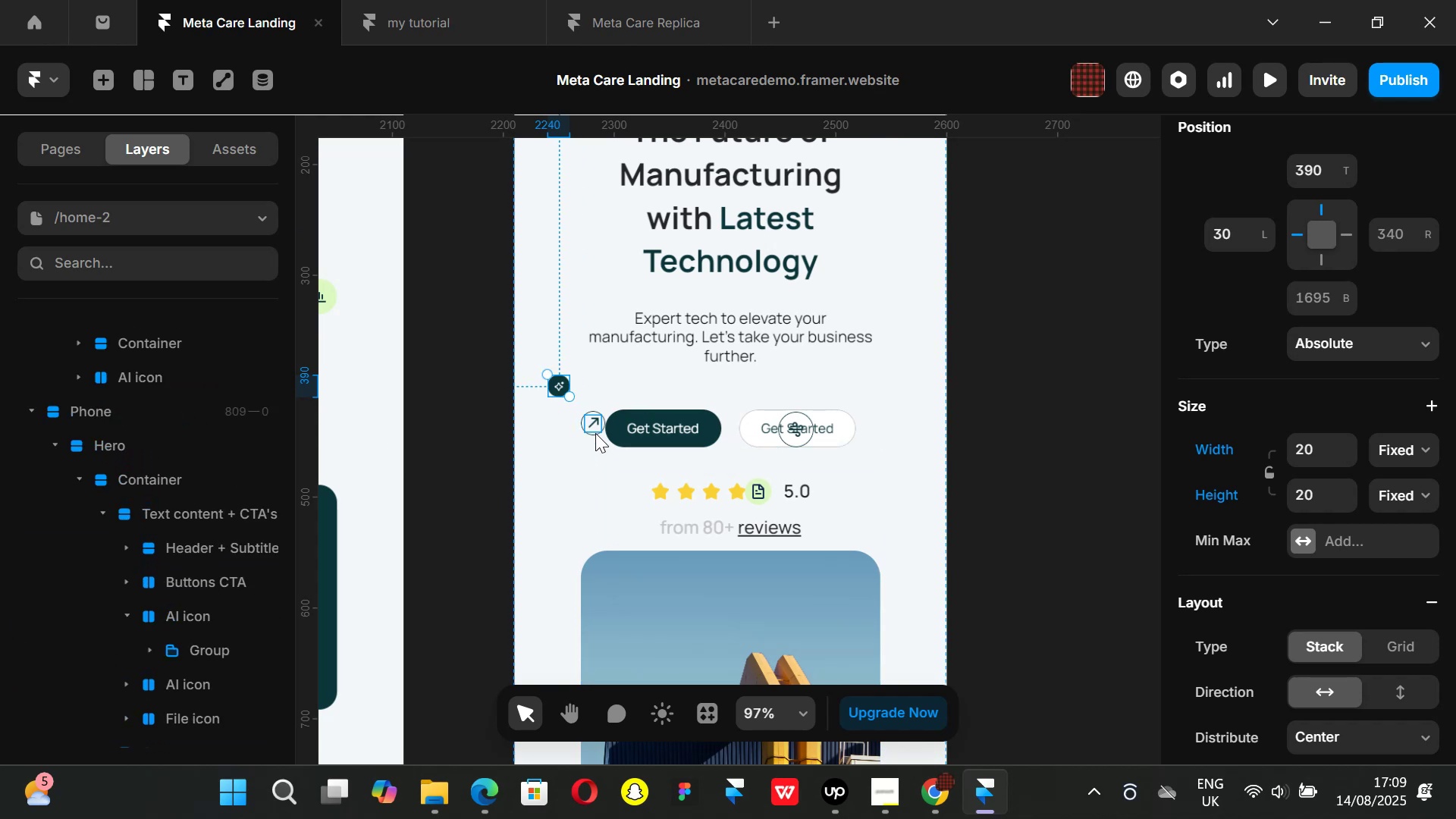 
left_click([598, 436])
 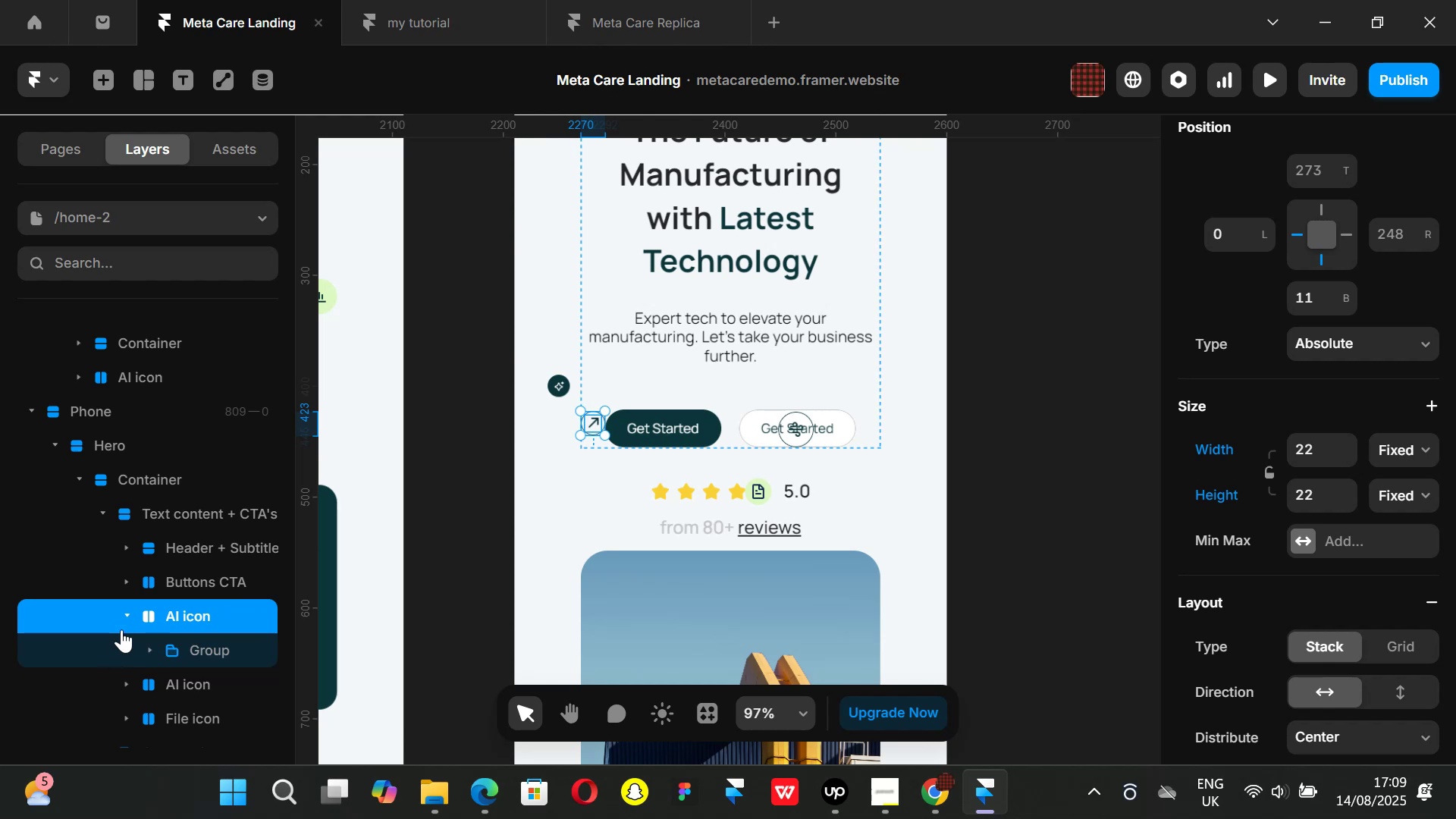 
left_click([124, 613])
 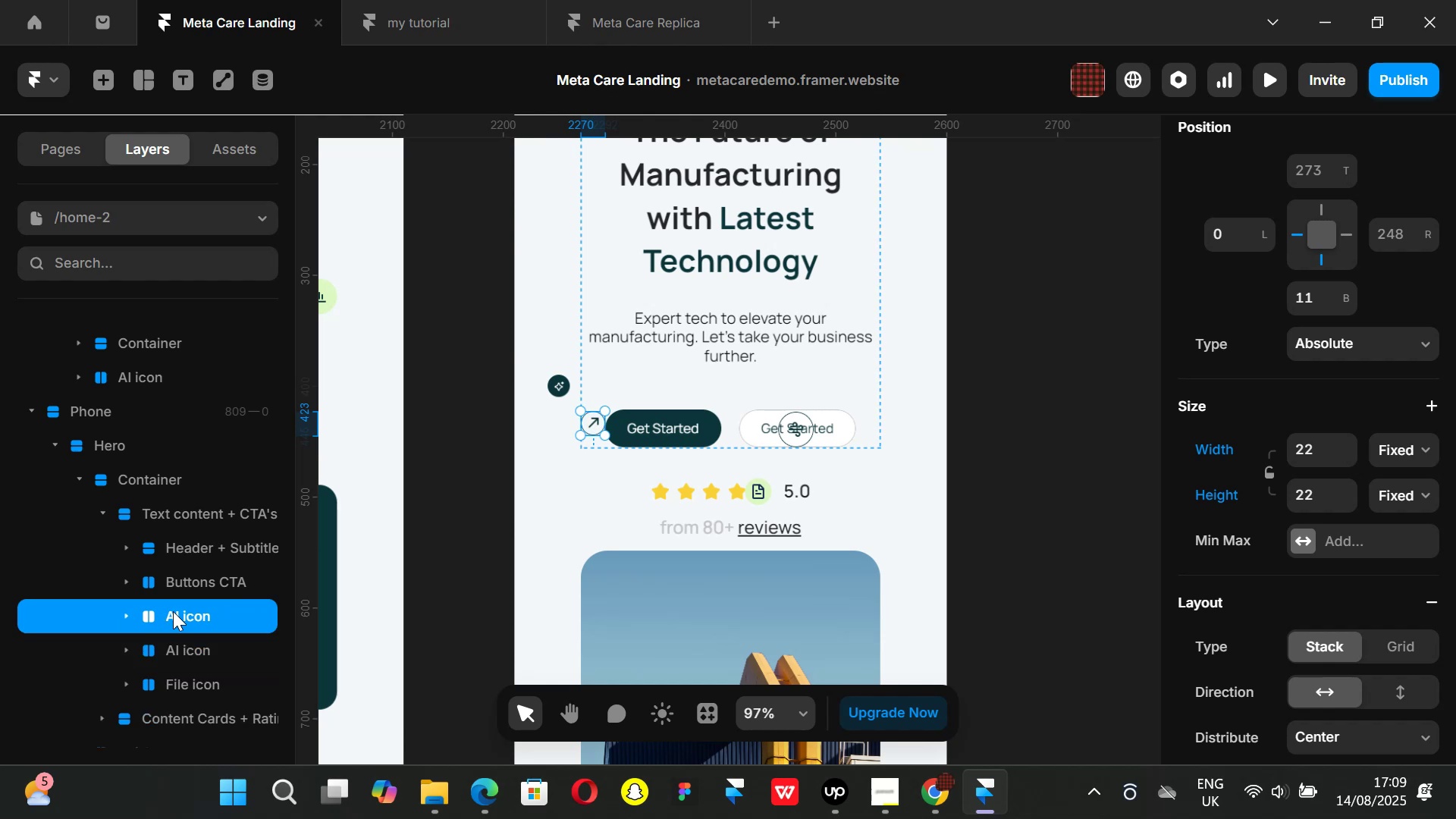 
left_click_drag(start_coordinate=[173, 612], to_coordinate=[130, 444])
 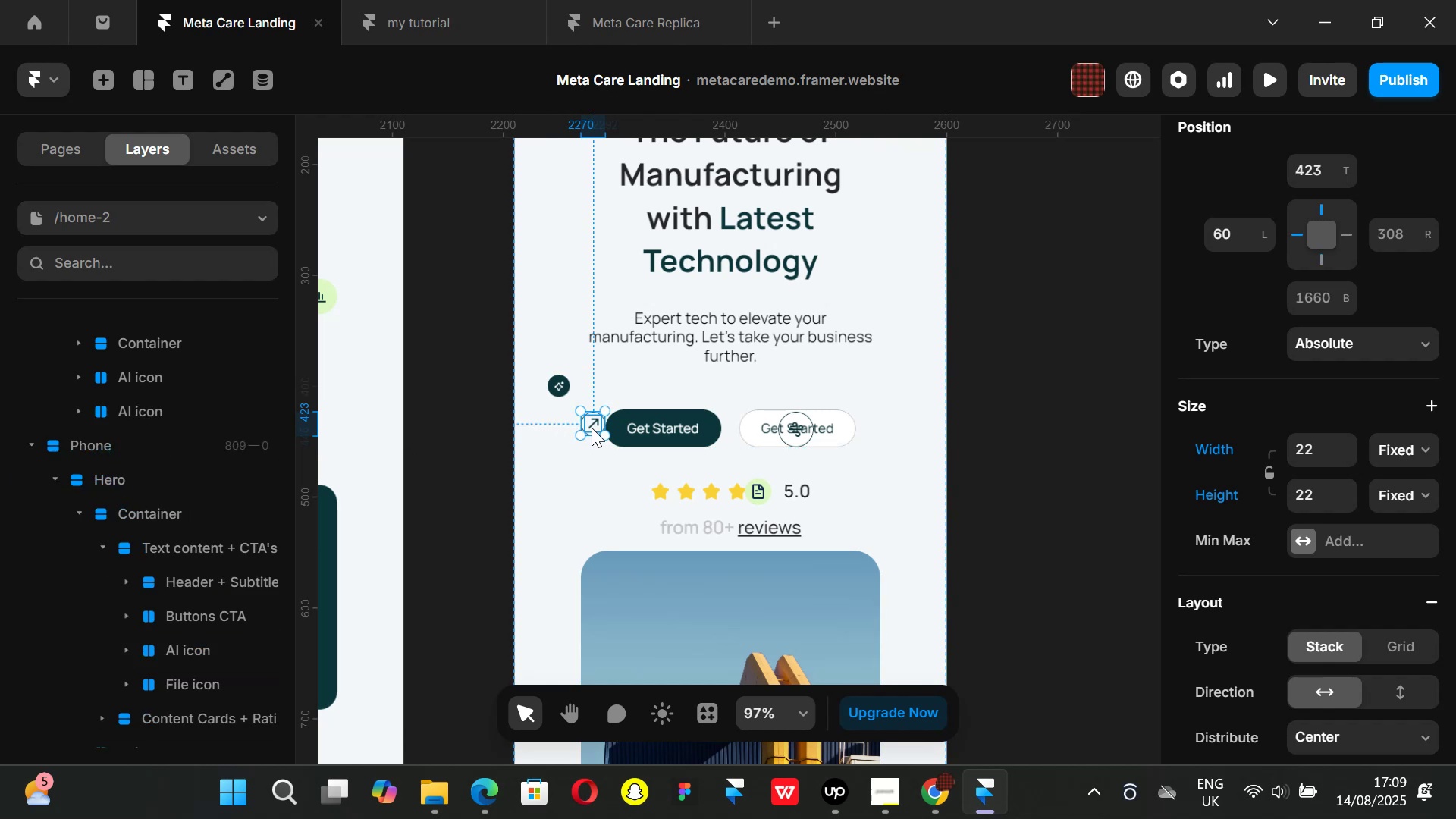 
hold_key(key=ControlLeft, duration=0.56)
scroll: coordinate [585, 432], scroll_direction: up, amount: 2.0
 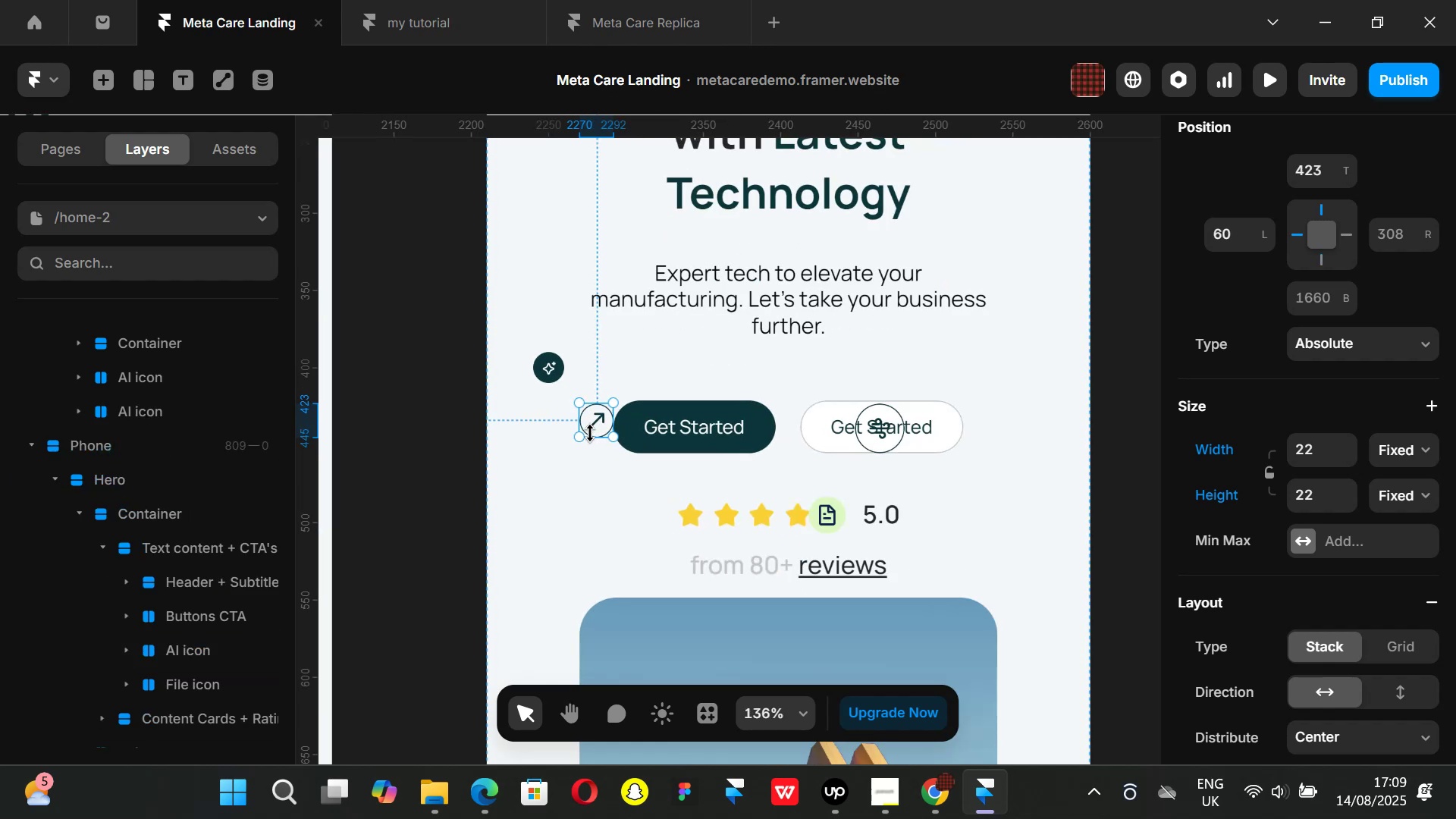 
hold_key(key=ControlLeft, duration=0.41)
scroll: coordinate [590, 428], scroll_direction: up, amount: 3.0
 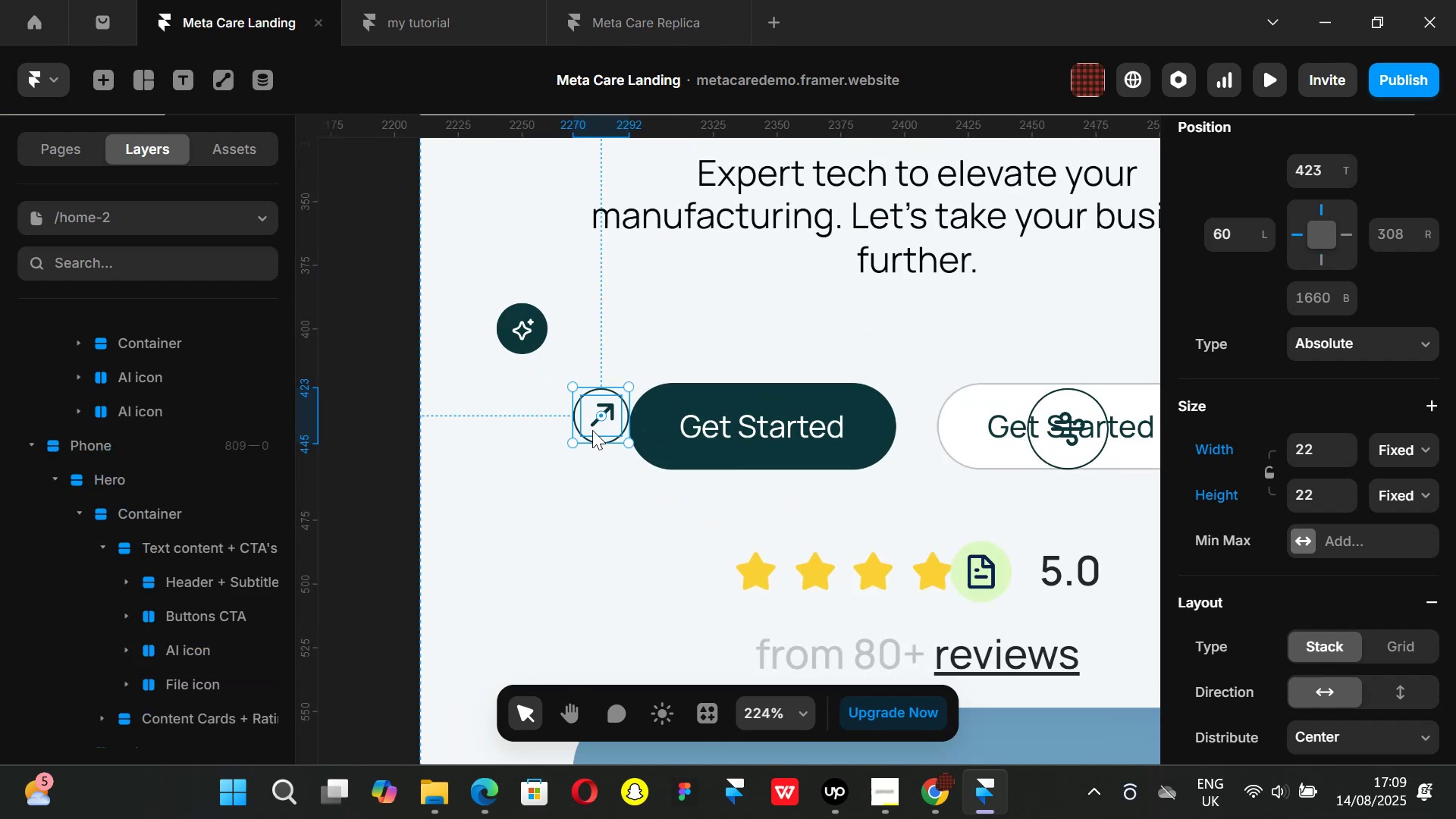 
left_click_drag(start_coordinate=[592, 430], to_coordinate=[598, 431])
 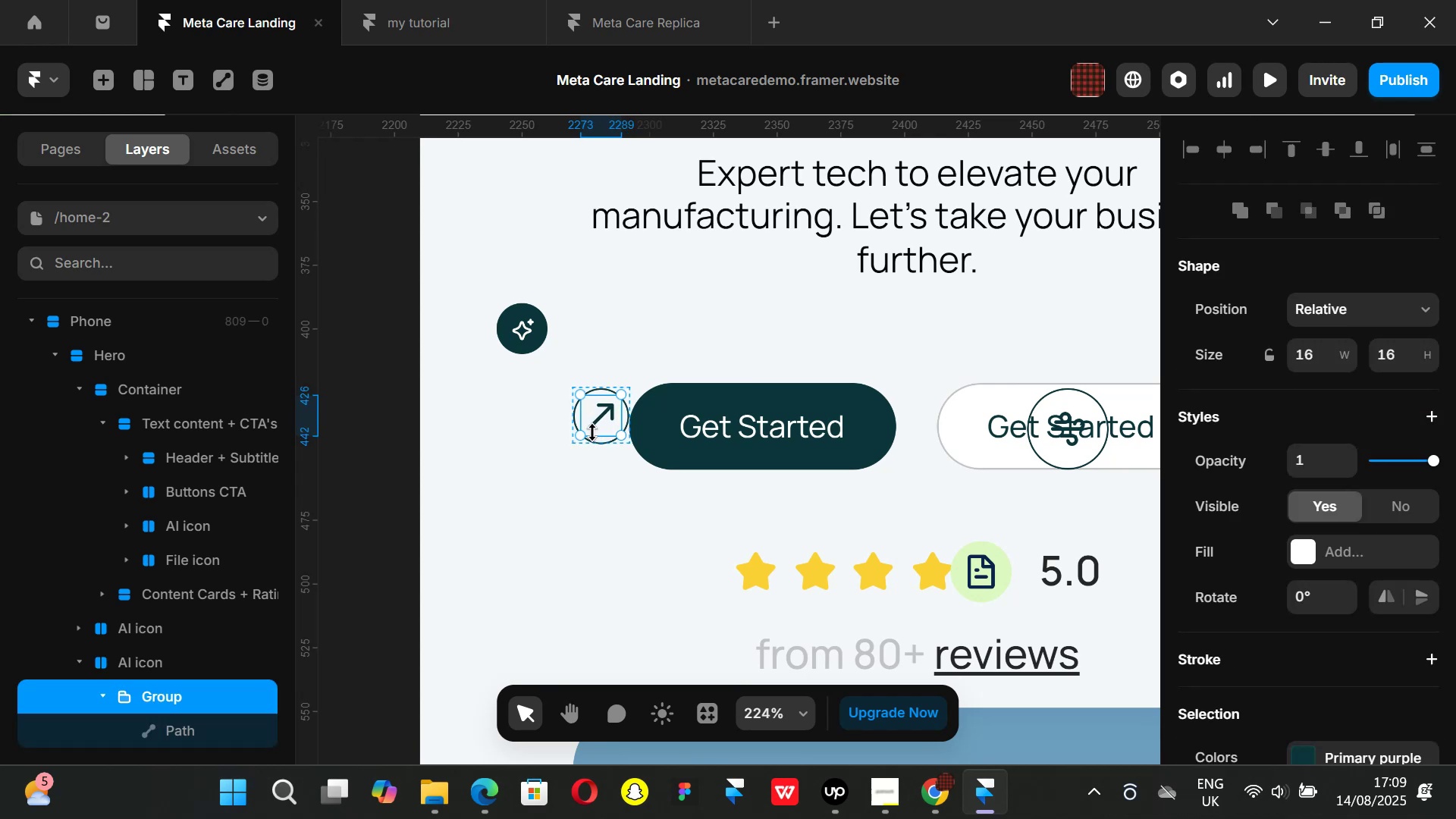 
hold_key(key=ControlLeft, duration=0.34)
scroll: coordinate [585, 435], scroll_direction: up, amount: 3.0
 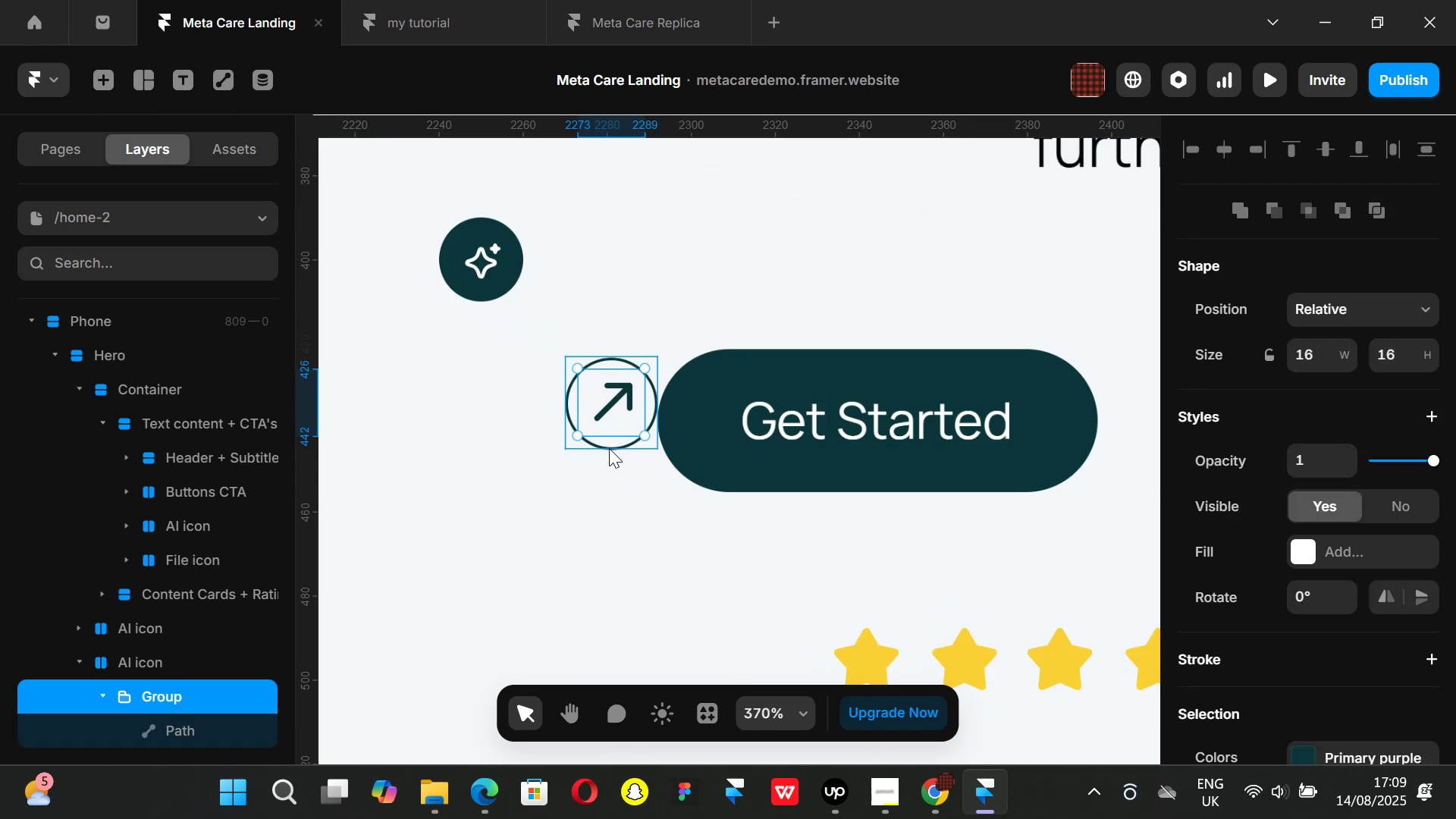 
left_click([609, 448])
 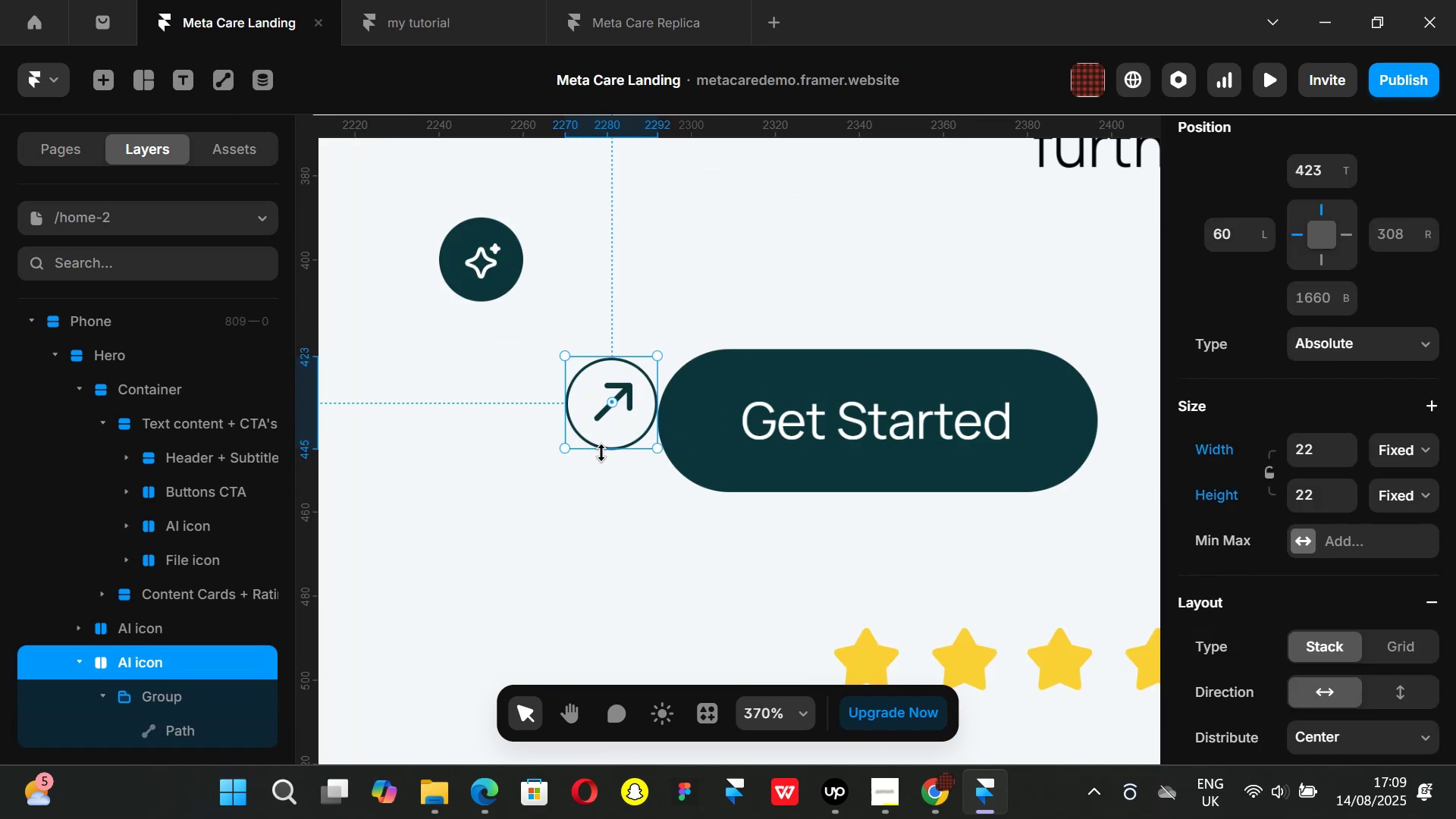 
left_click_drag(start_coordinate=[601, 457], to_coordinate=[558, 459])
 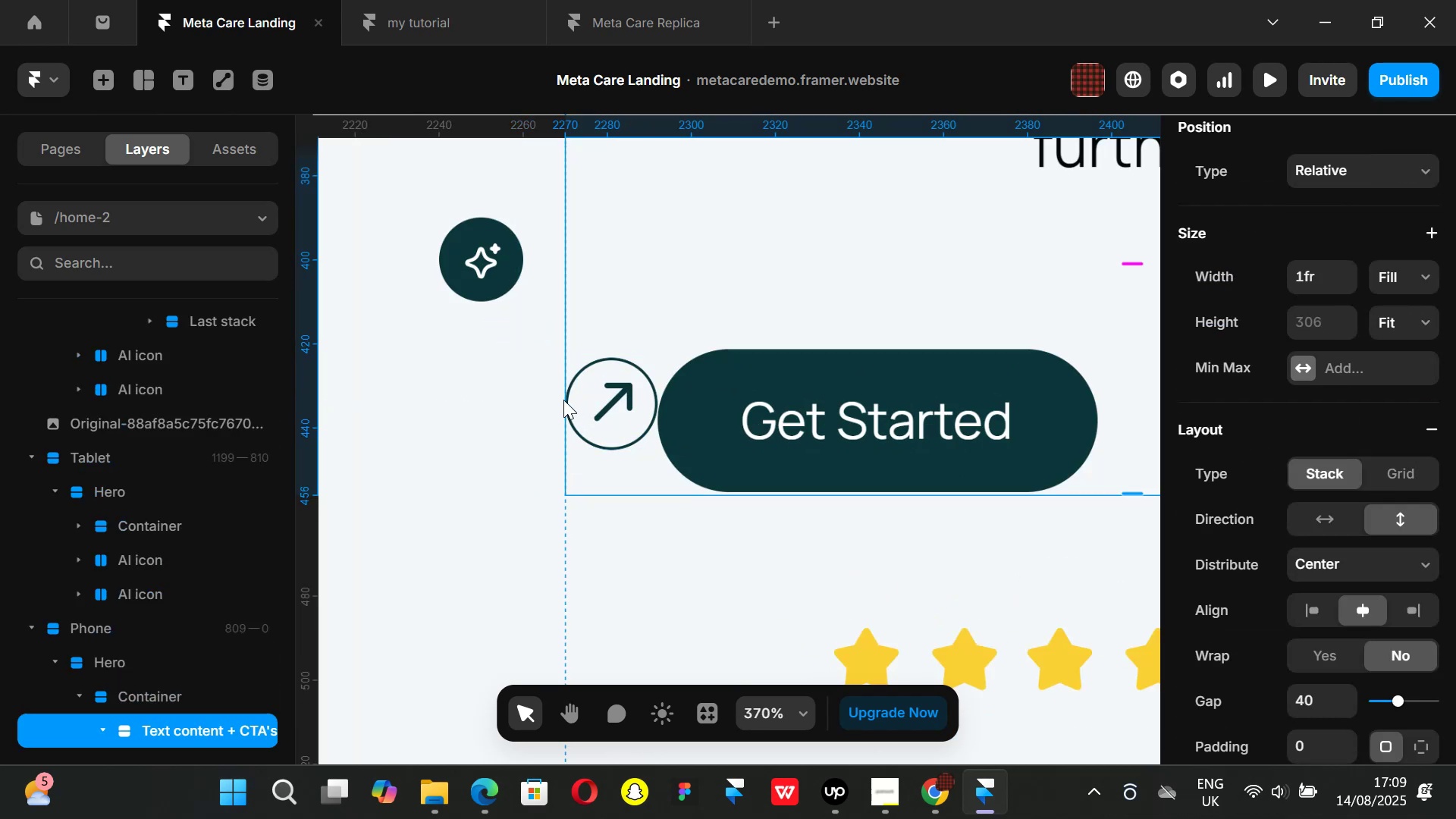 
left_click([567, 402])
 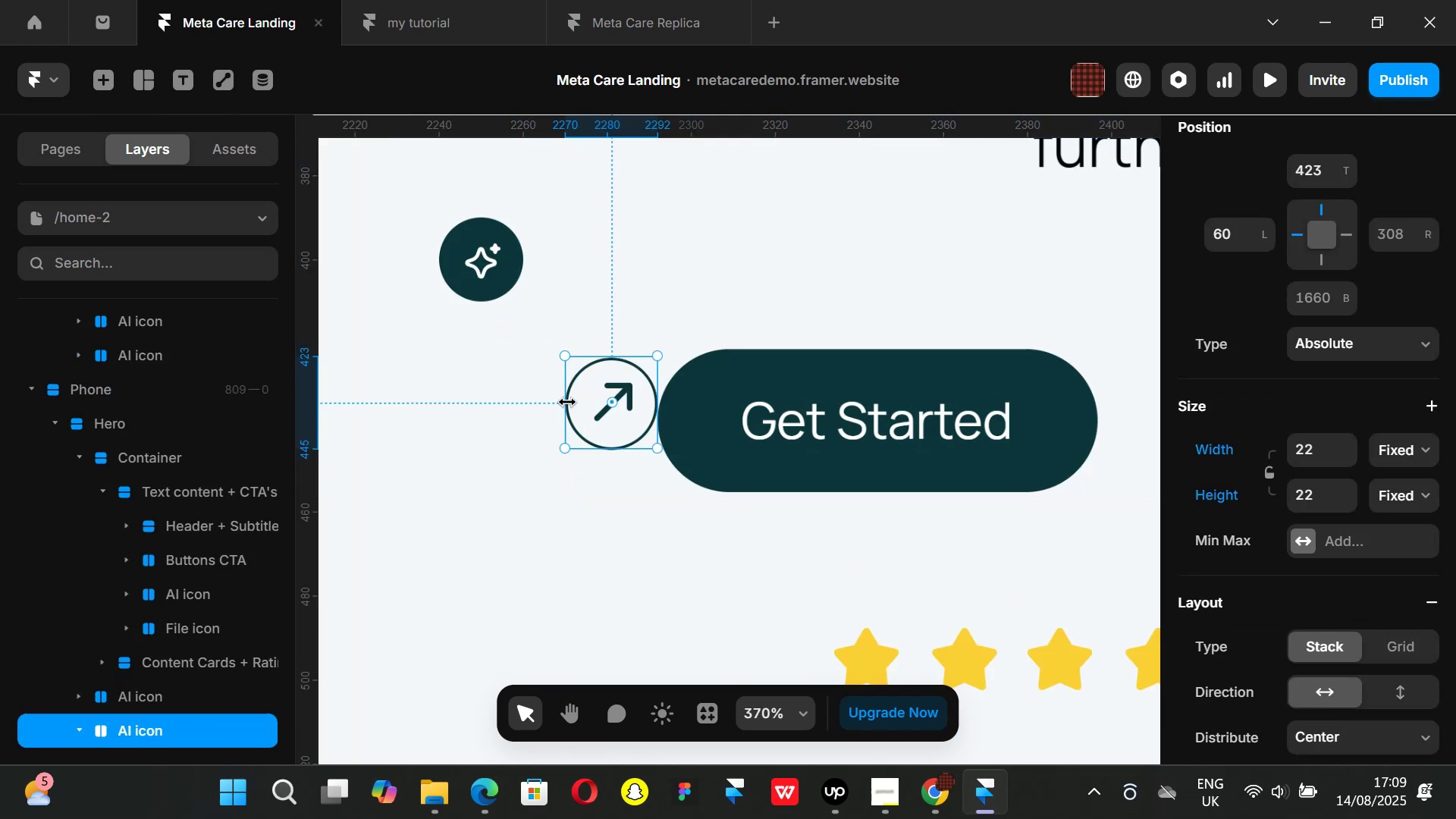 
hold_key(key=ControlLeft, duration=0.34)
scroll: coordinate [568, 400], scroll_direction: up, amount: 4.0
 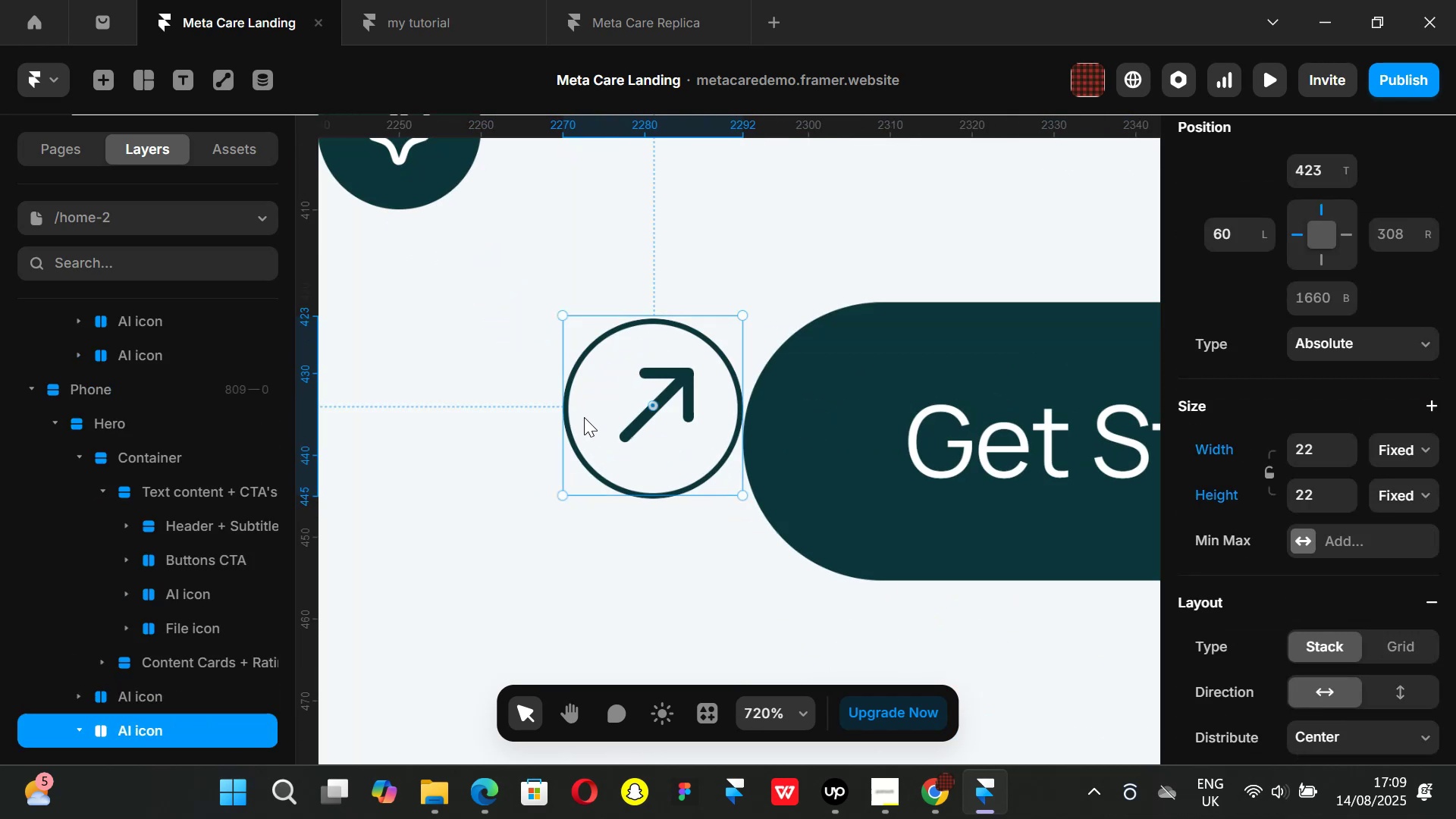 
left_click_drag(start_coordinate=[584, 417], to_coordinate=[355, 403])
 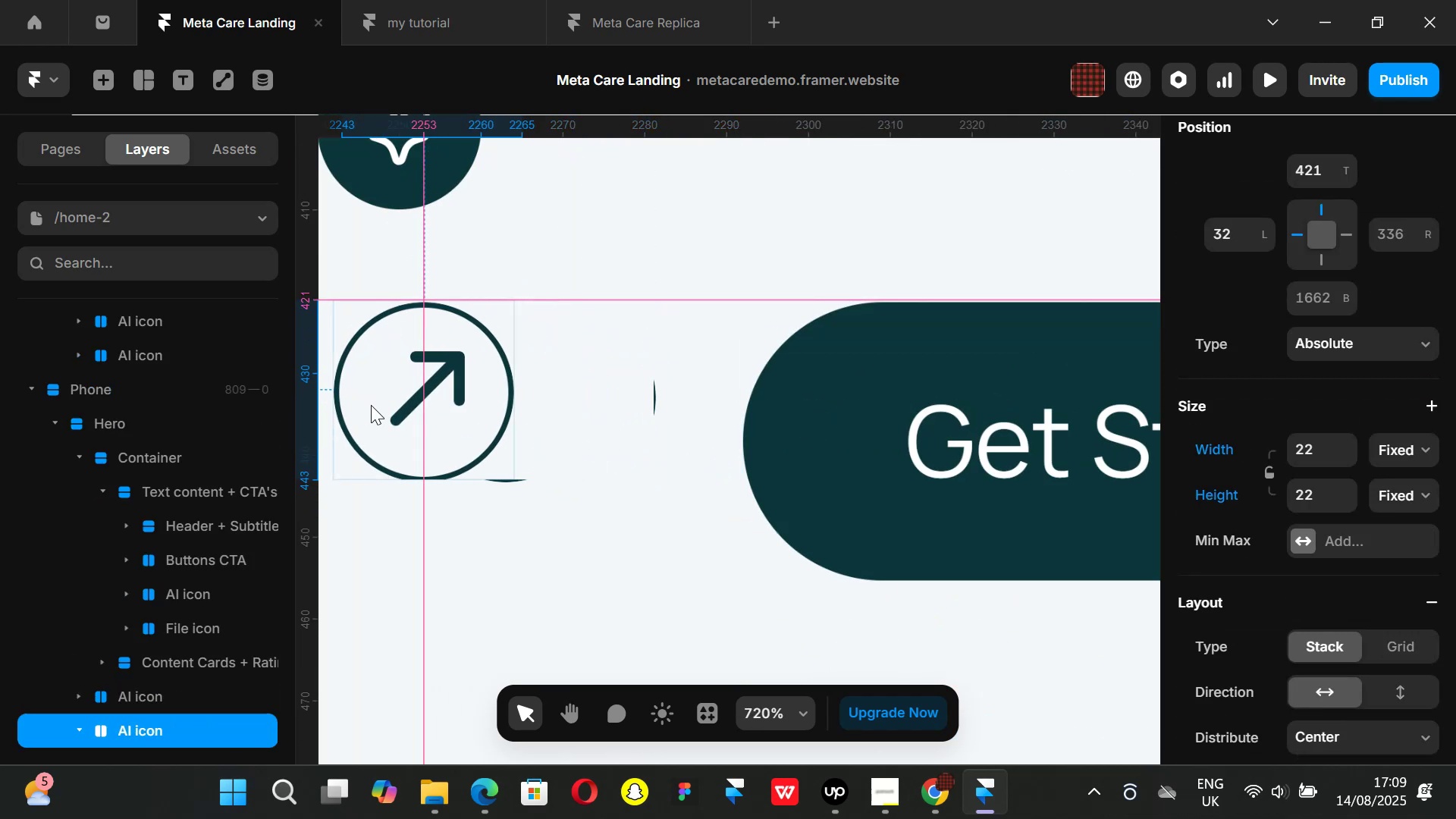 
hold_key(key=ControlLeft, duration=0.7)
scroll: coordinate [415, 405], scroll_direction: down, amount: 7.0
 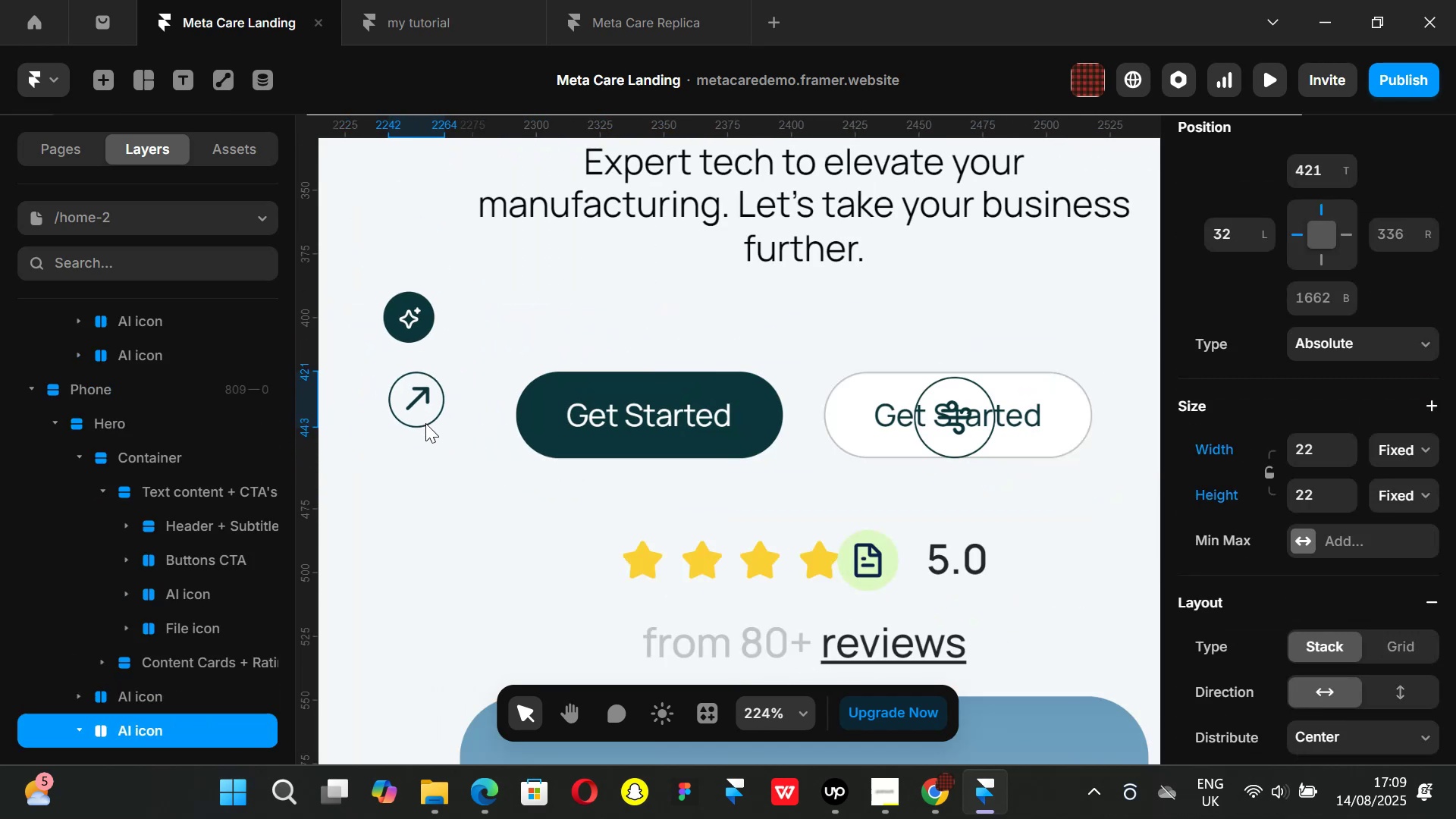 
hold_key(key=ShiftLeft, duration=0.94)
scroll: coordinate [441, 431], scroll_direction: up, amount: 2.0
 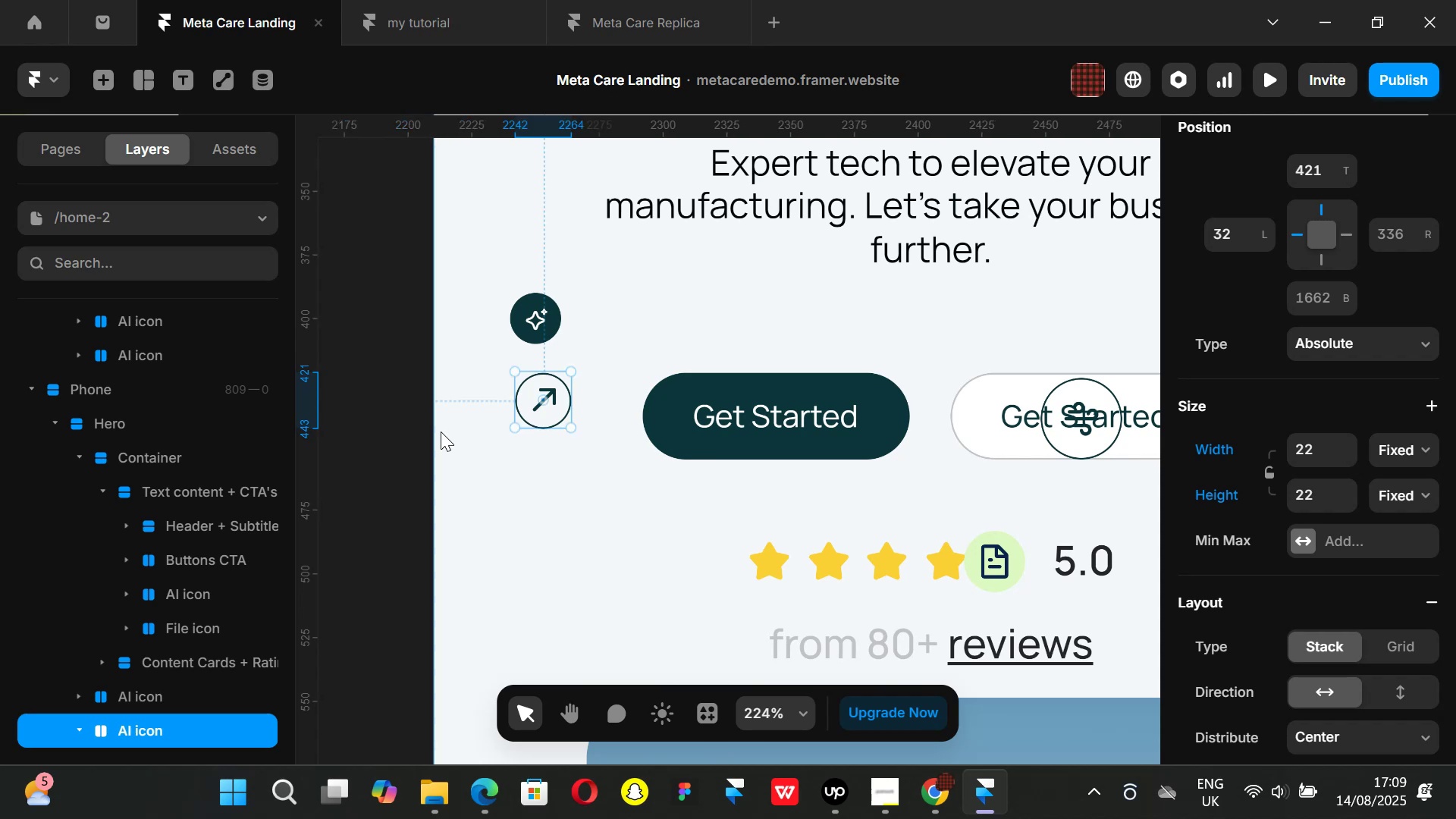 
scroll: coordinate [445, 435], scroll_direction: down, amount: 2.0
 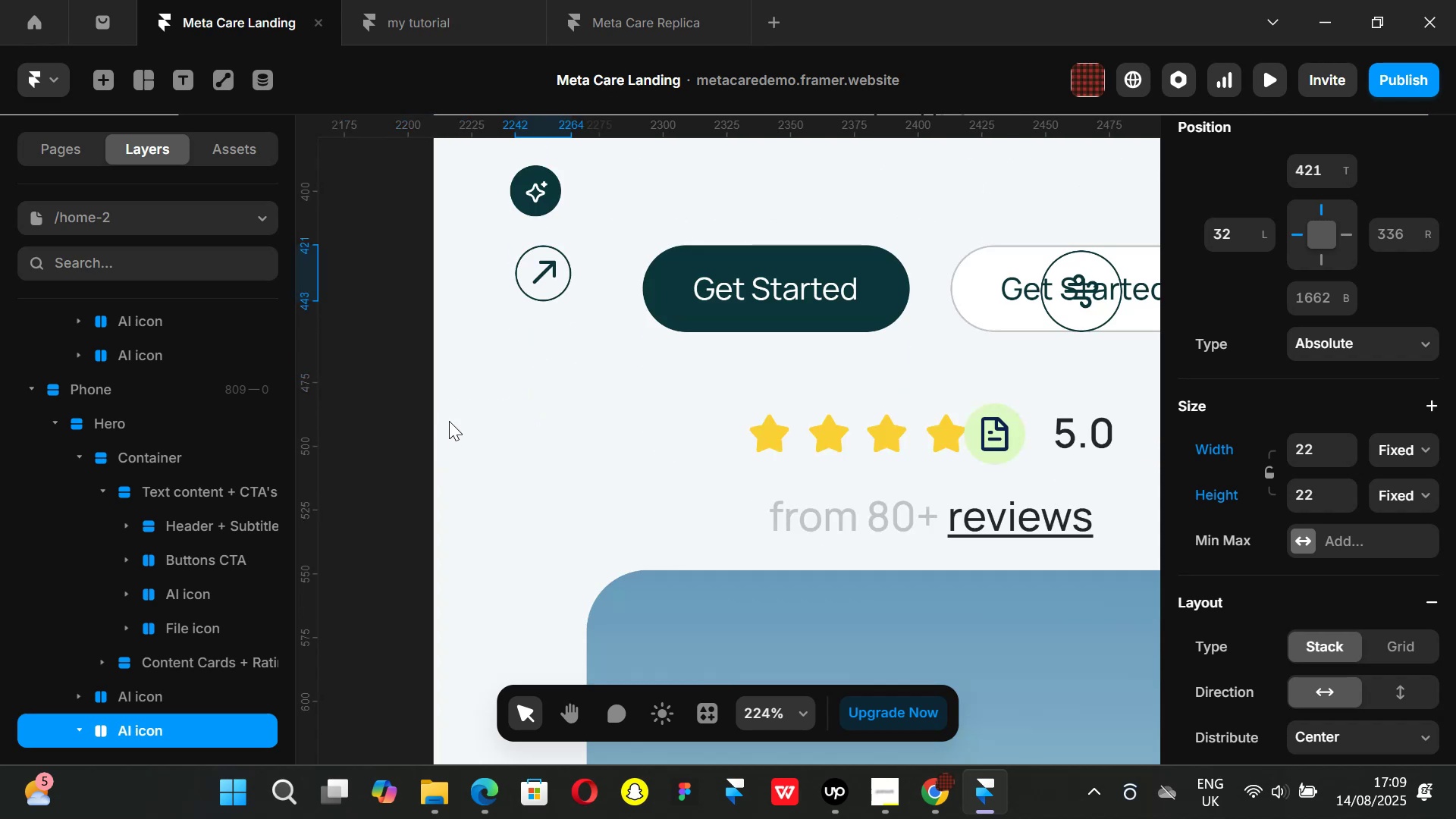 
hold_key(key=ControlLeft, duration=0.85)
scroll: coordinate [479, 334], scroll_direction: down, amount: 5.0
 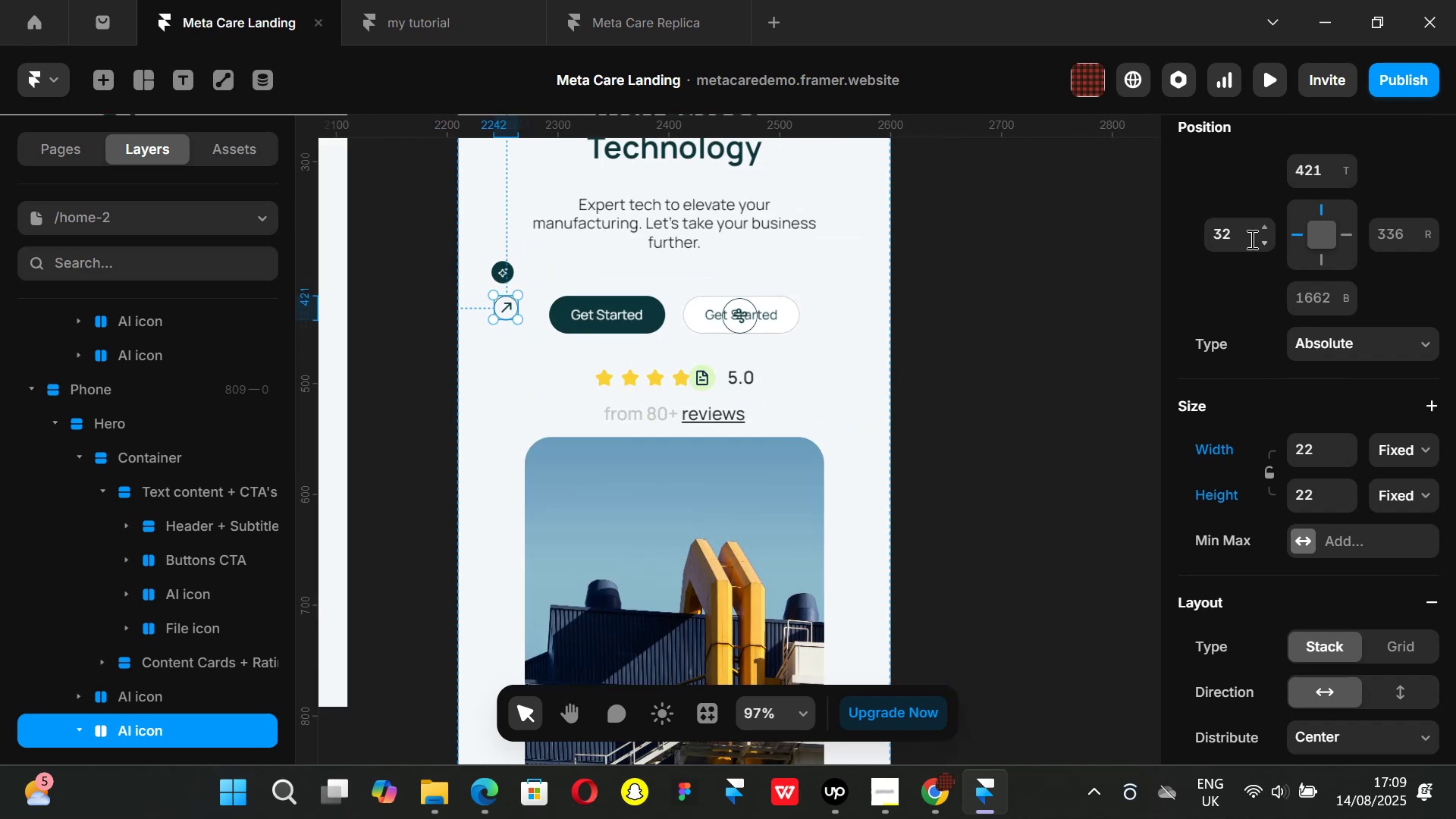 
left_click([1250, 241])
 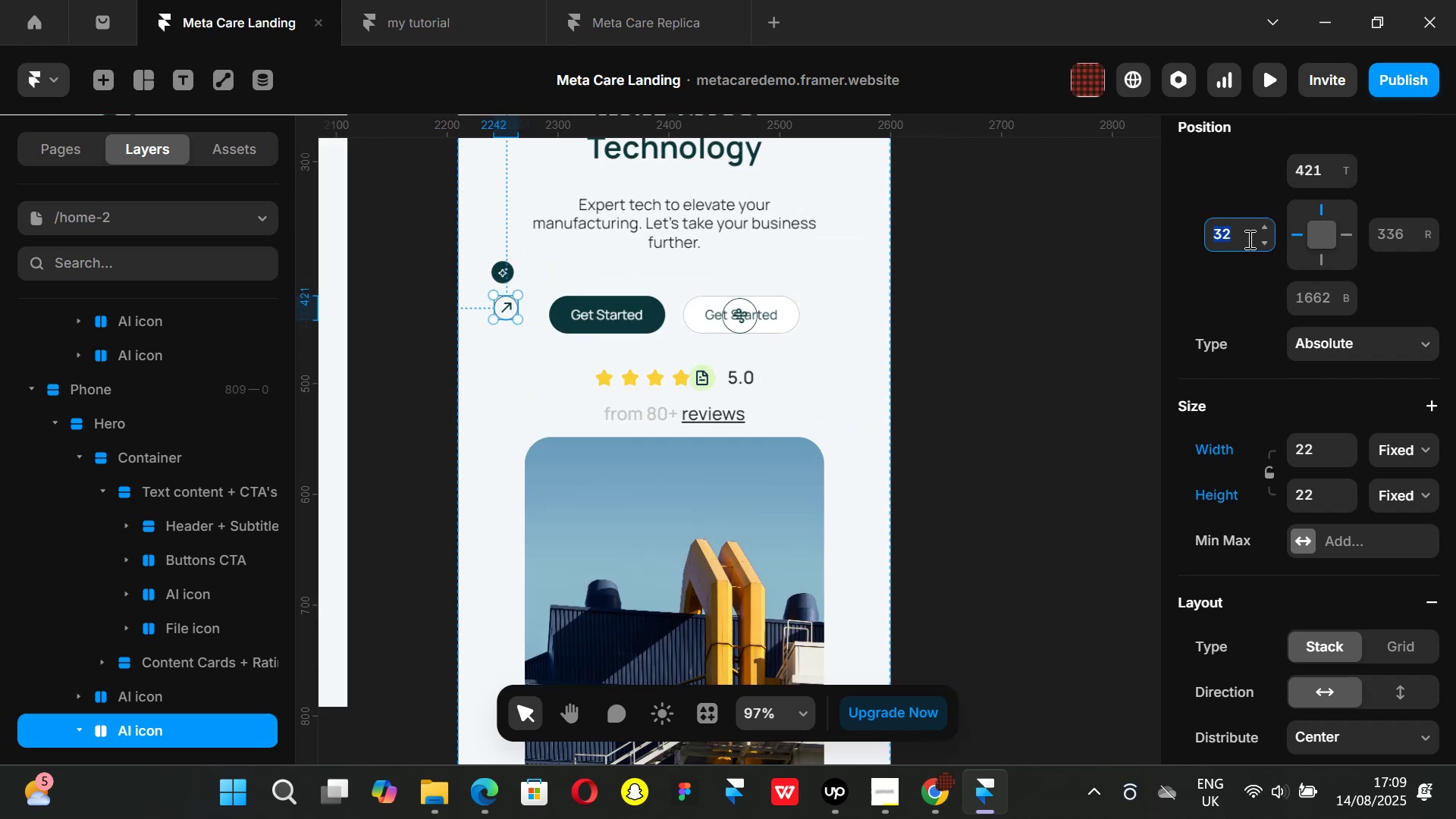 
type(60)
 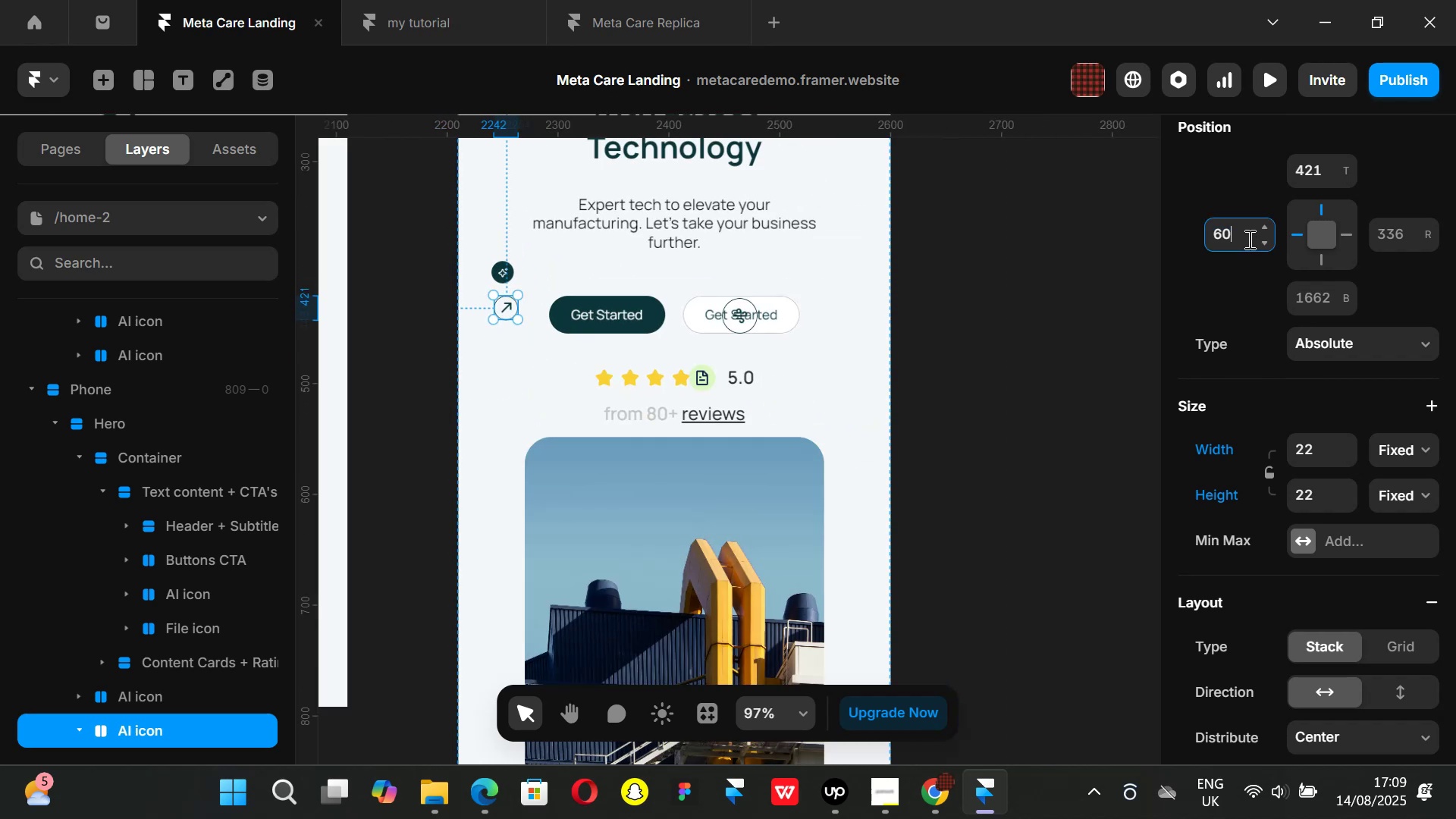 
key(Enter)
 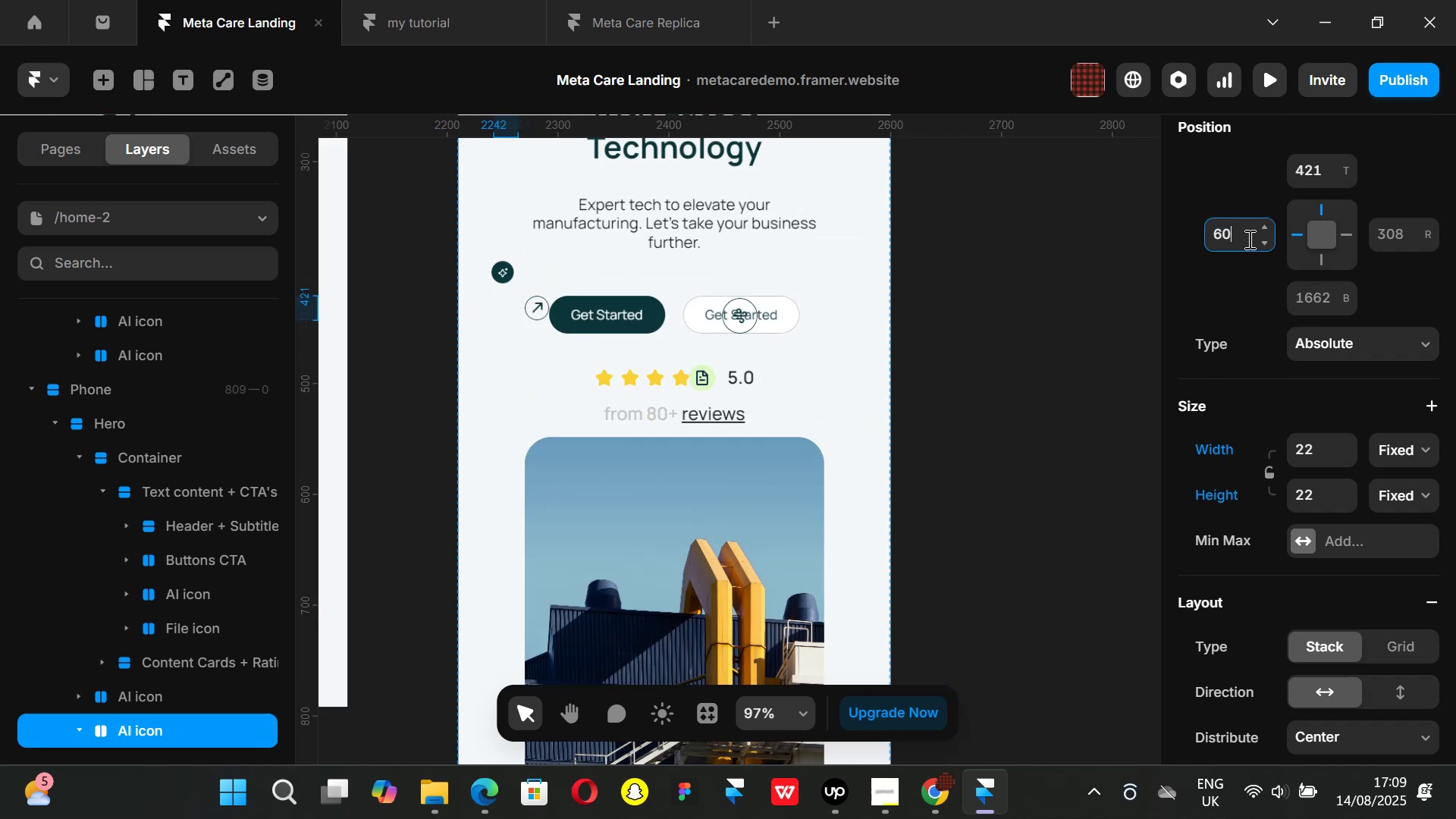 
key(Backspace)
key(Backspace)
key(Backspace)
type(24)
 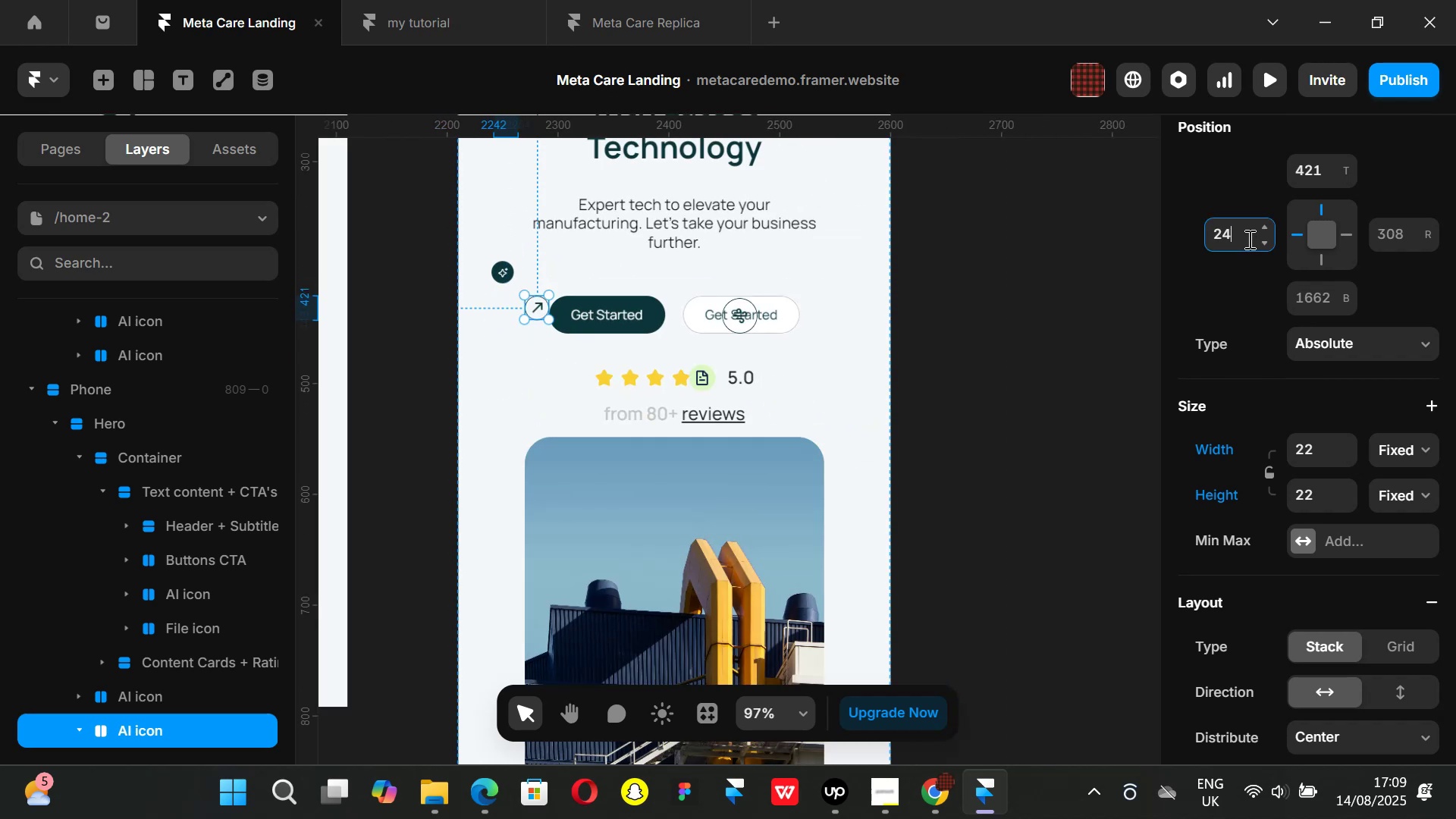 
key(Enter)
 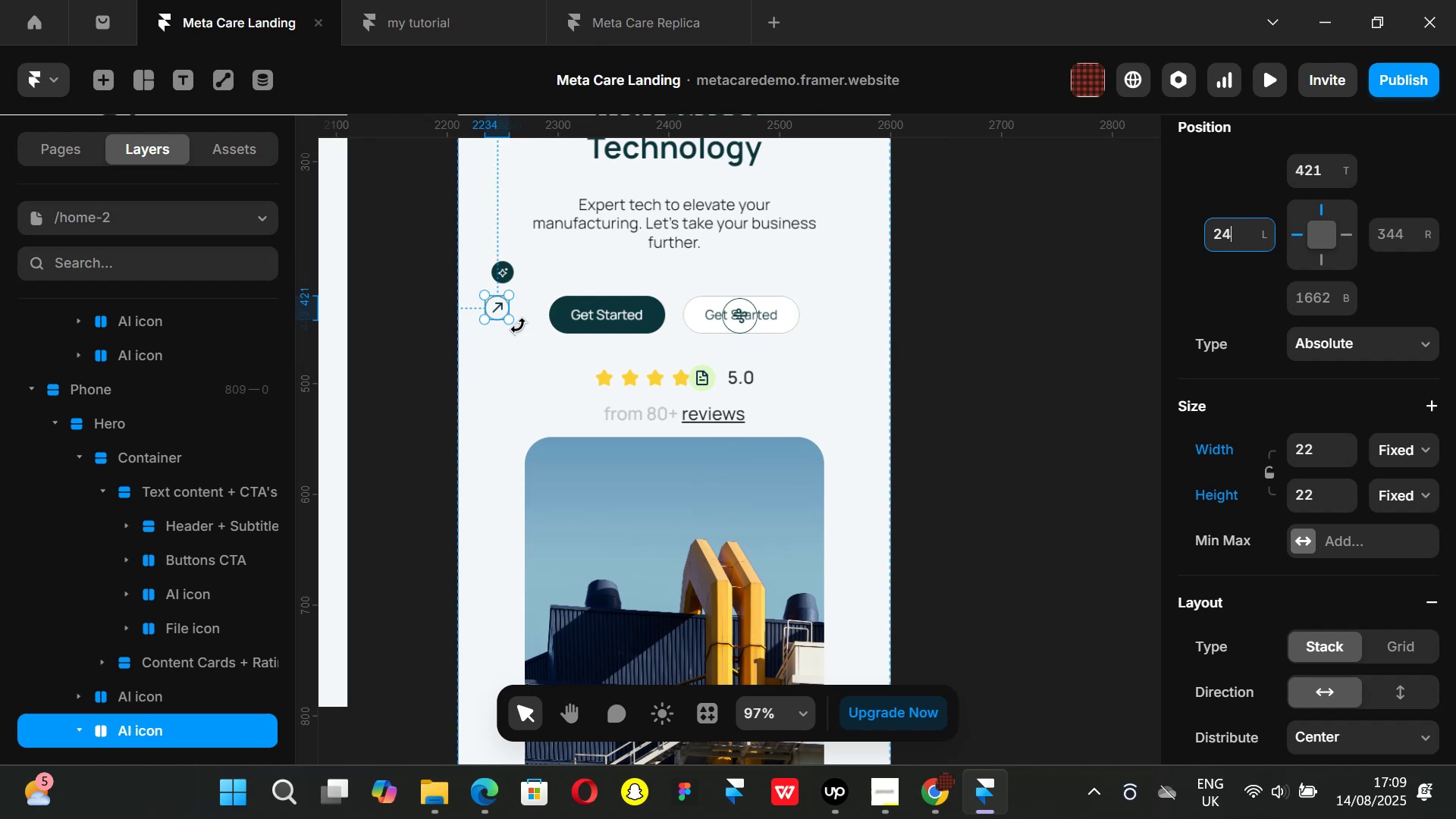 
hold_key(key=ArrowDown, duration=1.06)
 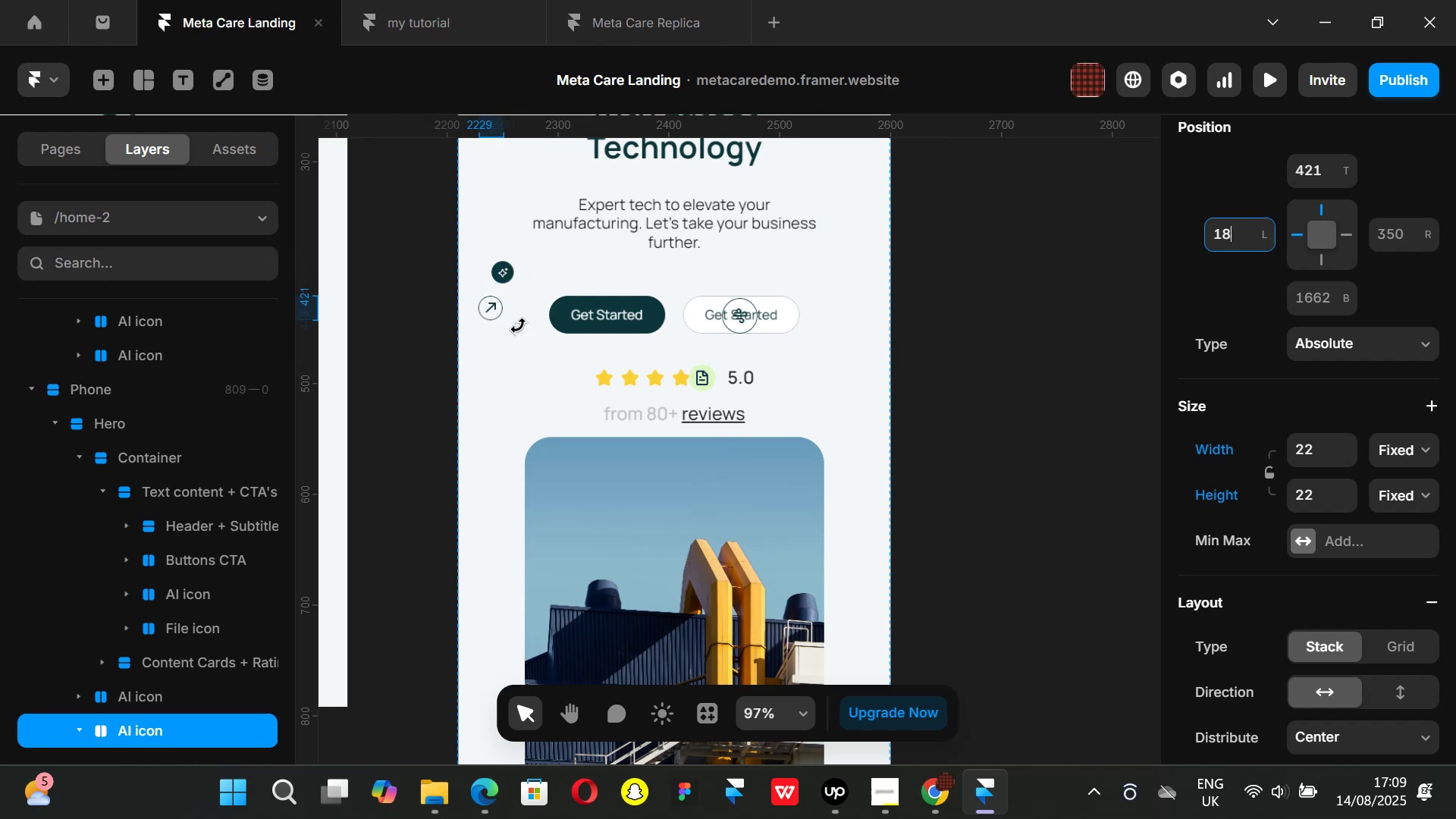 
key(ArrowDown)
 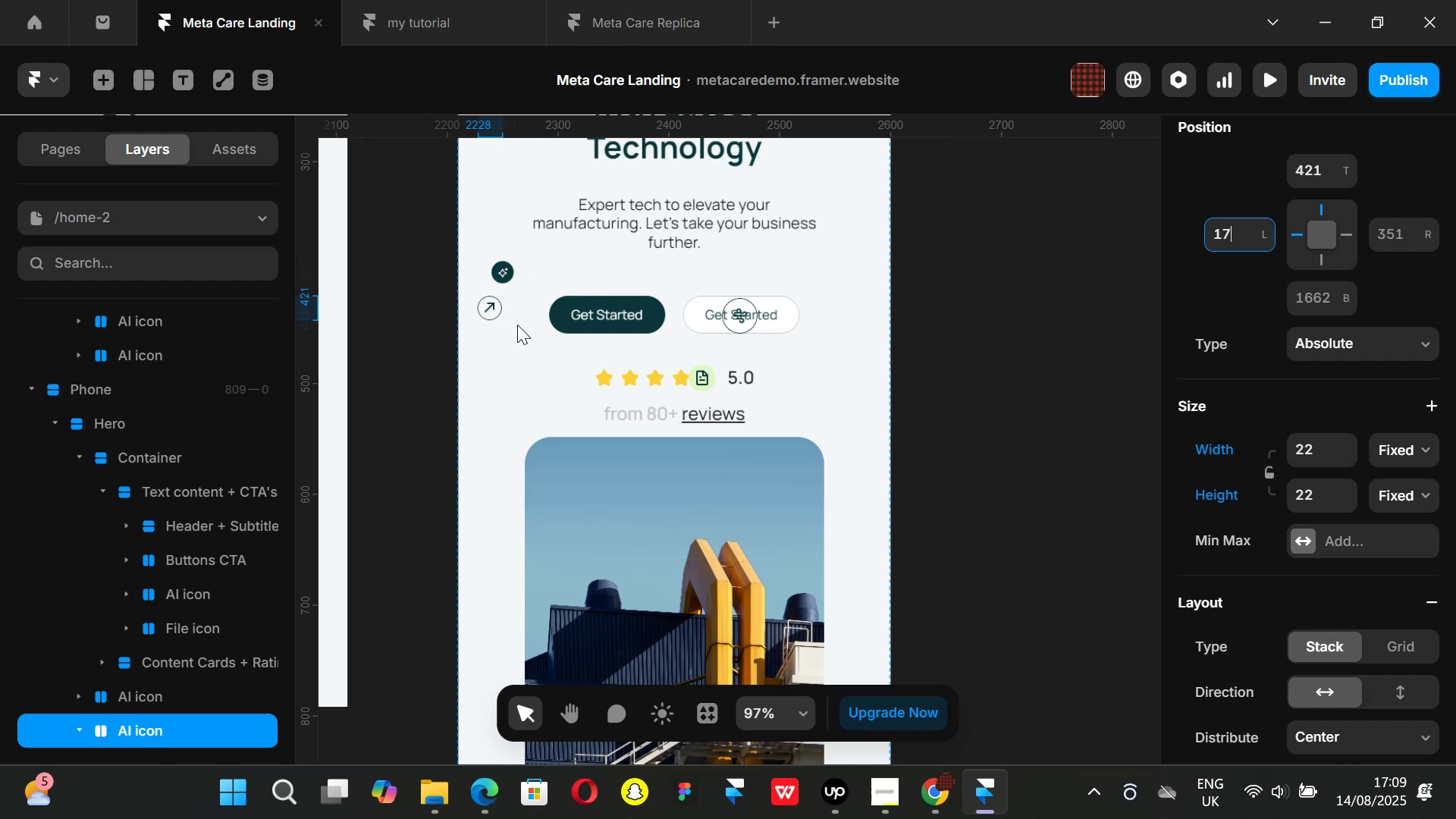 
key(ArrowDown)
 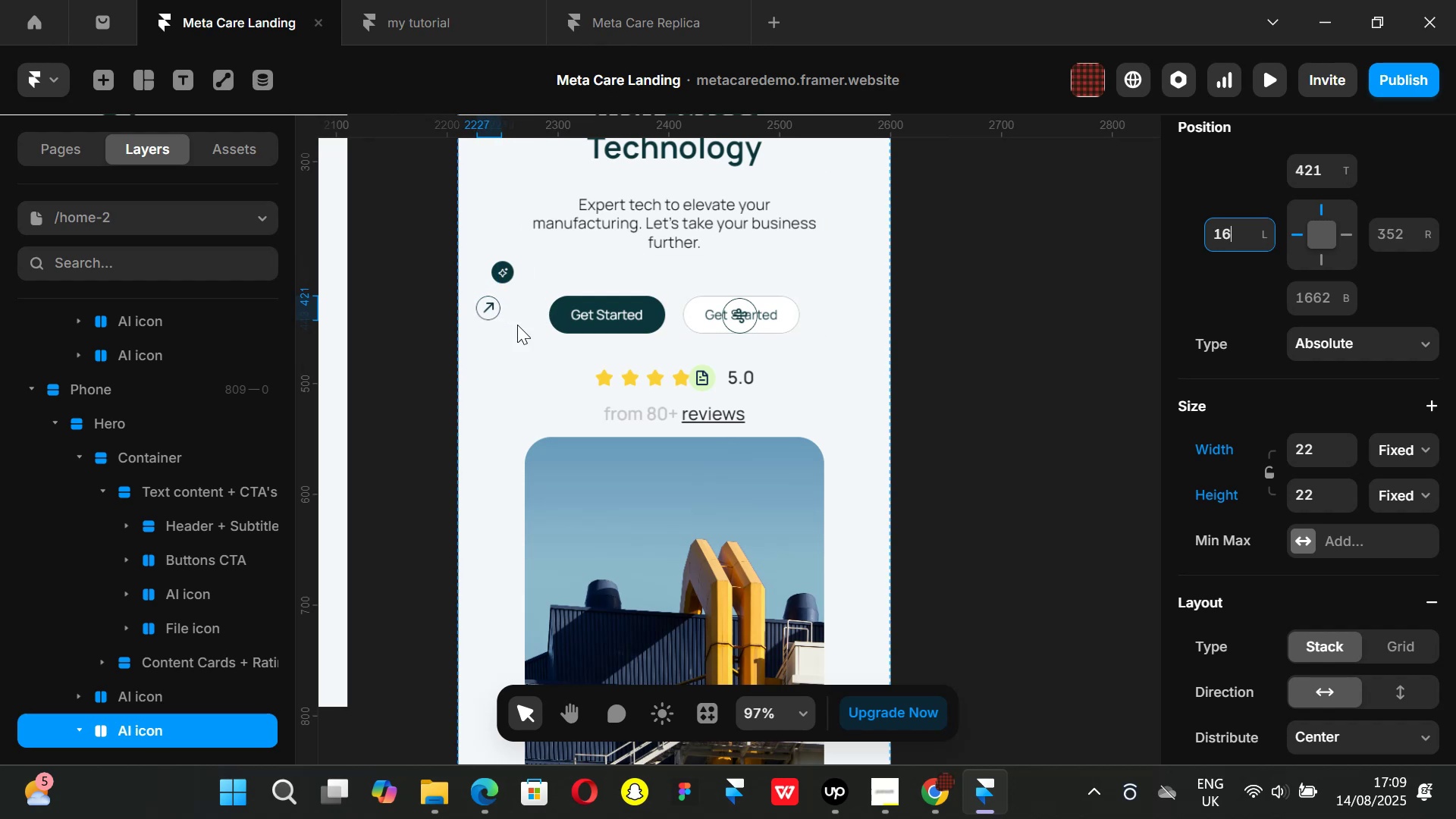 
key(ArrowDown)
 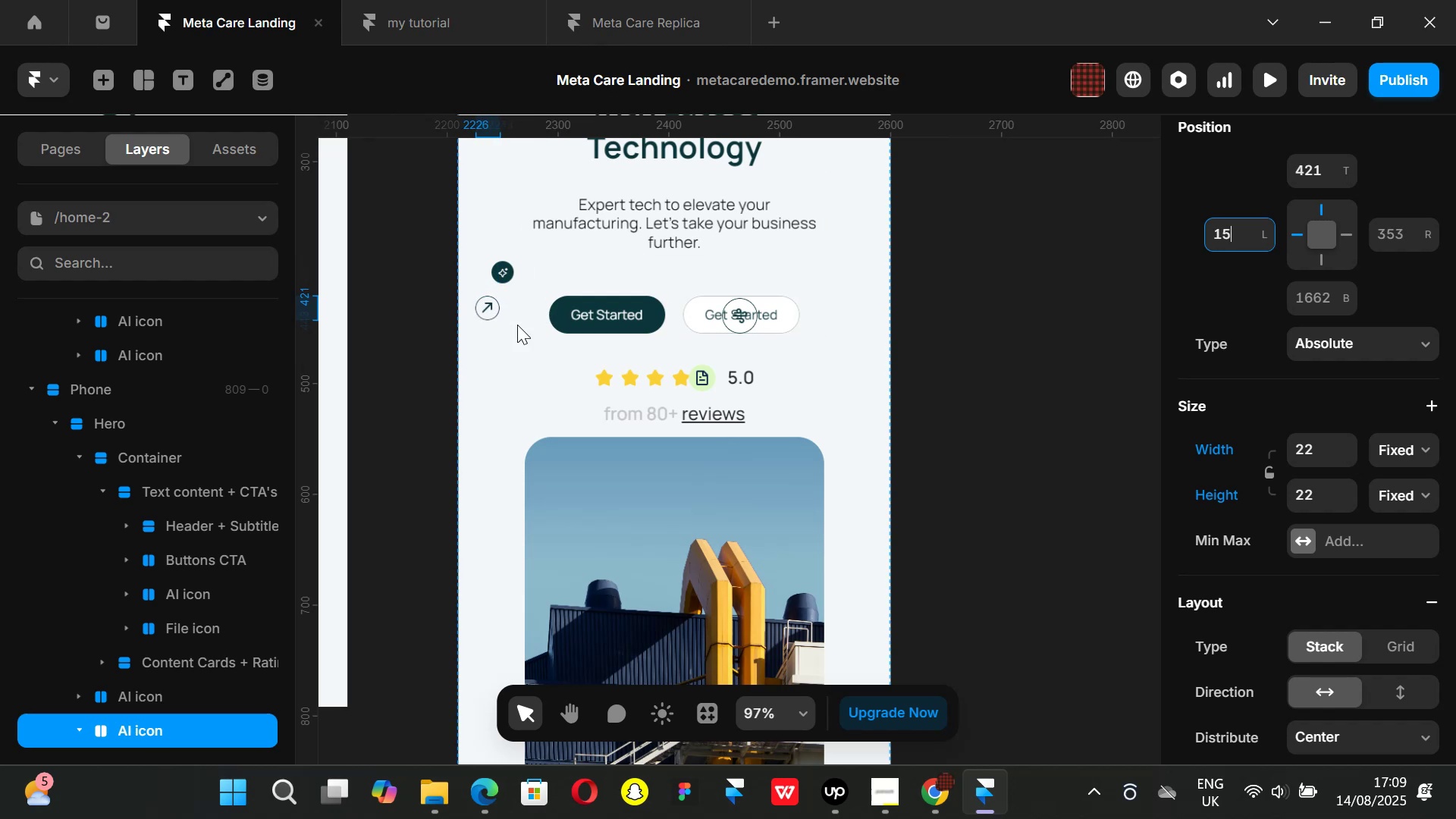 
key(ArrowDown)
 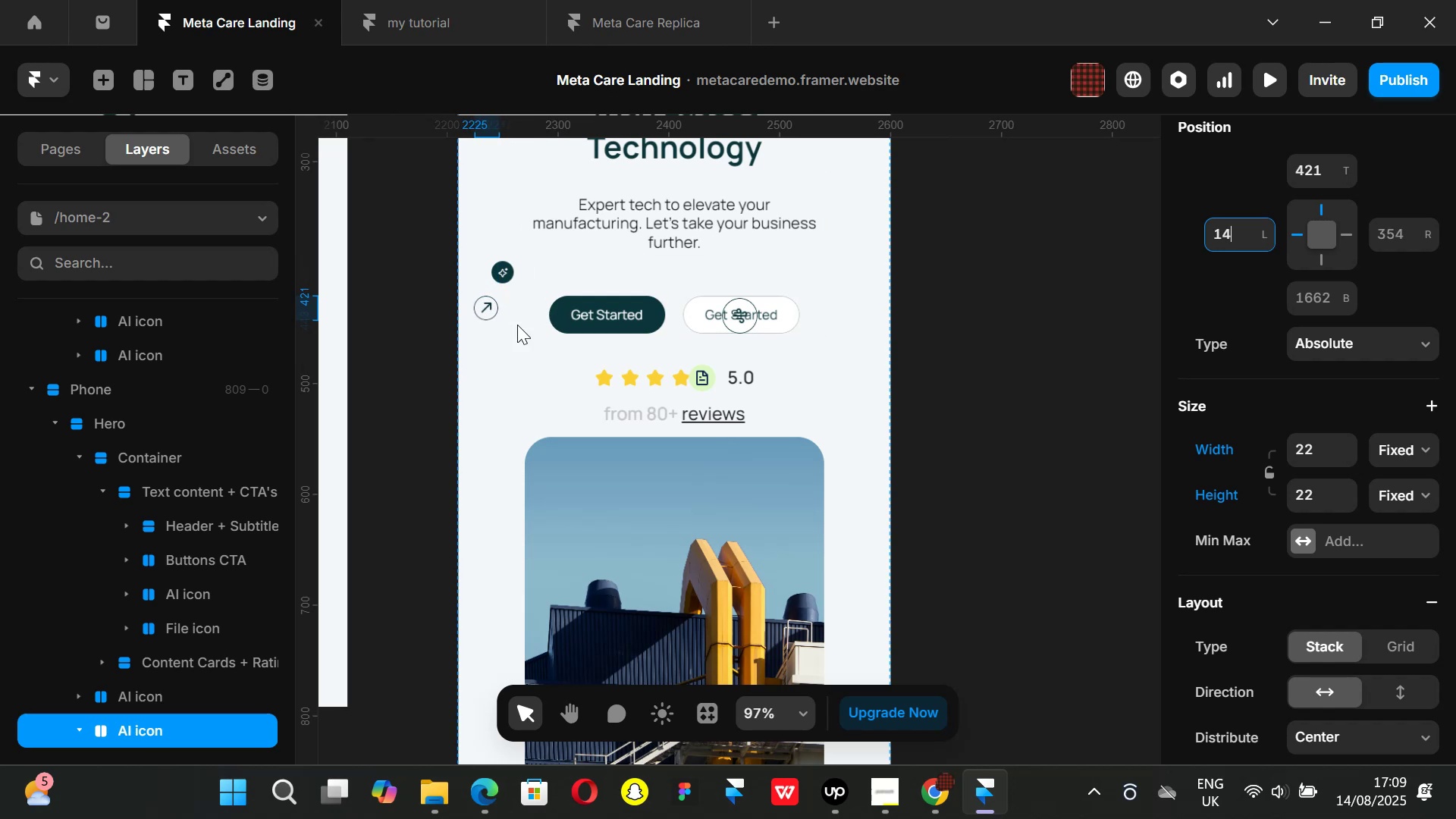 
key(Control+ControlLeft)
 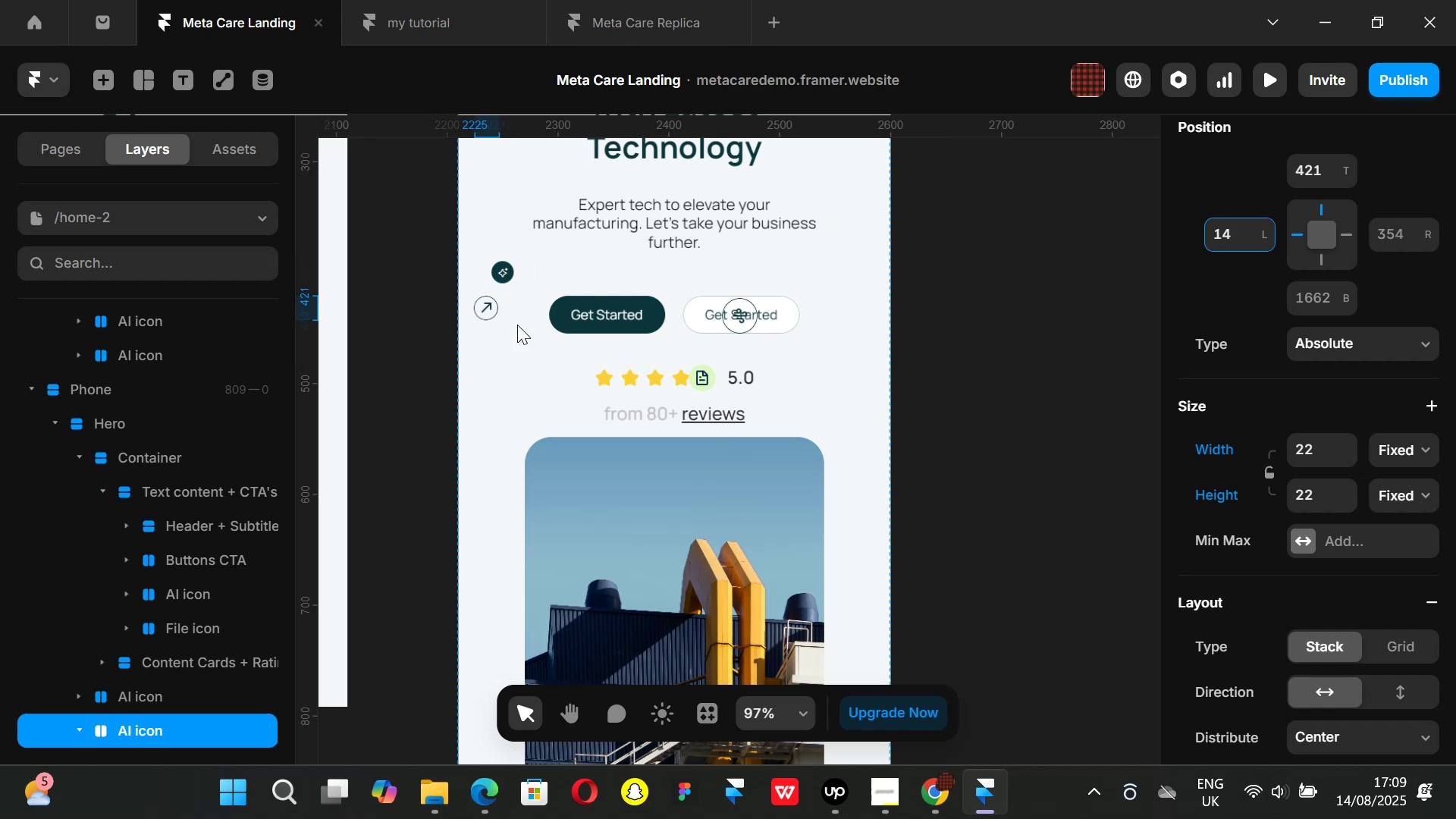 
key(Control+Z)
 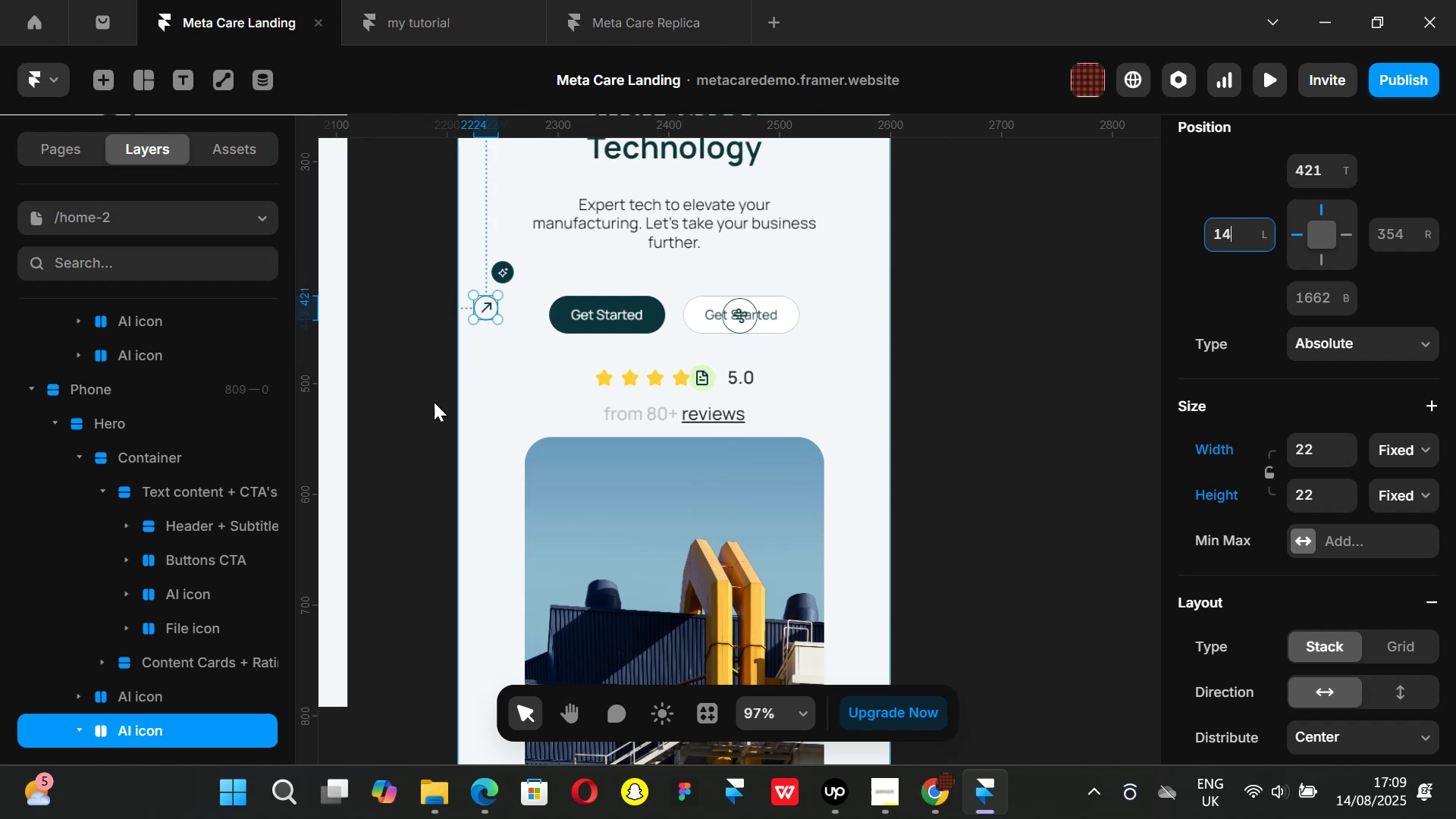 
left_click([426, 404])
 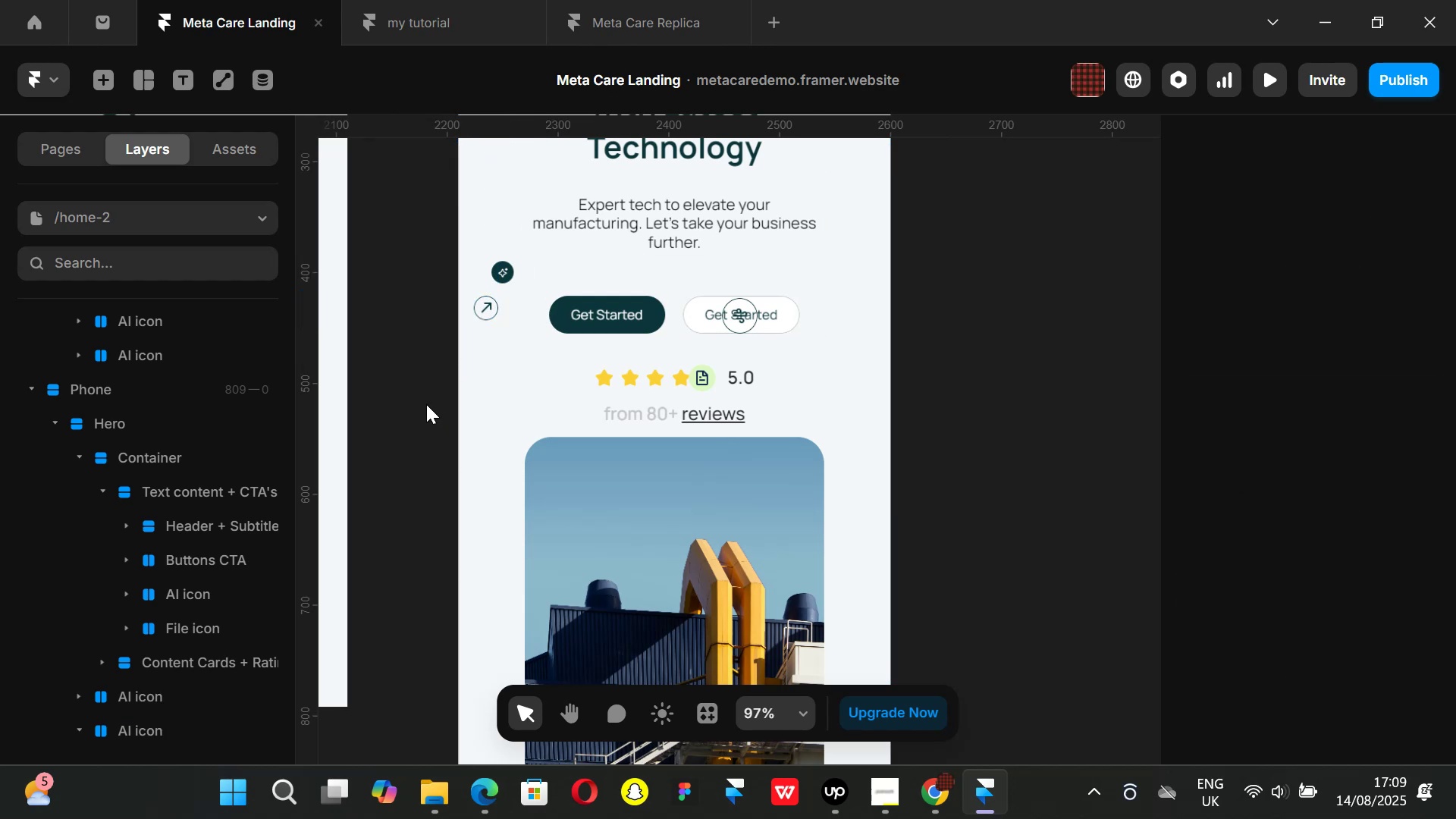 
key(Control+ControlLeft)
 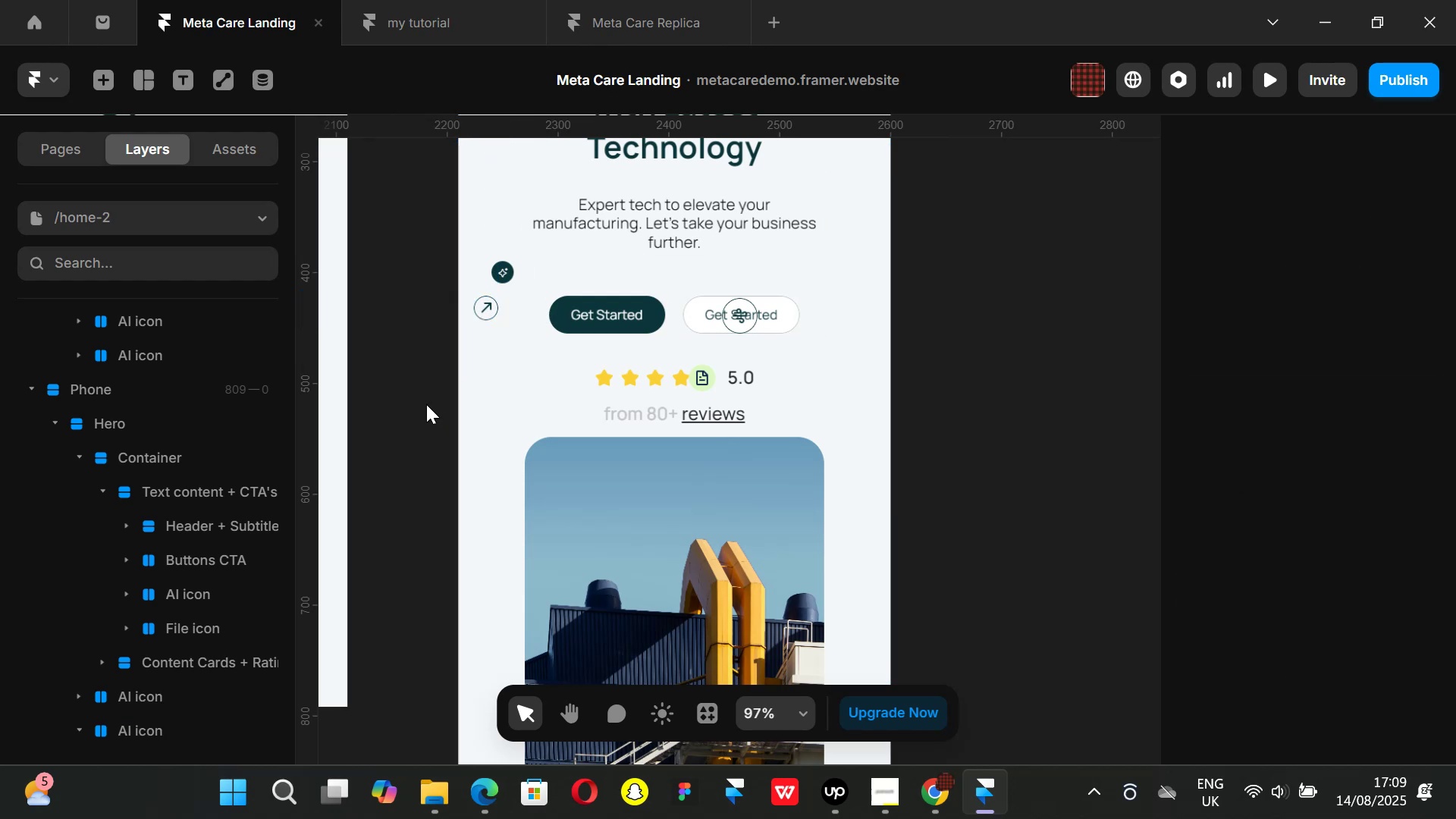 
key(Control+Z)
 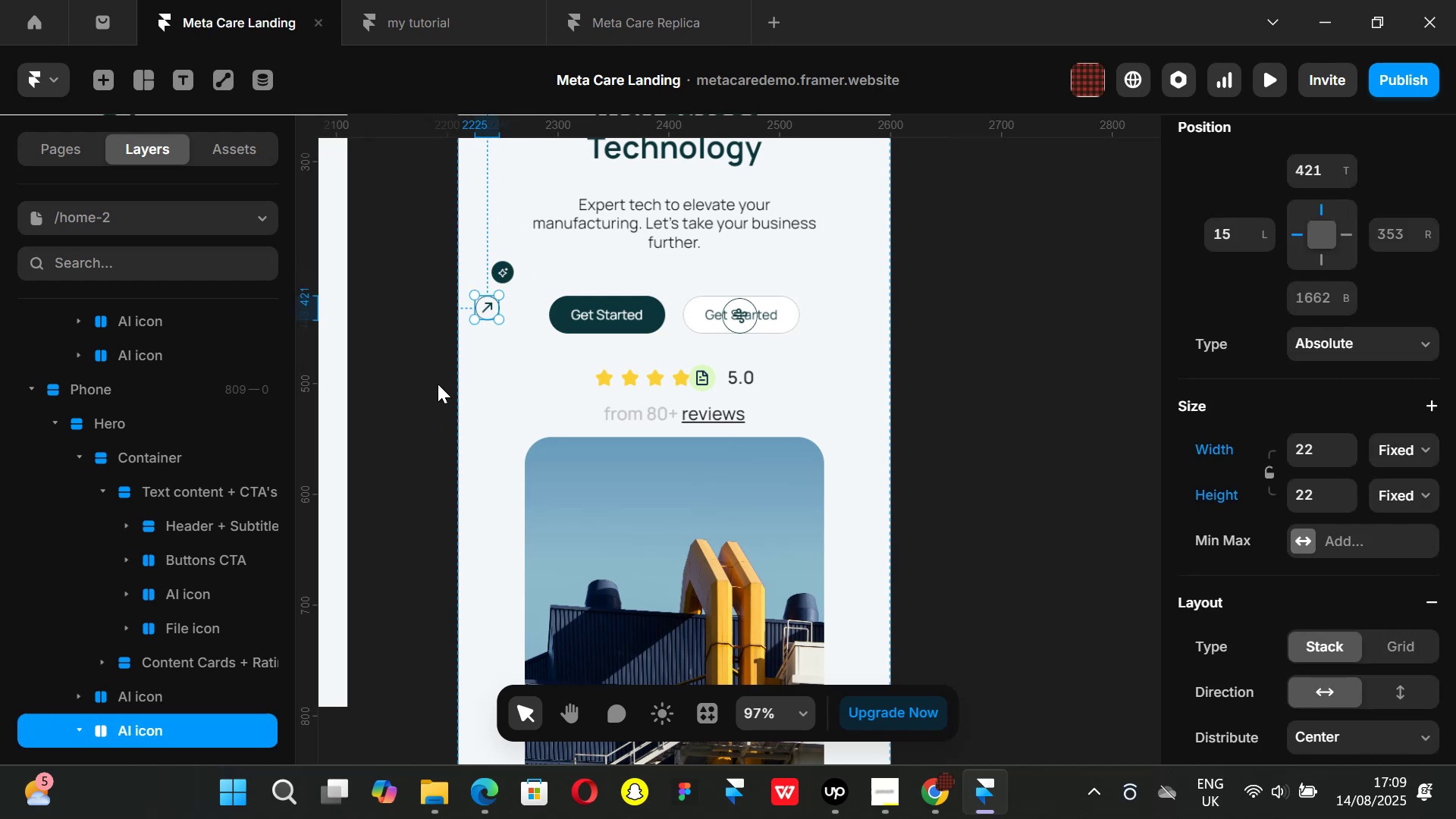 
key(Control+ControlLeft)
 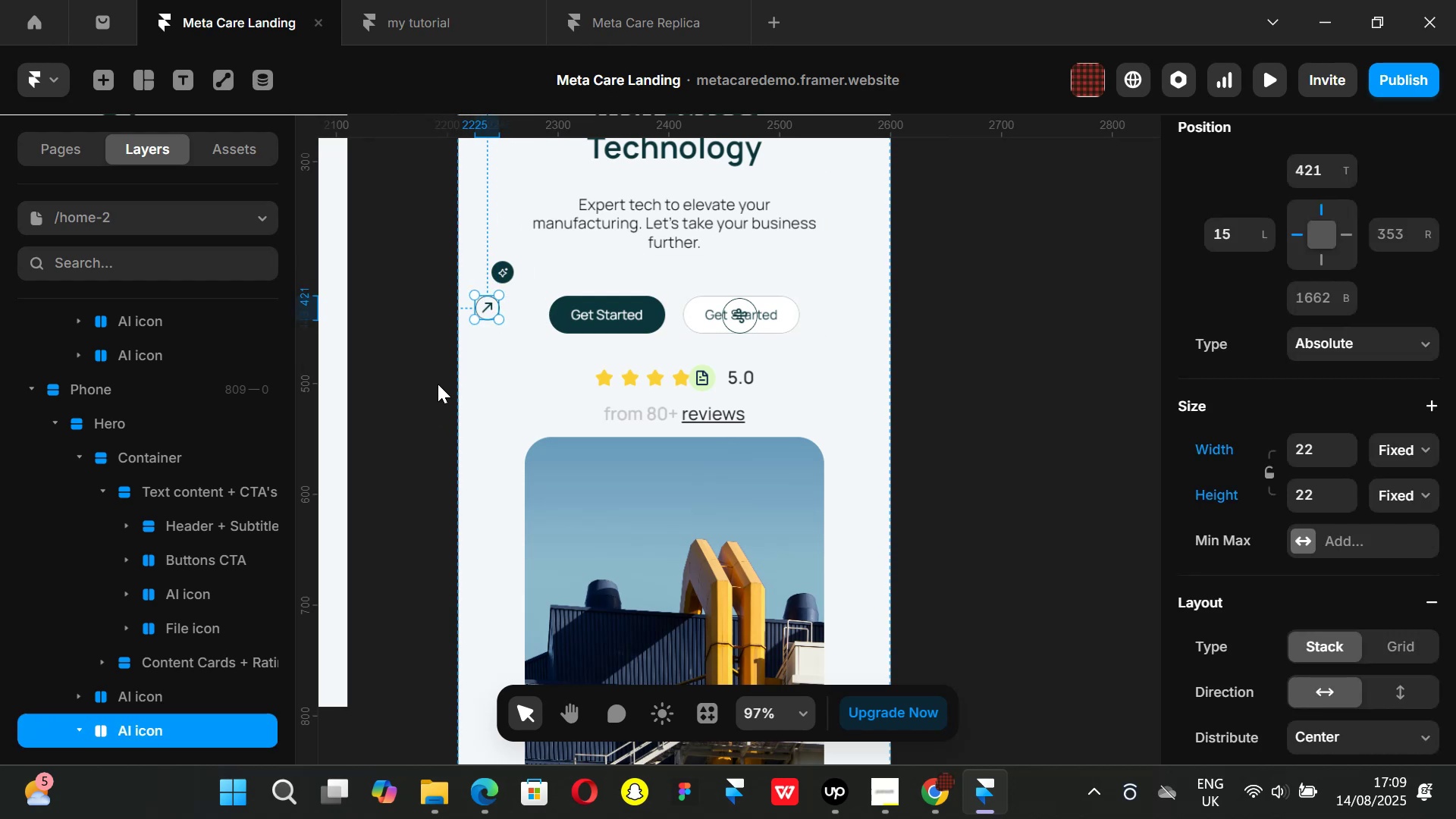 
key(Control+Z)
 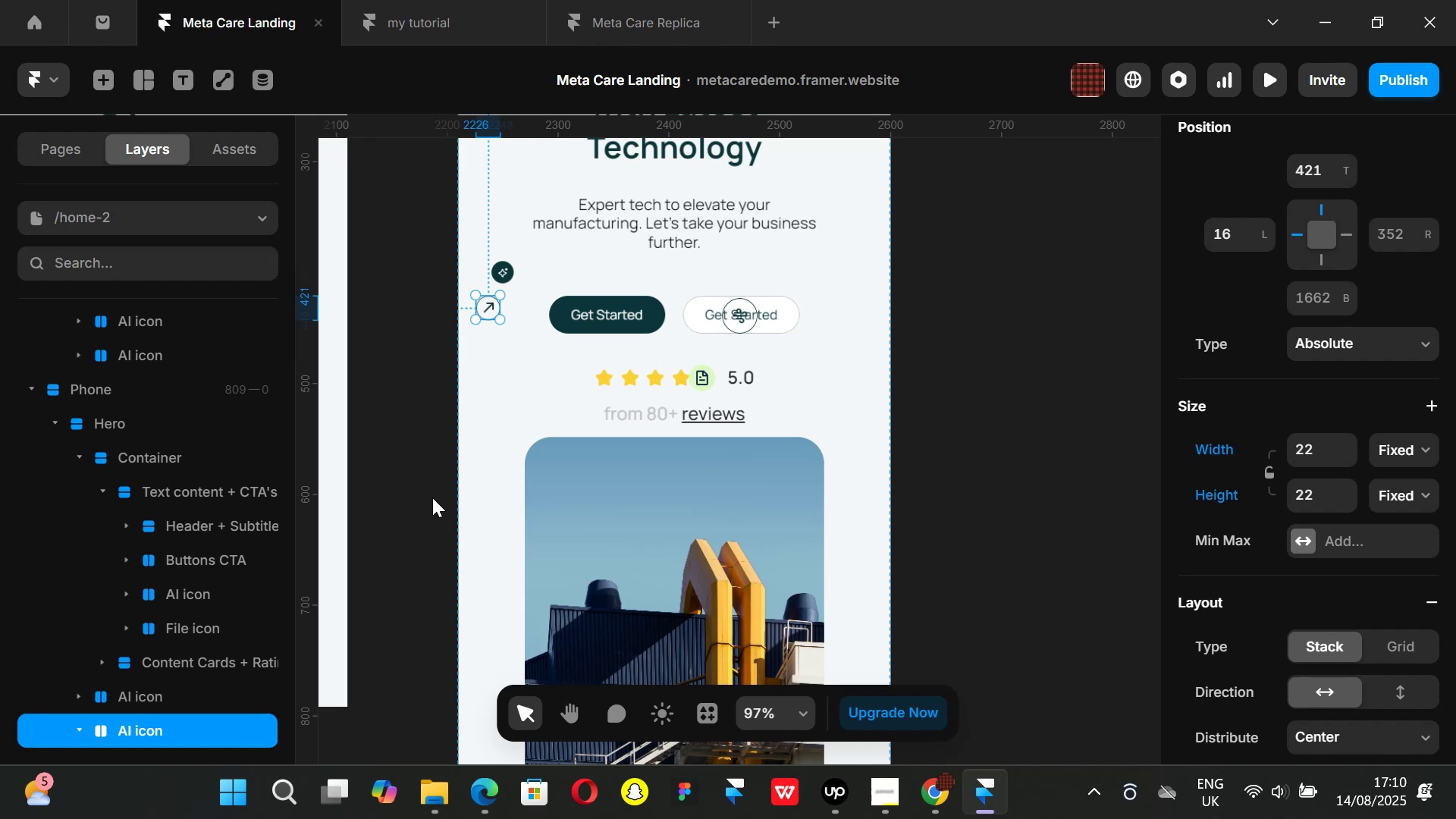 
wait(11.33)
 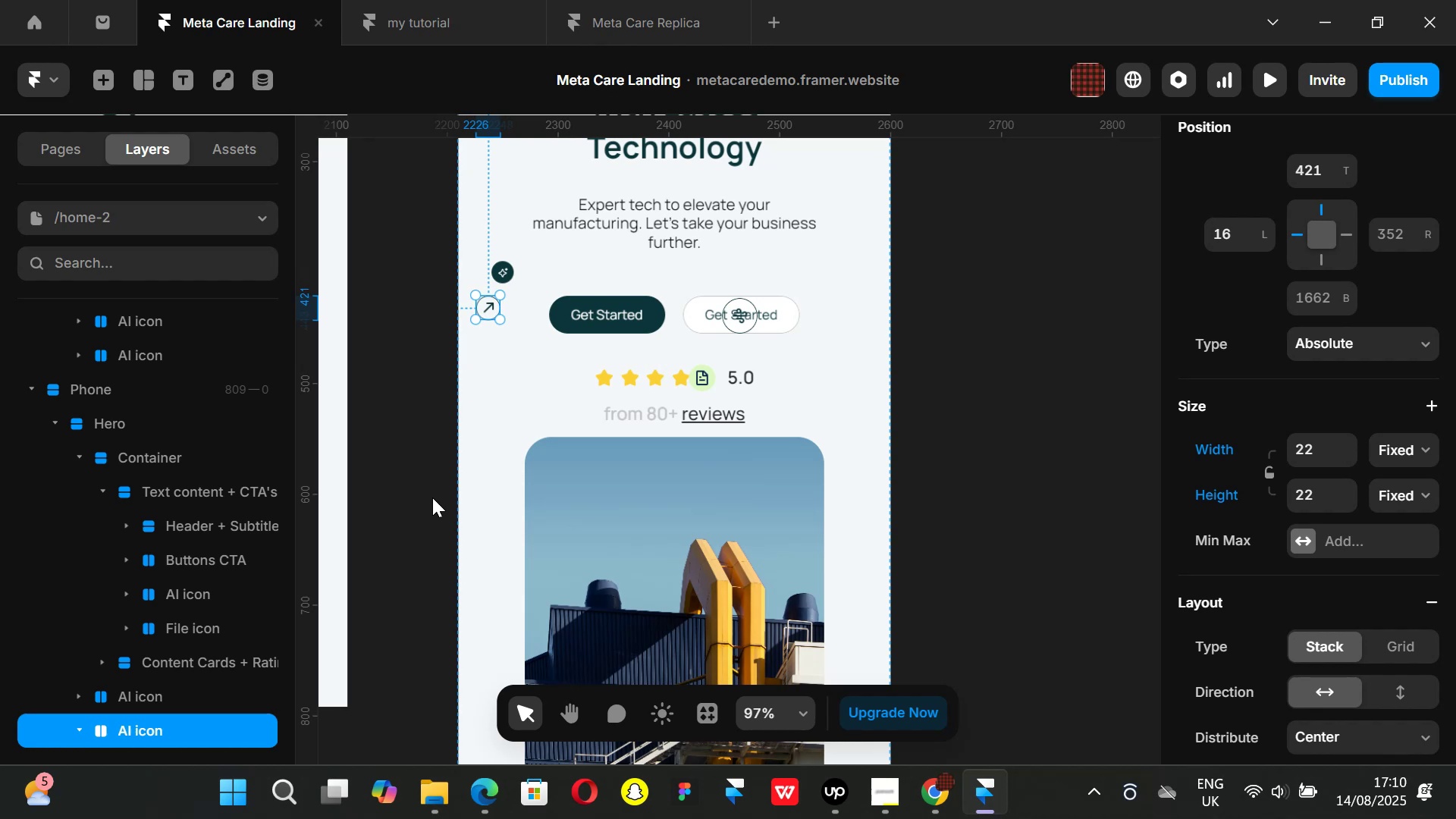 
hold_key(key=ControlLeft, duration=0.7)
scroll: coordinate [494, 318], scroll_direction: up, amount: 3.0
 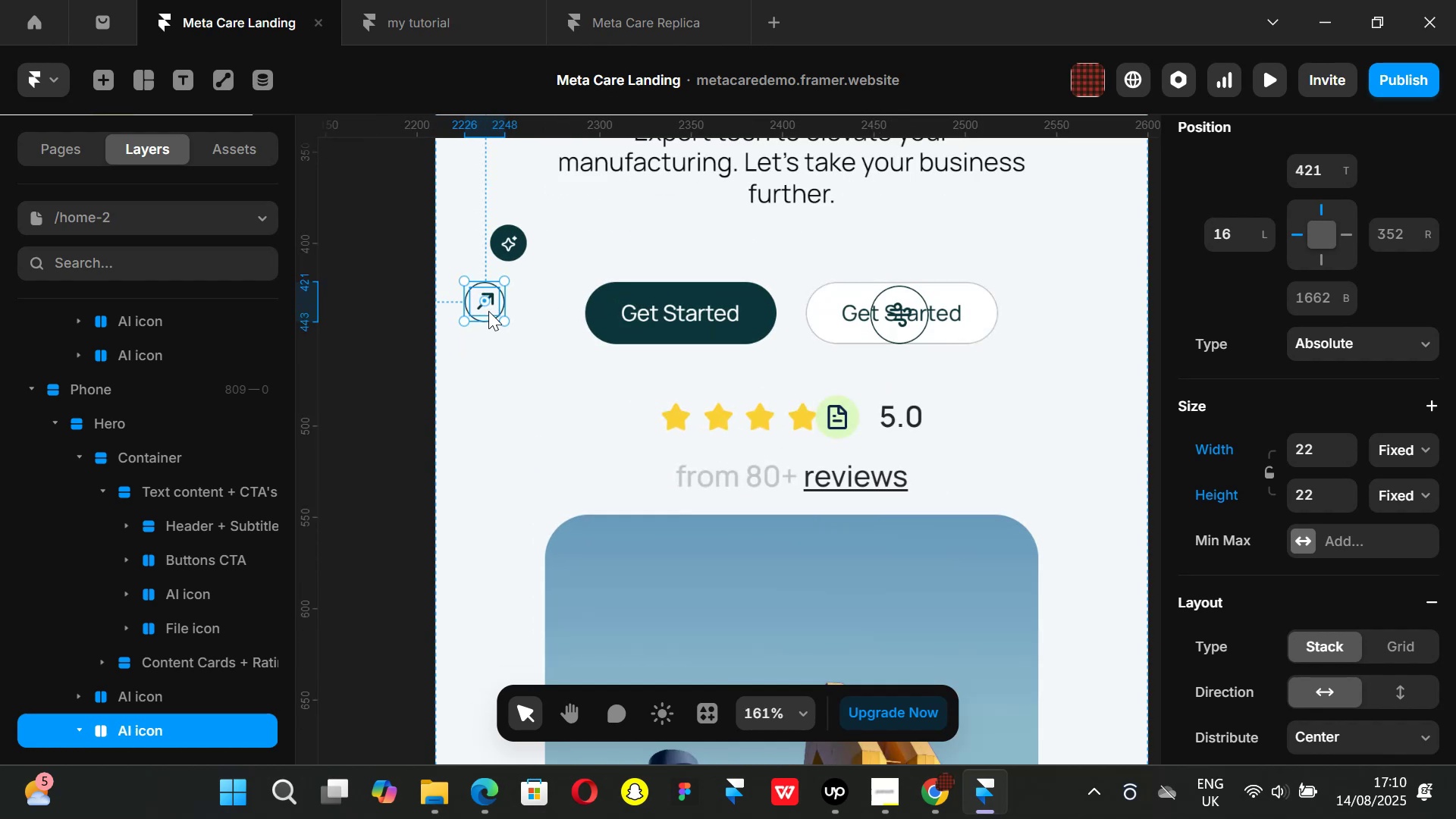 
left_click_drag(start_coordinate=[488, 311], to_coordinate=[494, 310])
 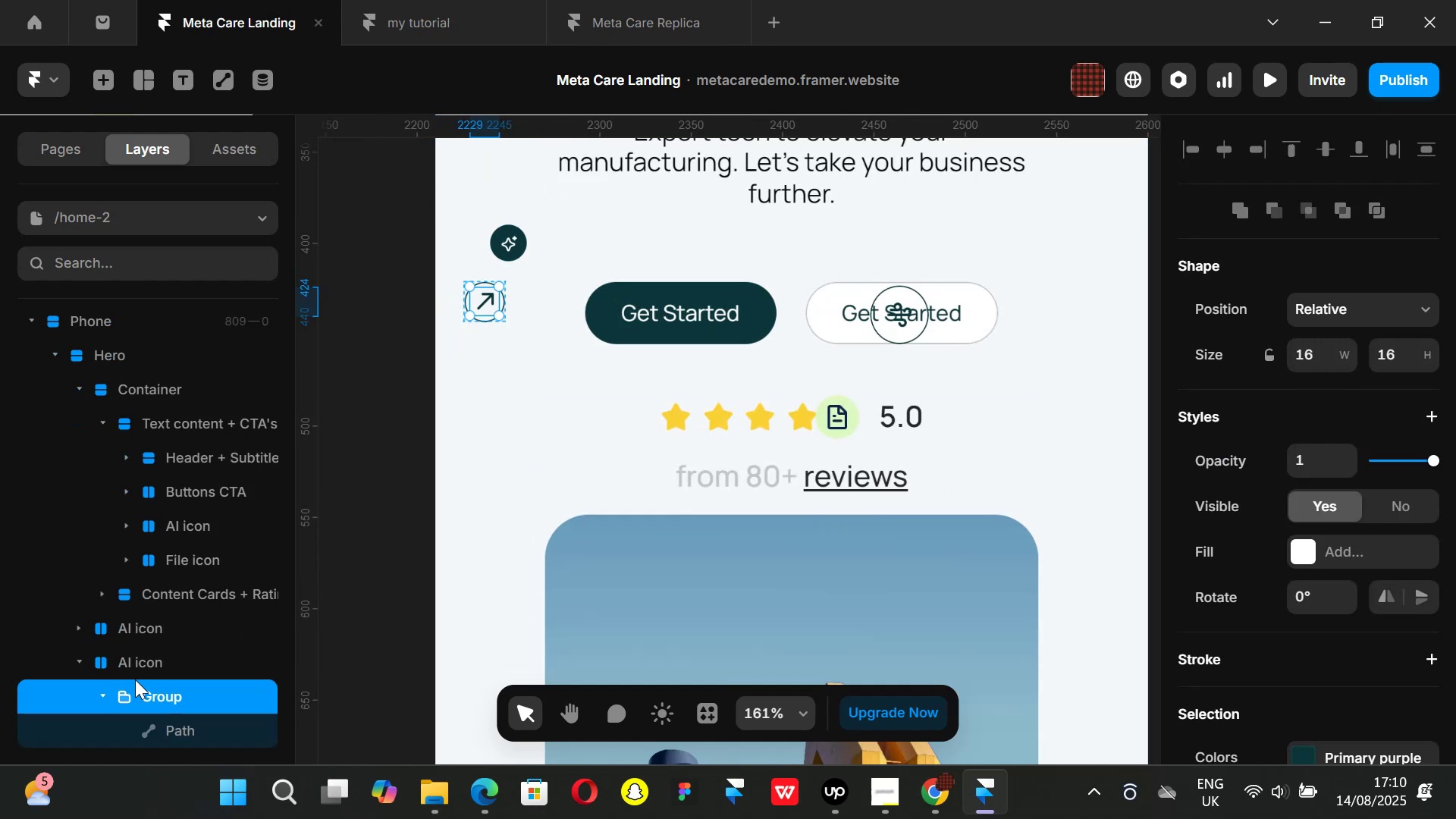 
left_click([129, 657])
 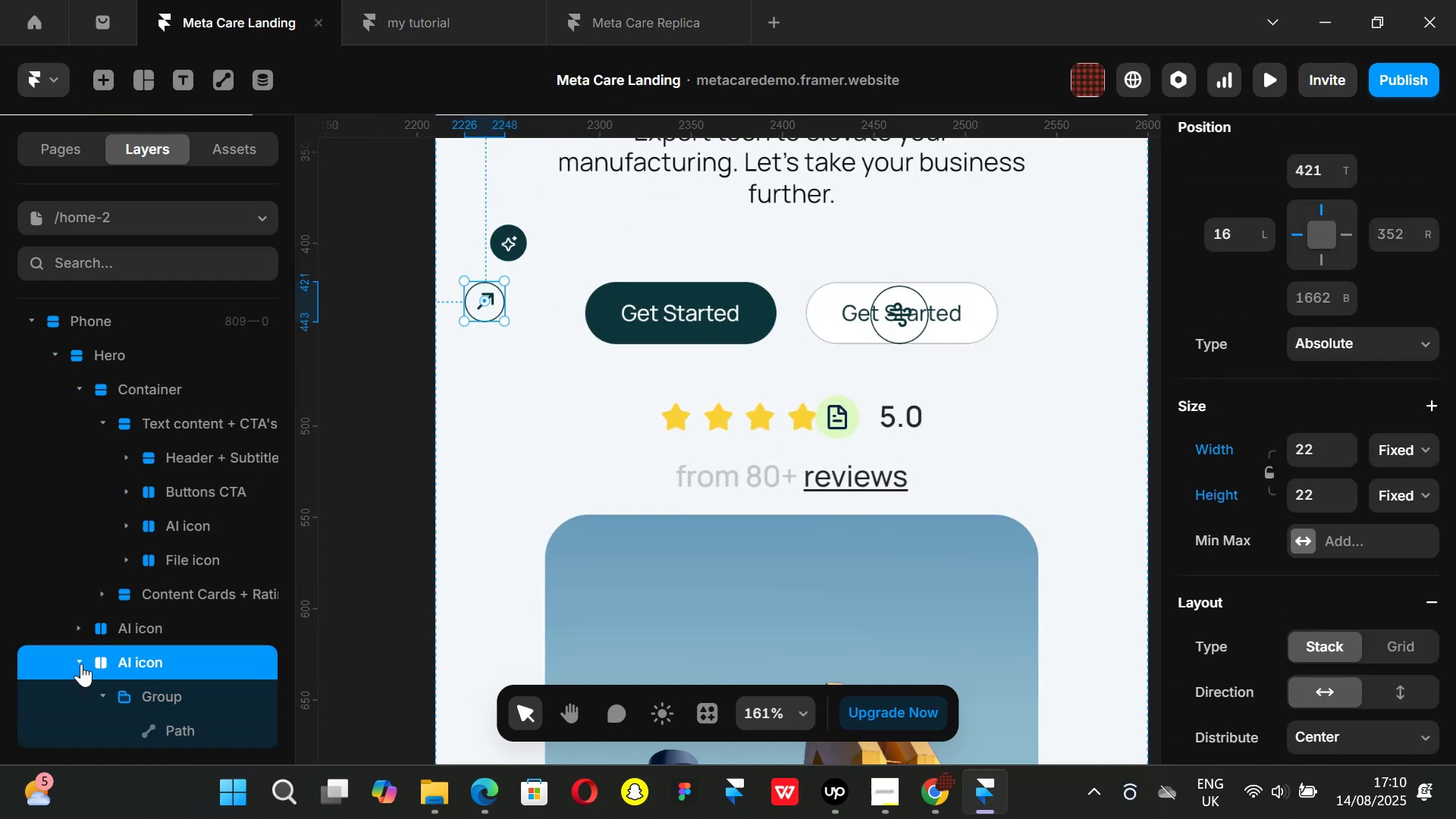 
left_click([78, 661])
 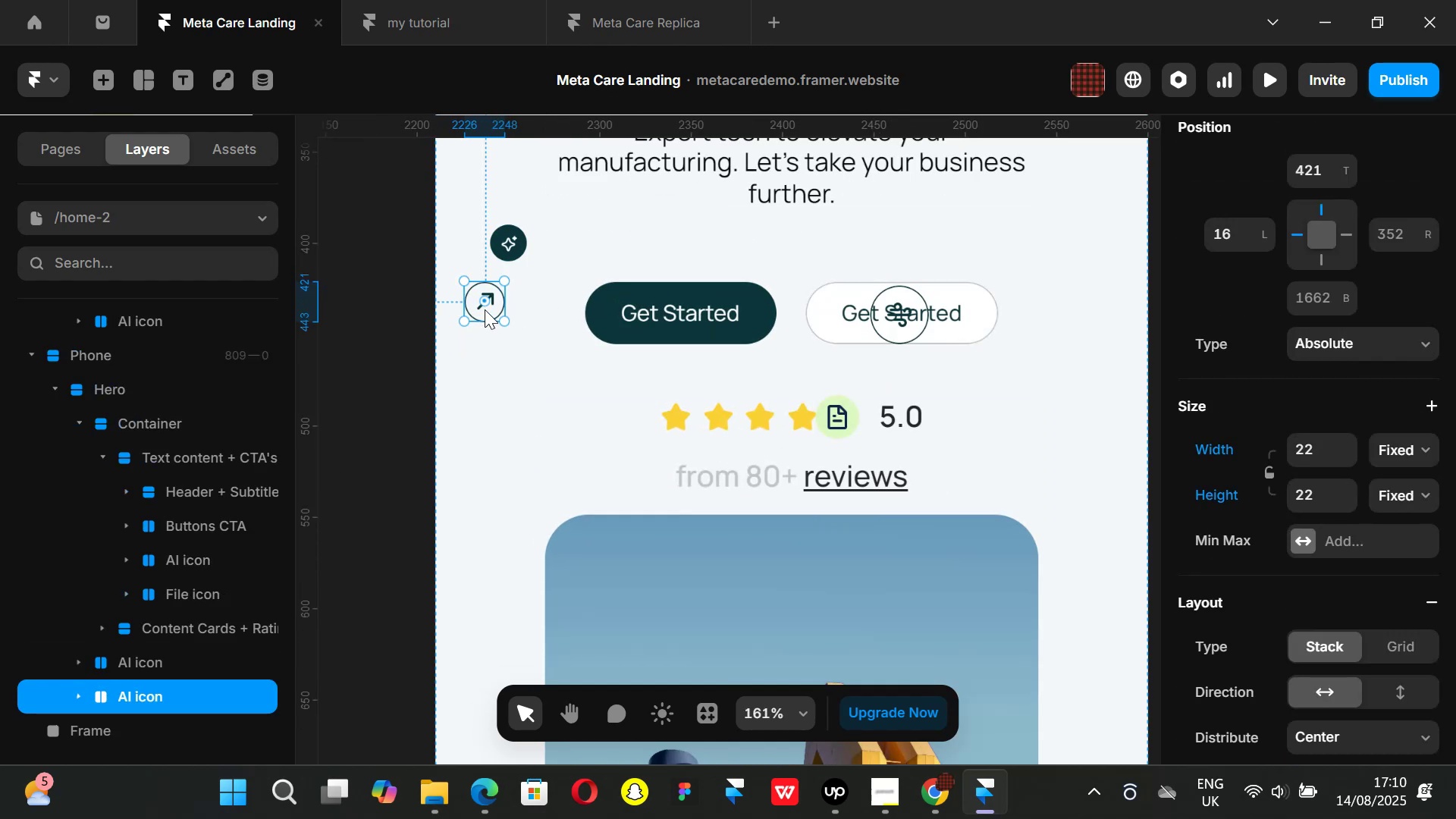 
left_click_drag(start_coordinate=[485, 309], to_coordinate=[501, 325])
 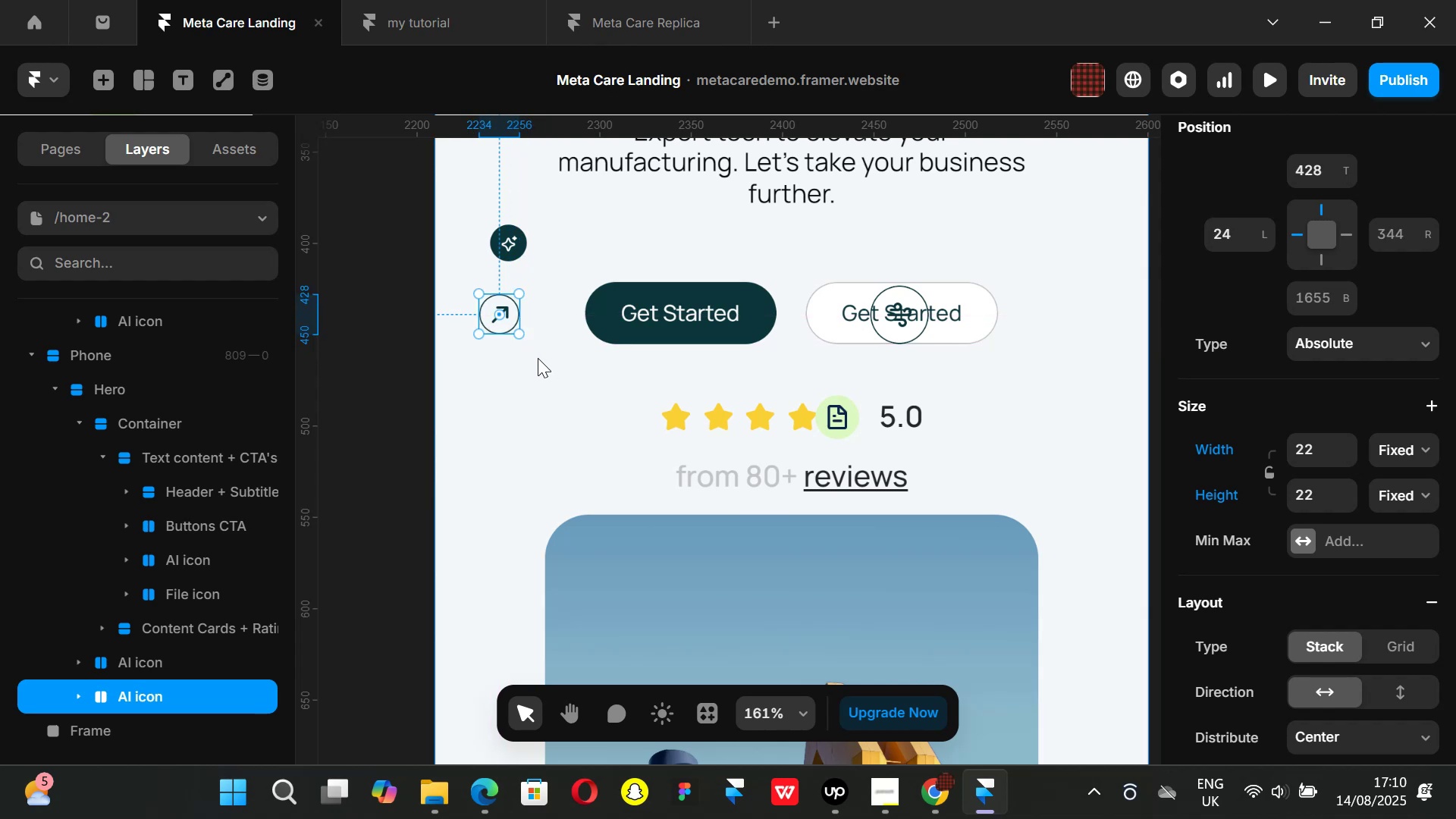 
hold_key(key=ControlLeft, duration=1.17)
scroll: coordinate [533, 353], scroll_direction: down, amount: 2.0
 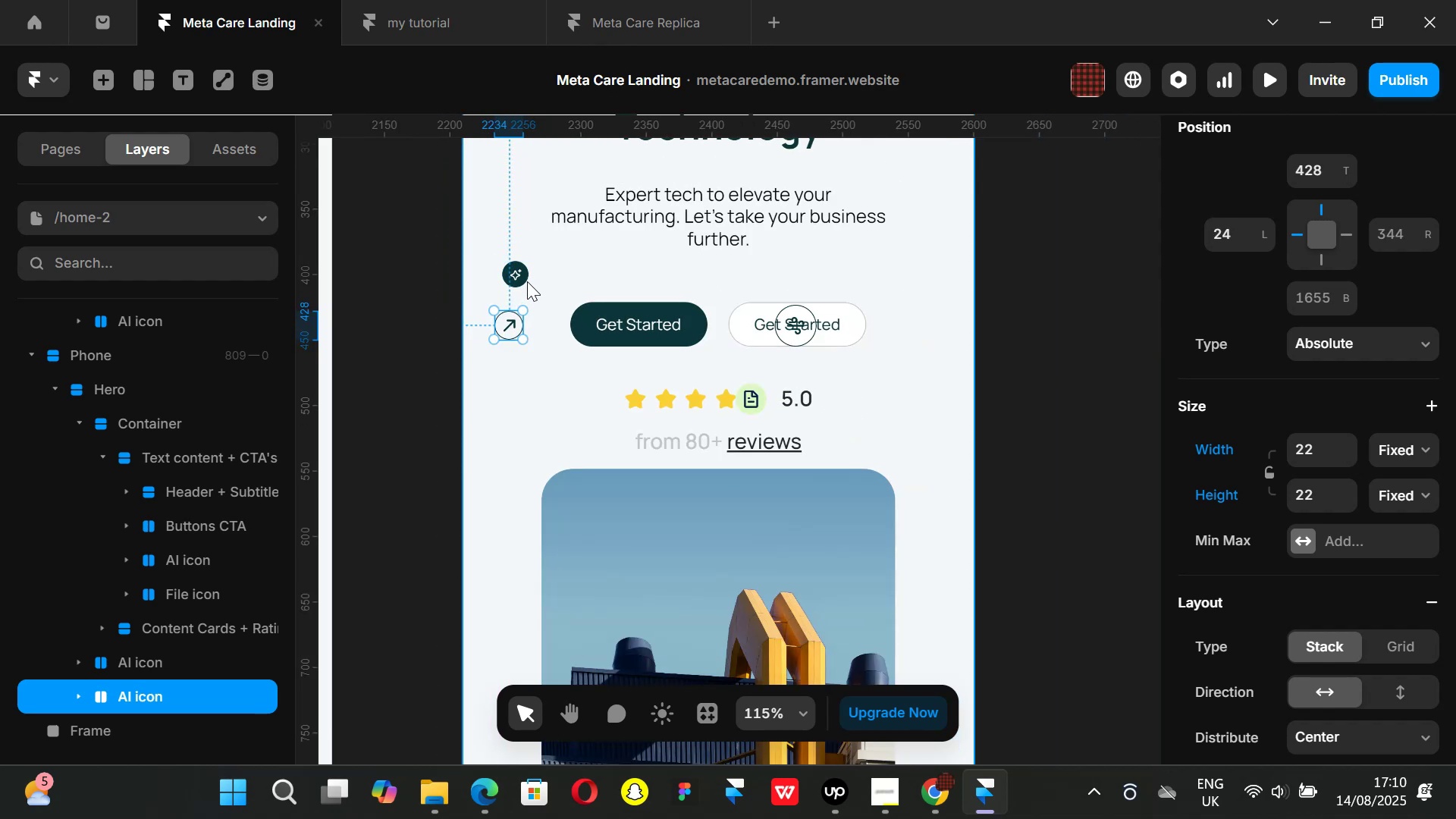 
left_click([526, 281])
 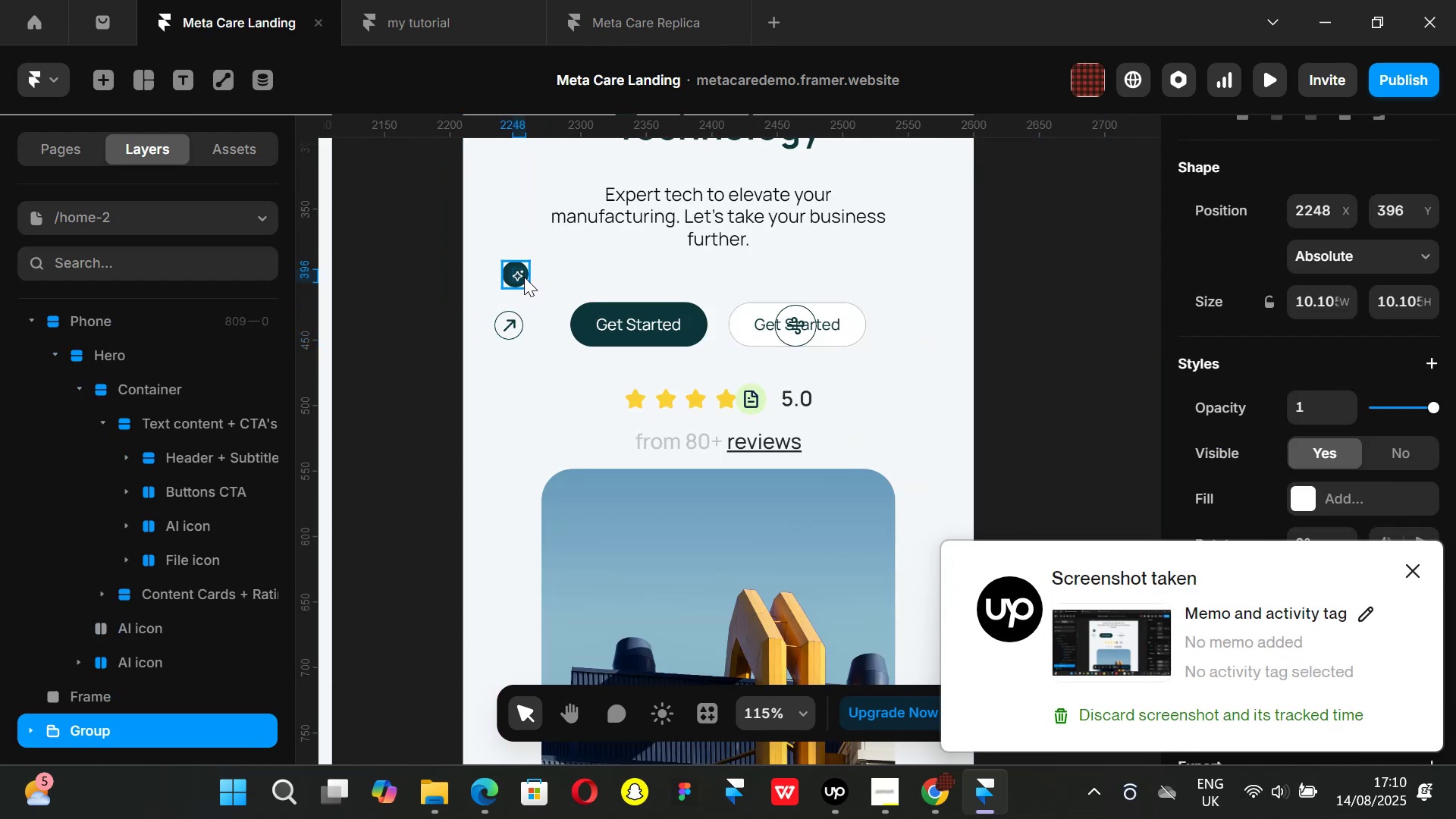 
left_click([146, 633])
 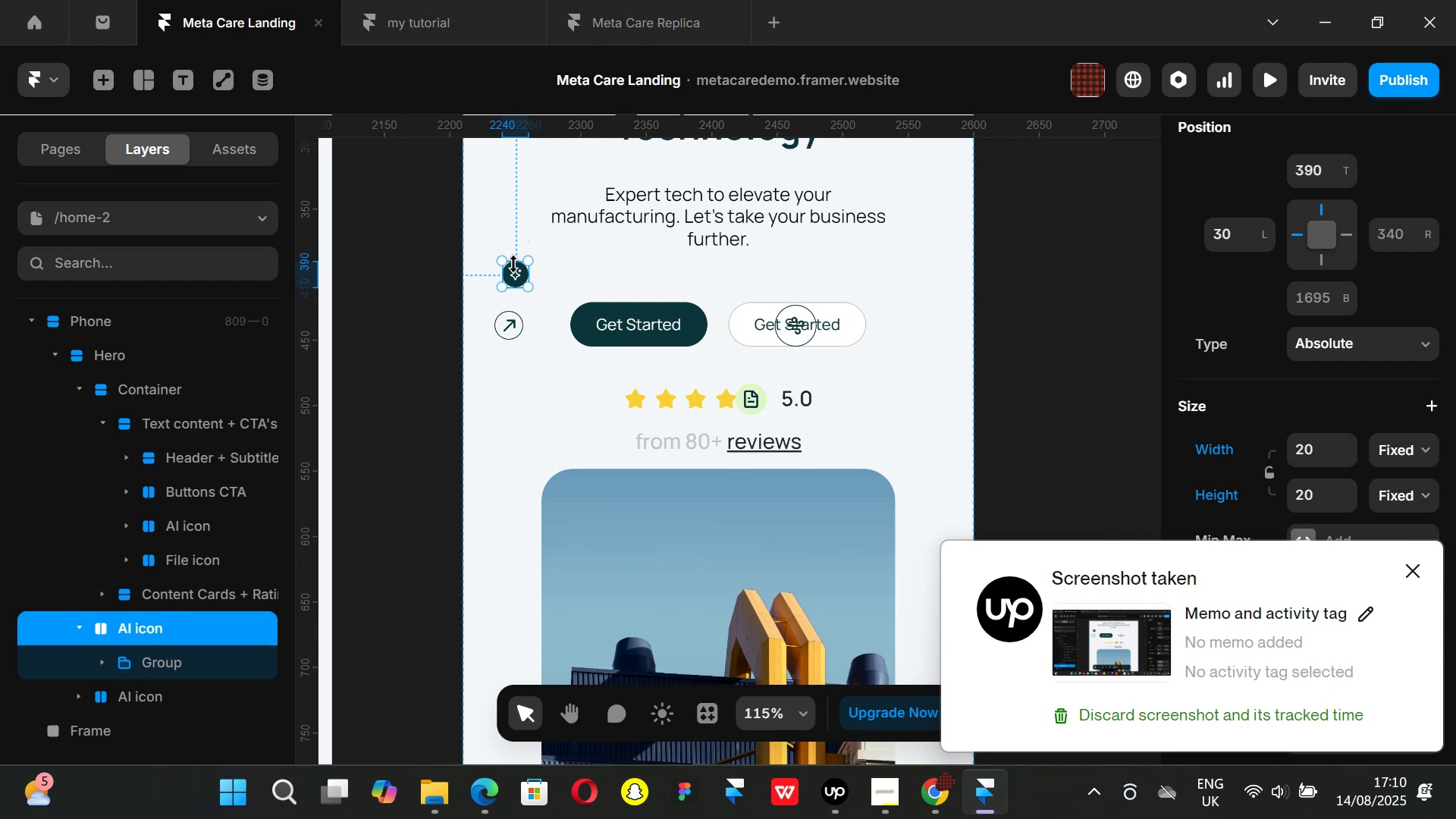 
hold_key(key=ControlLeft, duration=0.31)
scroll: coordinate [514, 268], scroll_direction: up, amount: 2.0
 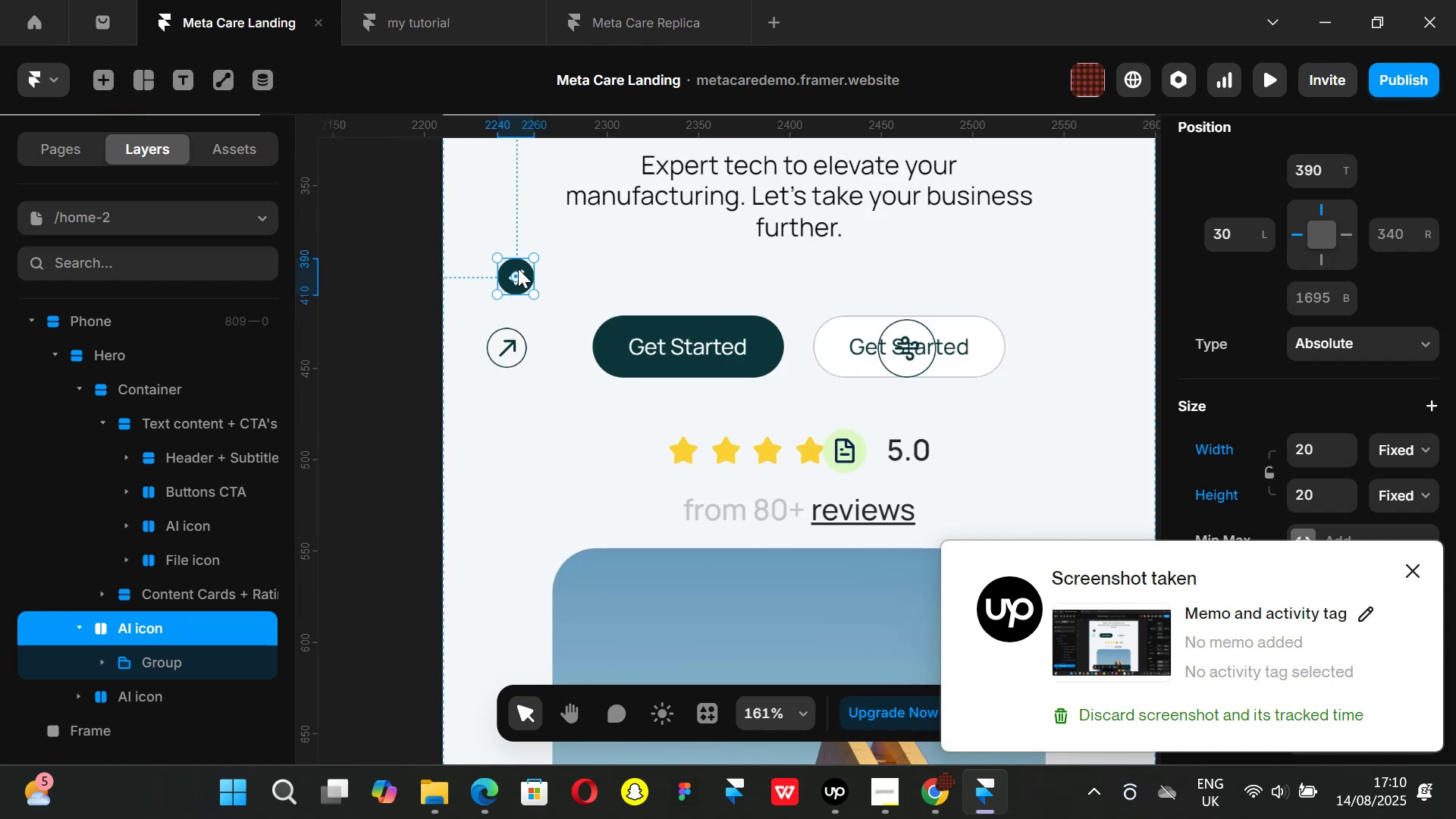 
left_click_drag(start_coordinate=[518, 268], to_coordinate=[568, 262])
 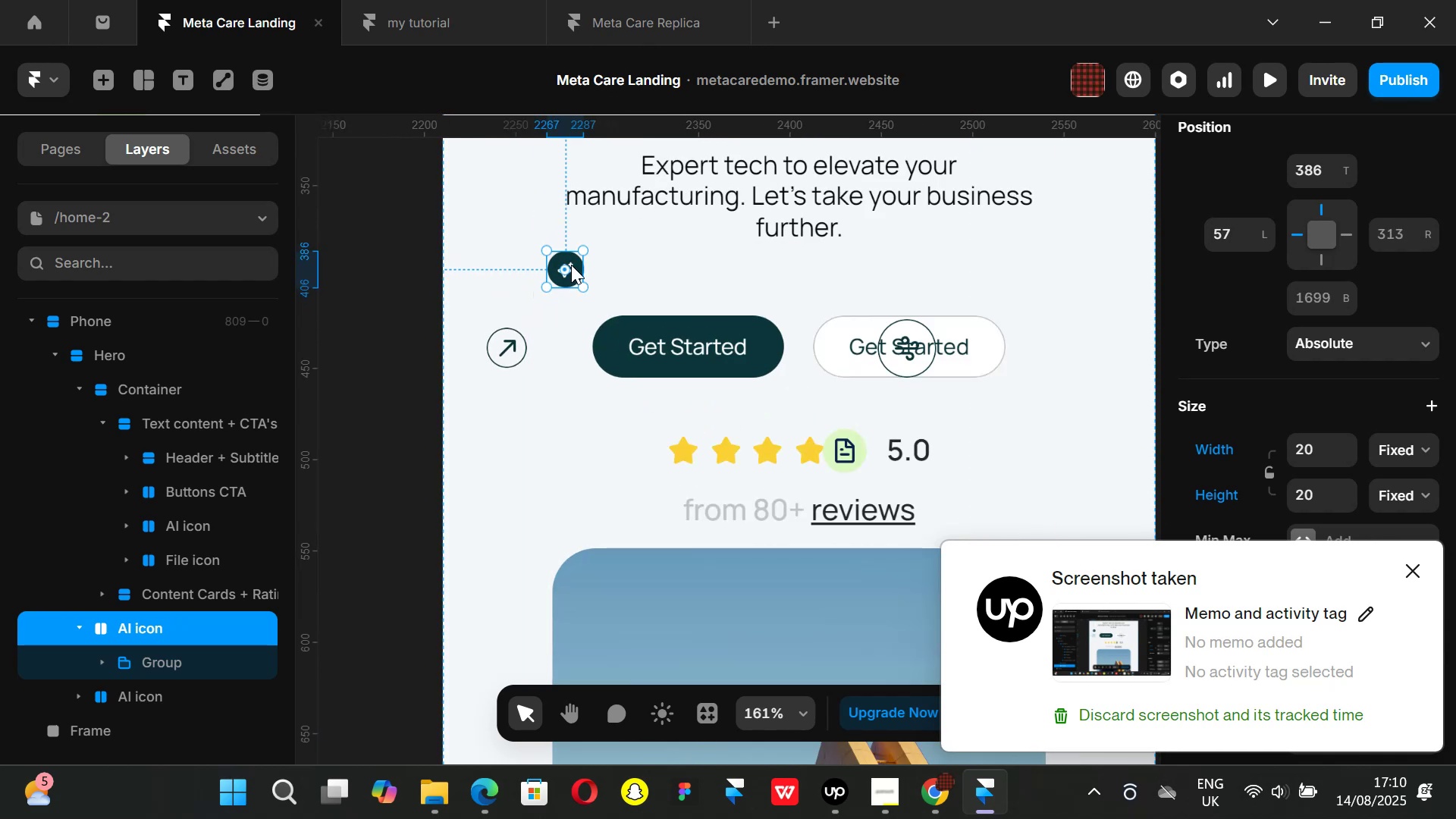 
hold_key(key=ControlLeft, duration=0.36)
scroll: coordinate [571, 271], scroll_direction: down, amount: 3.0
 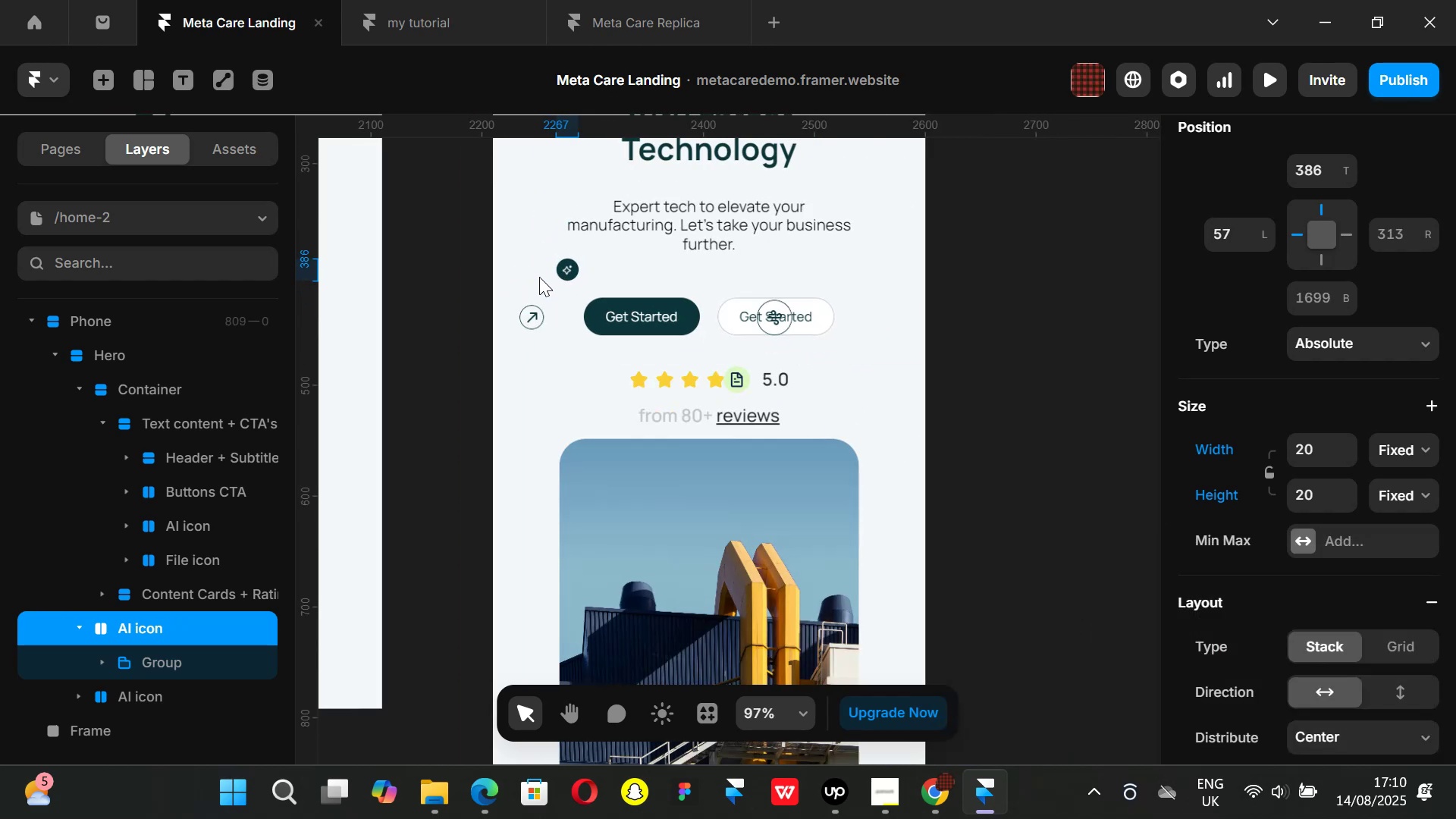 
hold_key(key=ShiftLeft, duration=1.51)
scroll: coordinate [527, 280], scroll_direction: up, amount: 13.0
 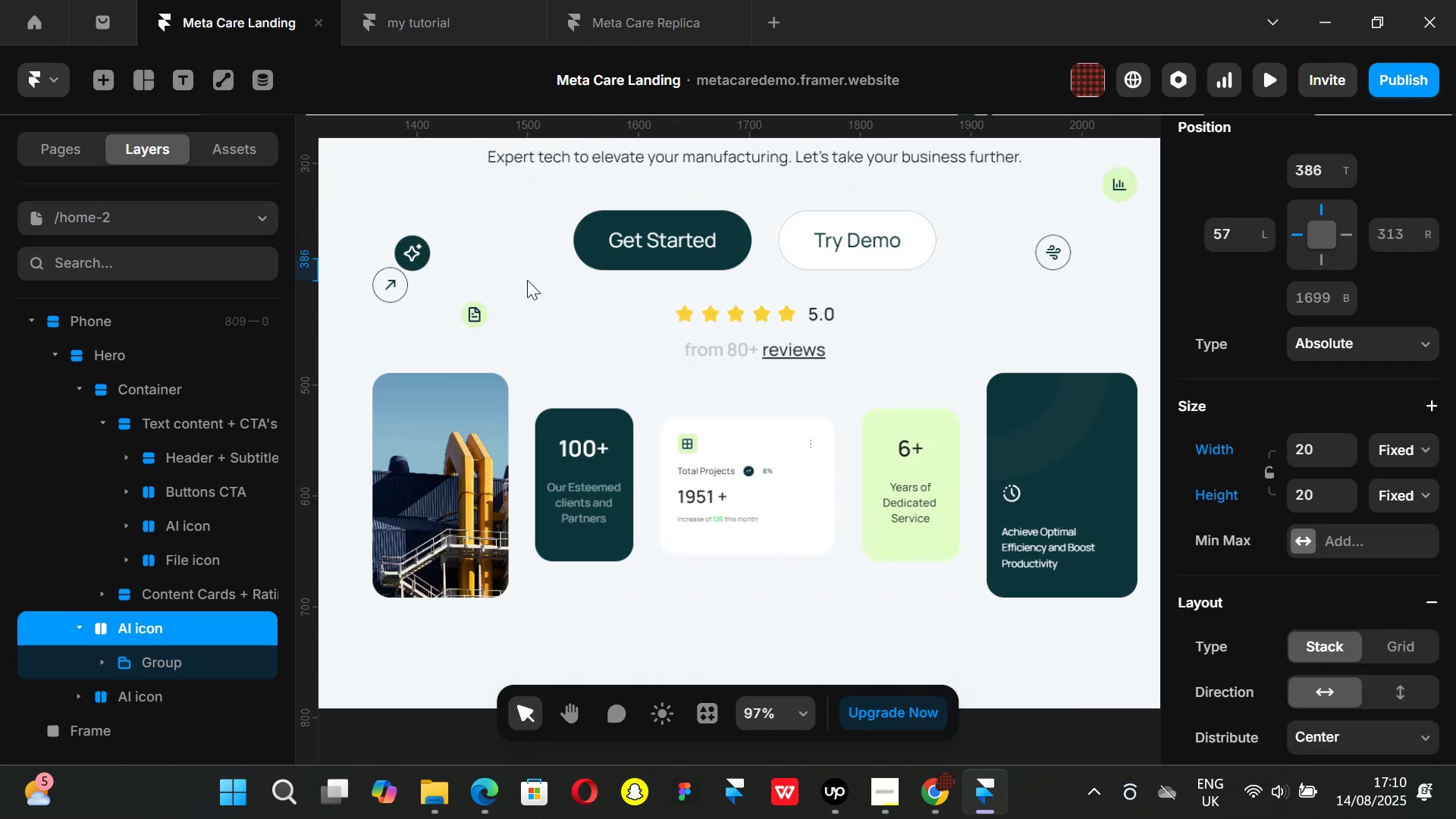 
key(Shift+ShiftLeft)
 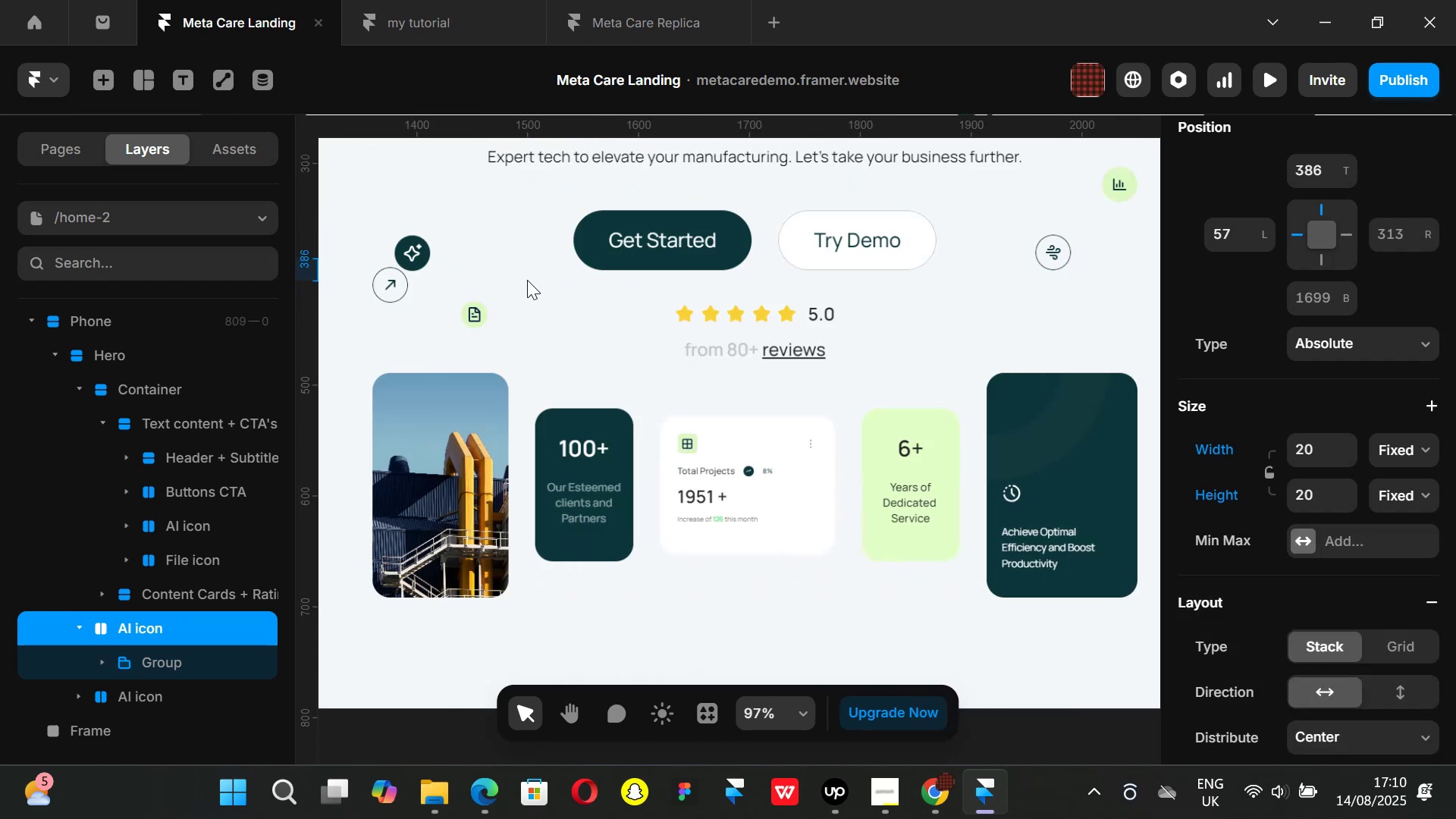 
key(Shift+ShiftLeft)
 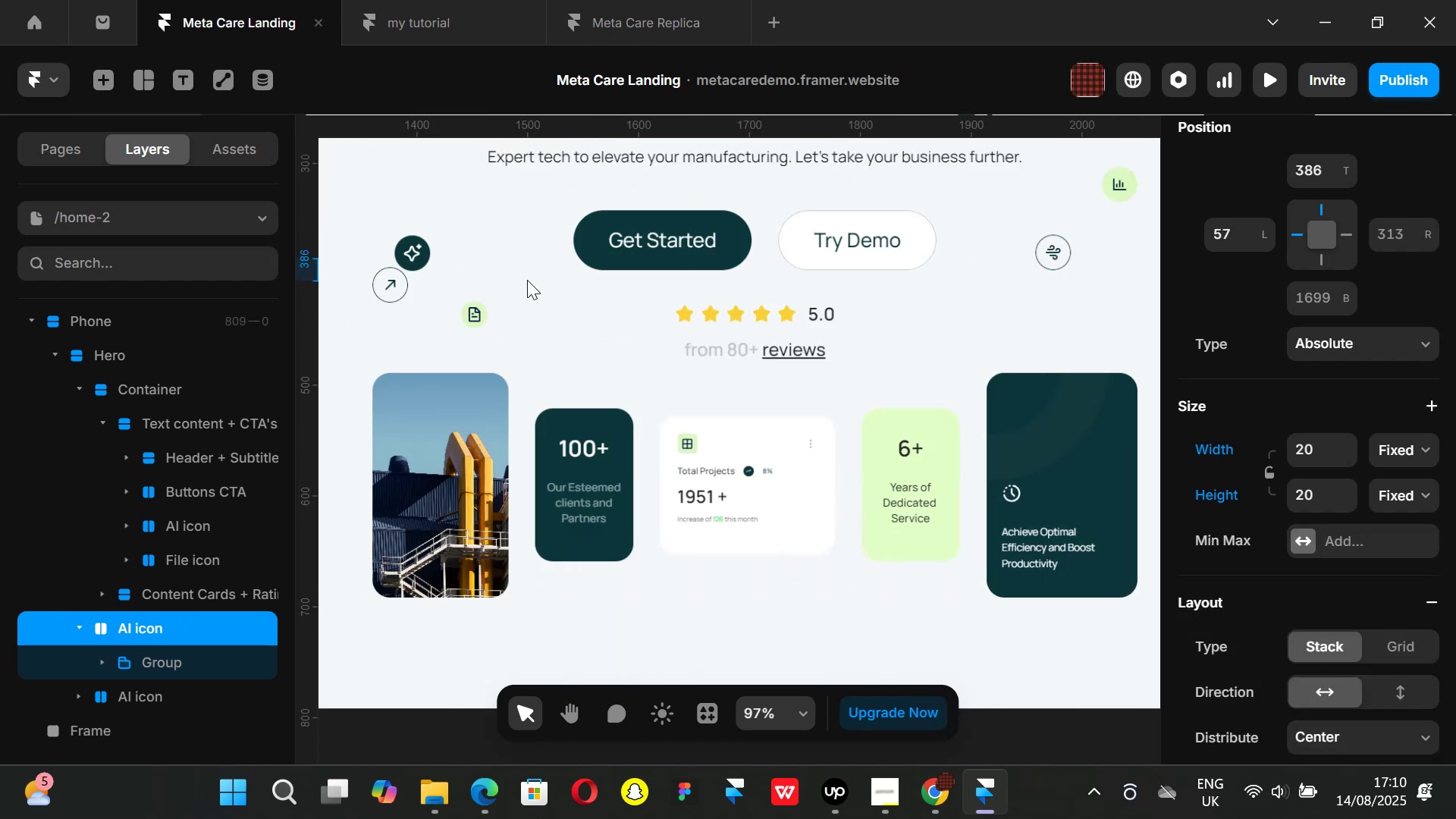 
key(Shift+ShiftLeft)
 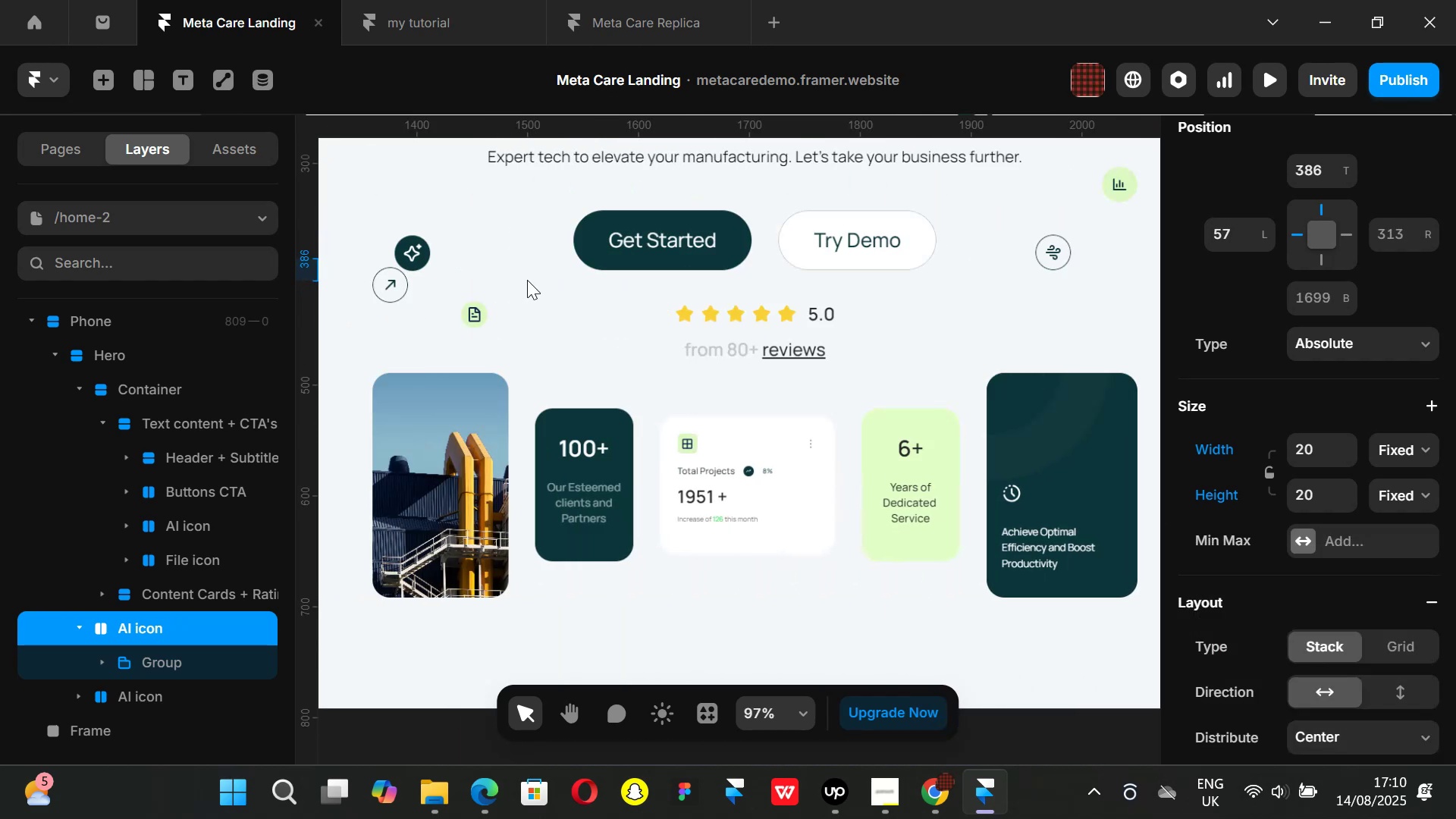 
key(Shift+ShiftLeft)
 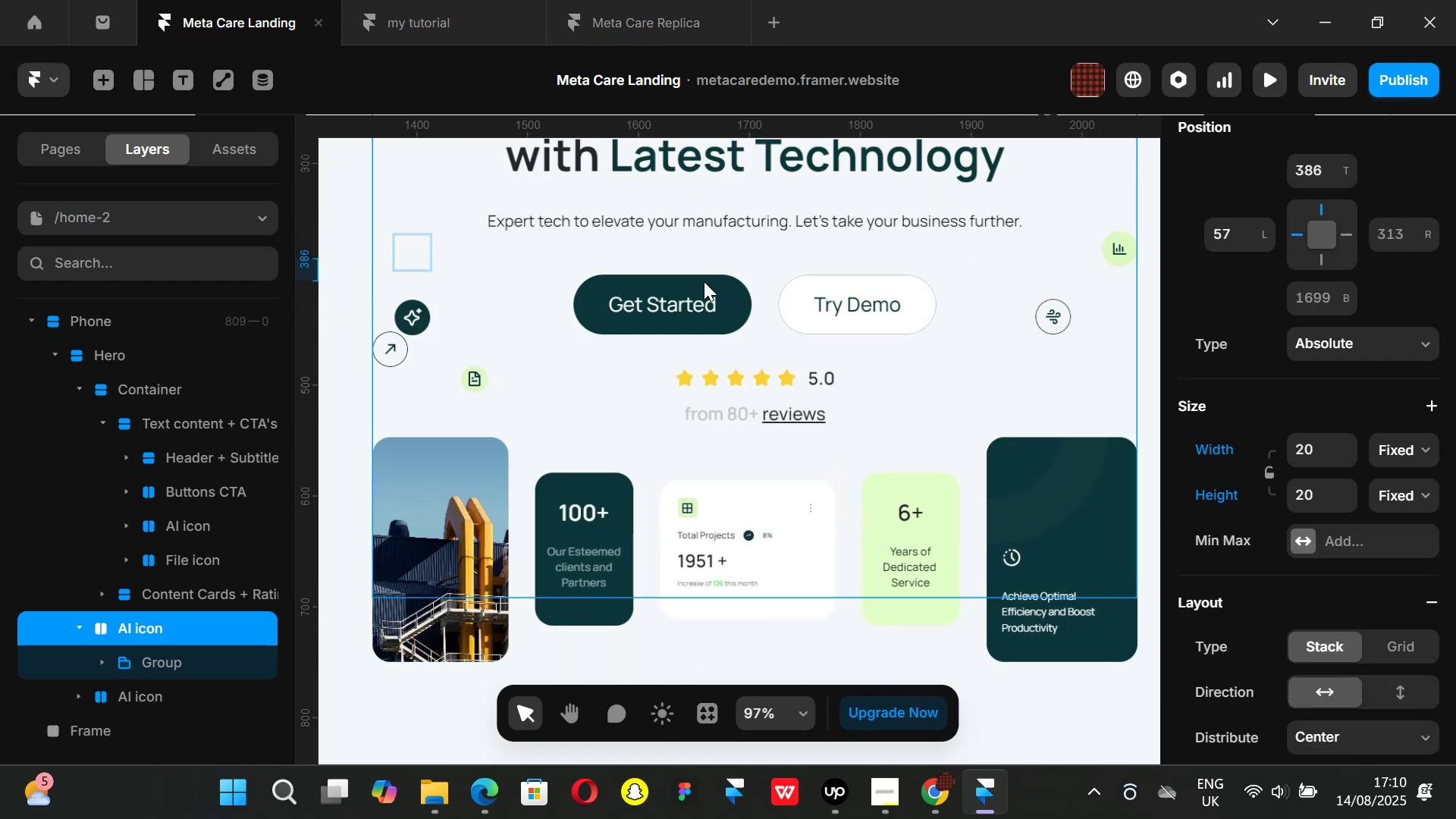 
key(Shift+ShiftLeft)
 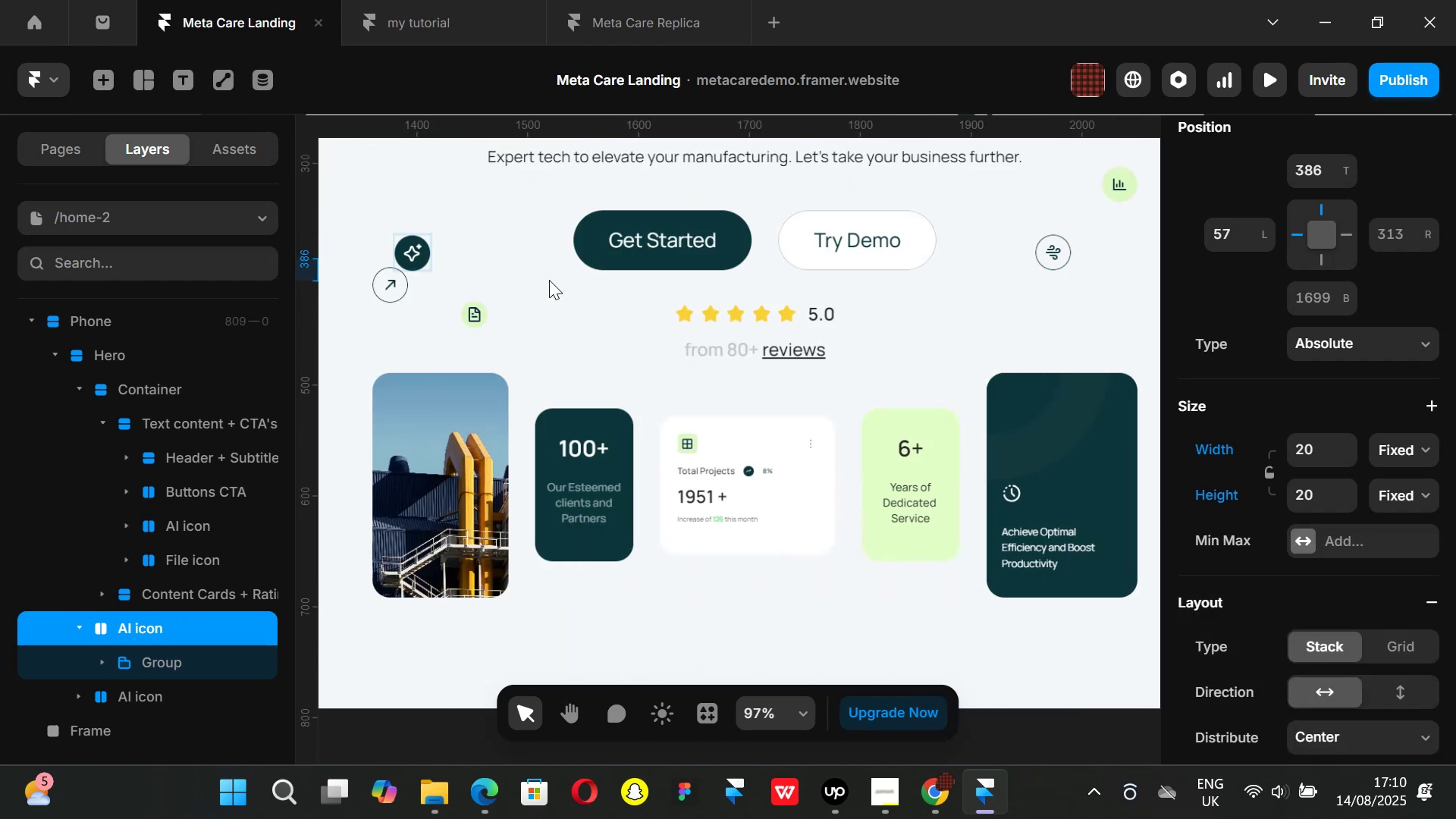 
key(Shift+ShiftLeft)
 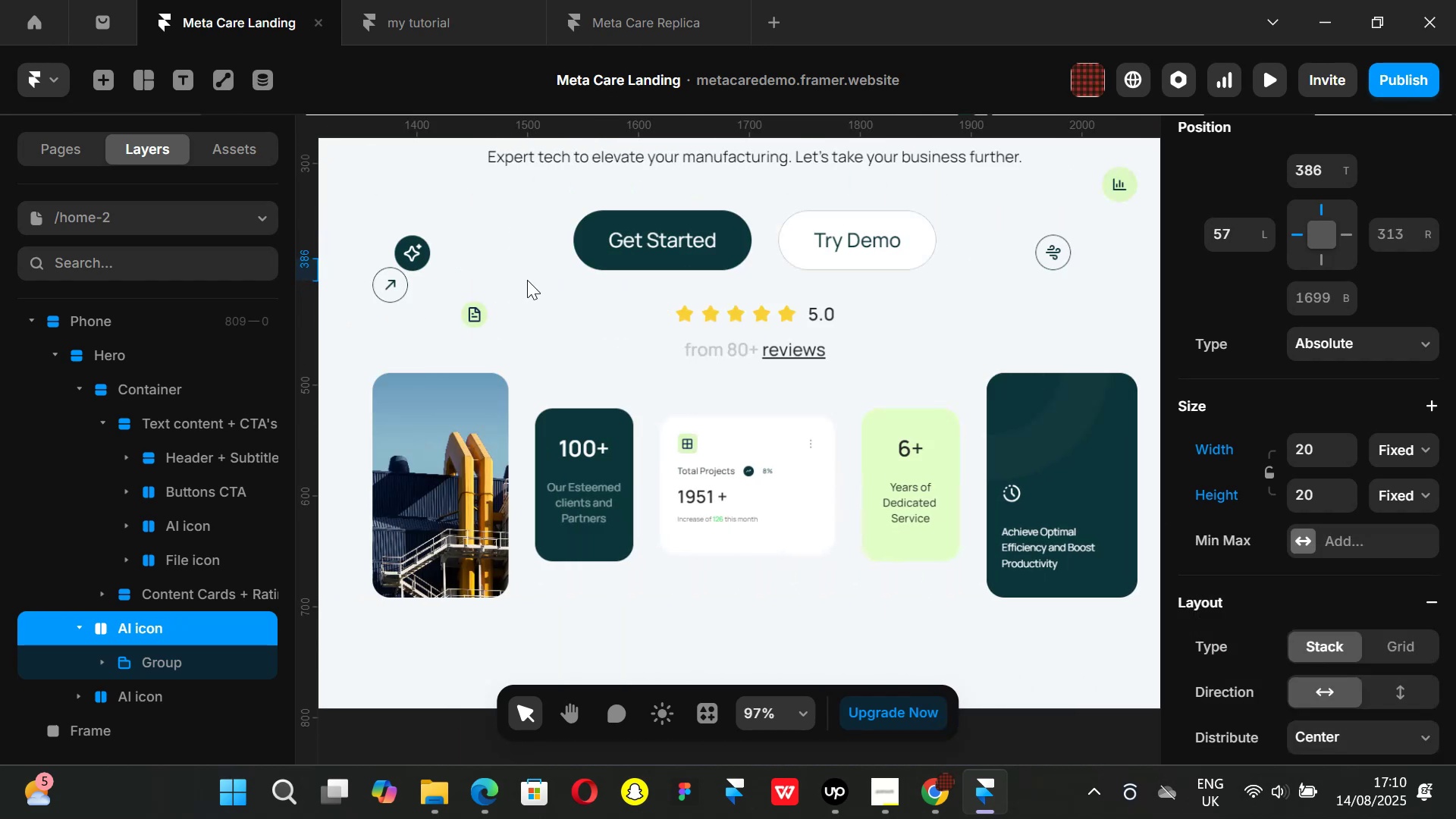 
key(Shift+ShiftLeft)
 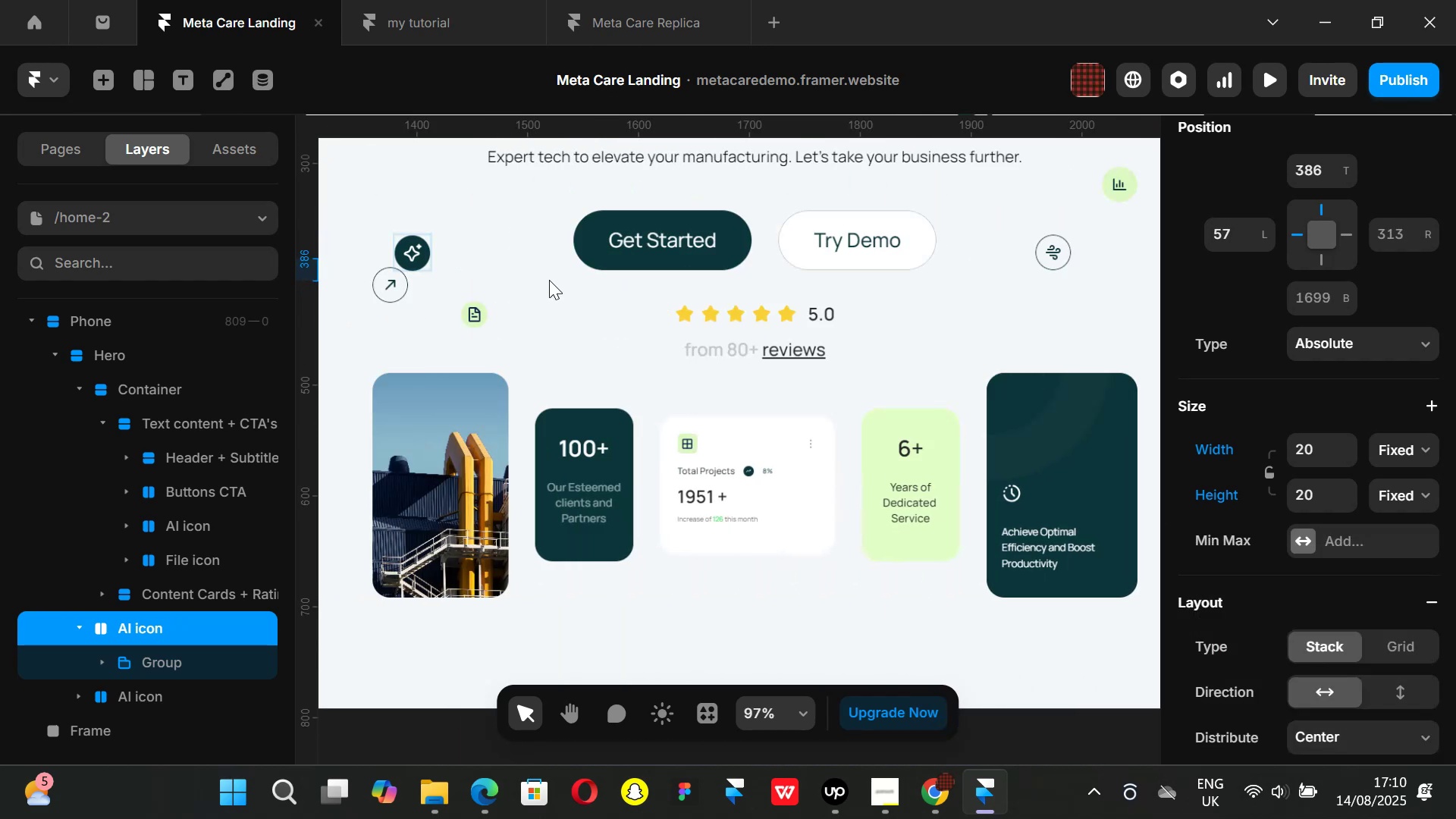 
key(Shift+ShiftLeft)
 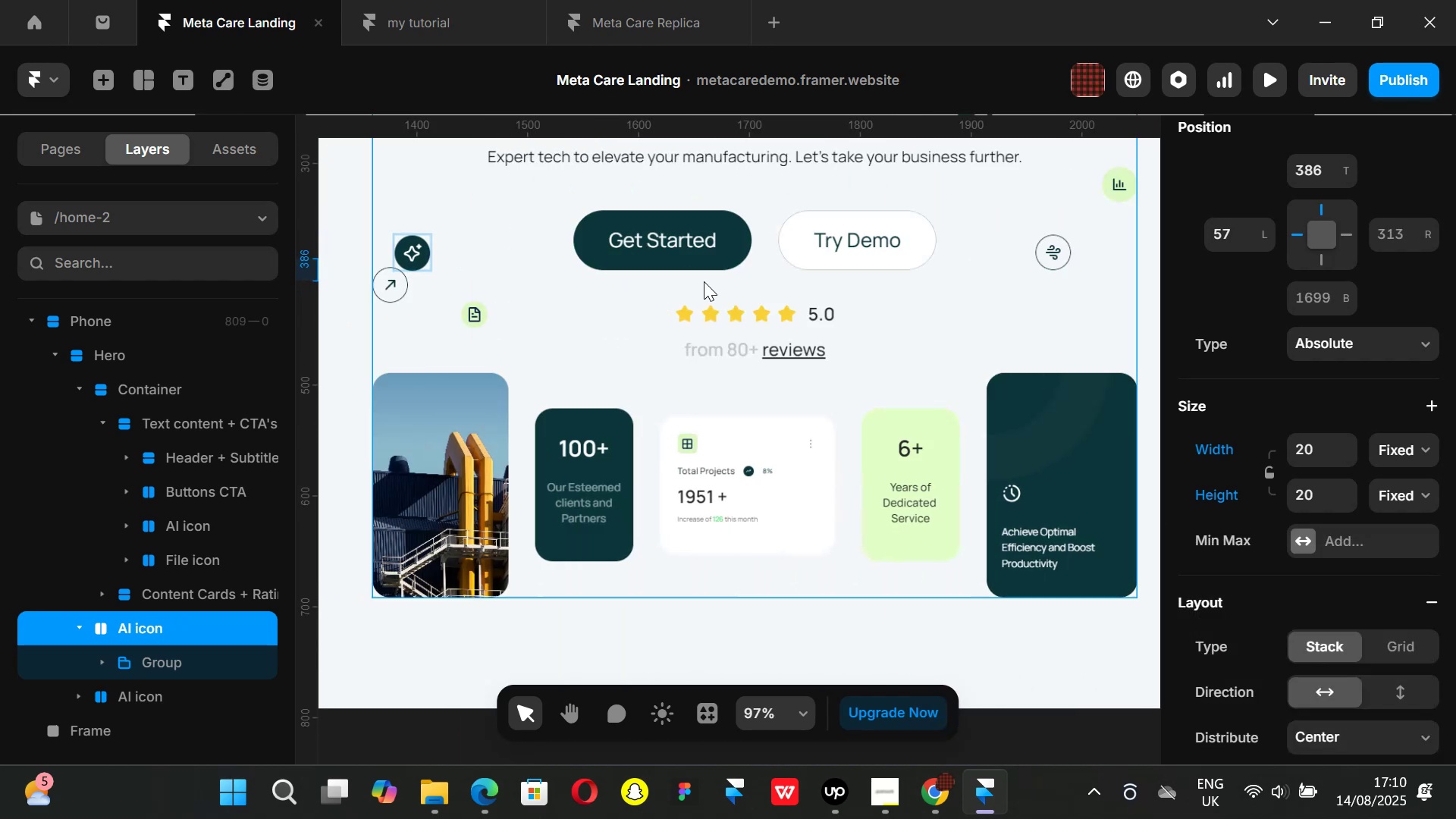 
scroll: coordinate [704, 281], scroll_direction: up, amount: 2.0
 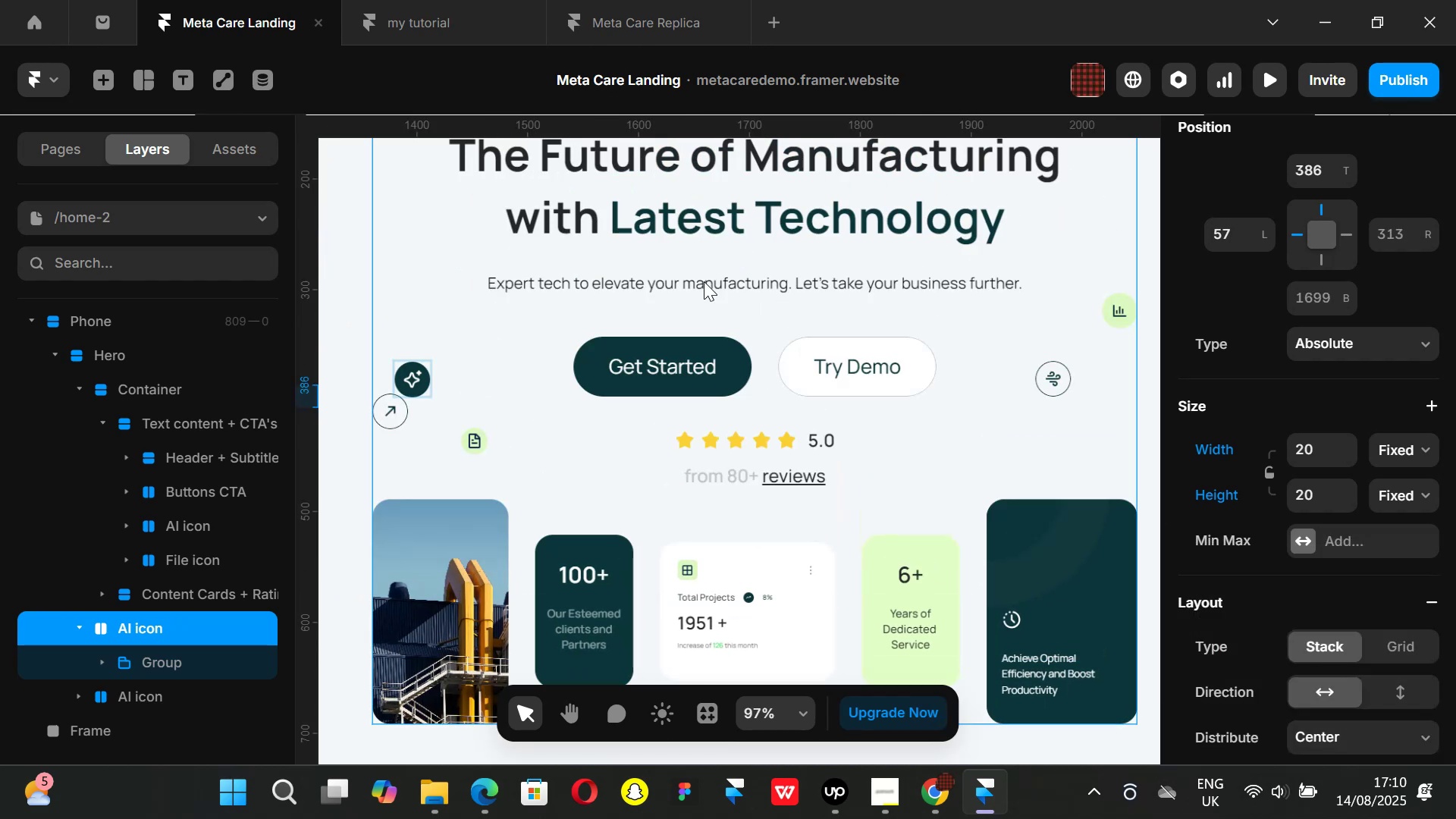 
hold_key(key=ControlLeft, duration=1.38)
scroll: coordinate [704, 281], scroll_direction: down, amount: 5.0
 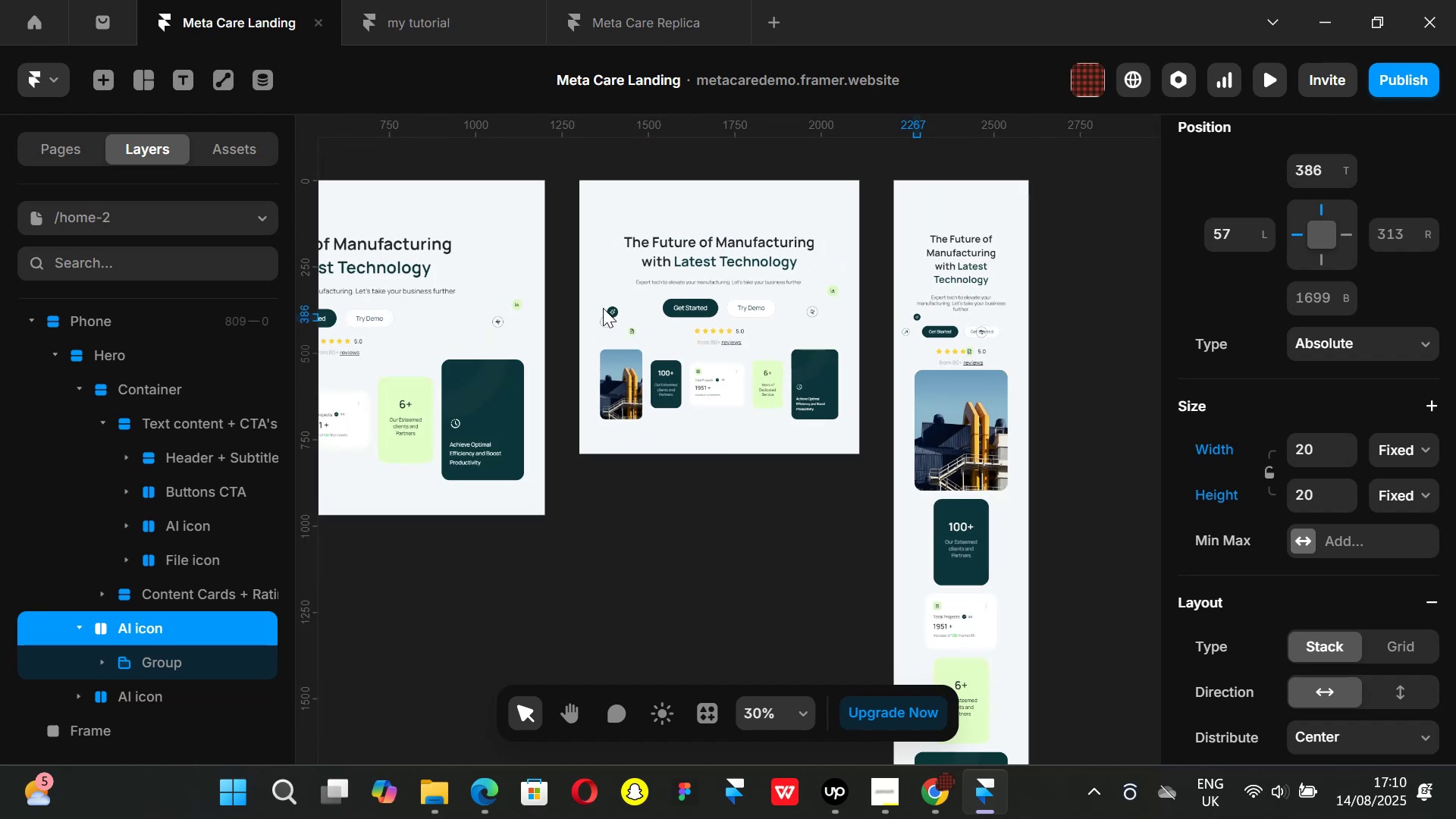 
hold_key(key=ShiftLeft, duration=0.93)
scroll: coordinate [591, 313], scroll_direction: up, amount: 2.0
 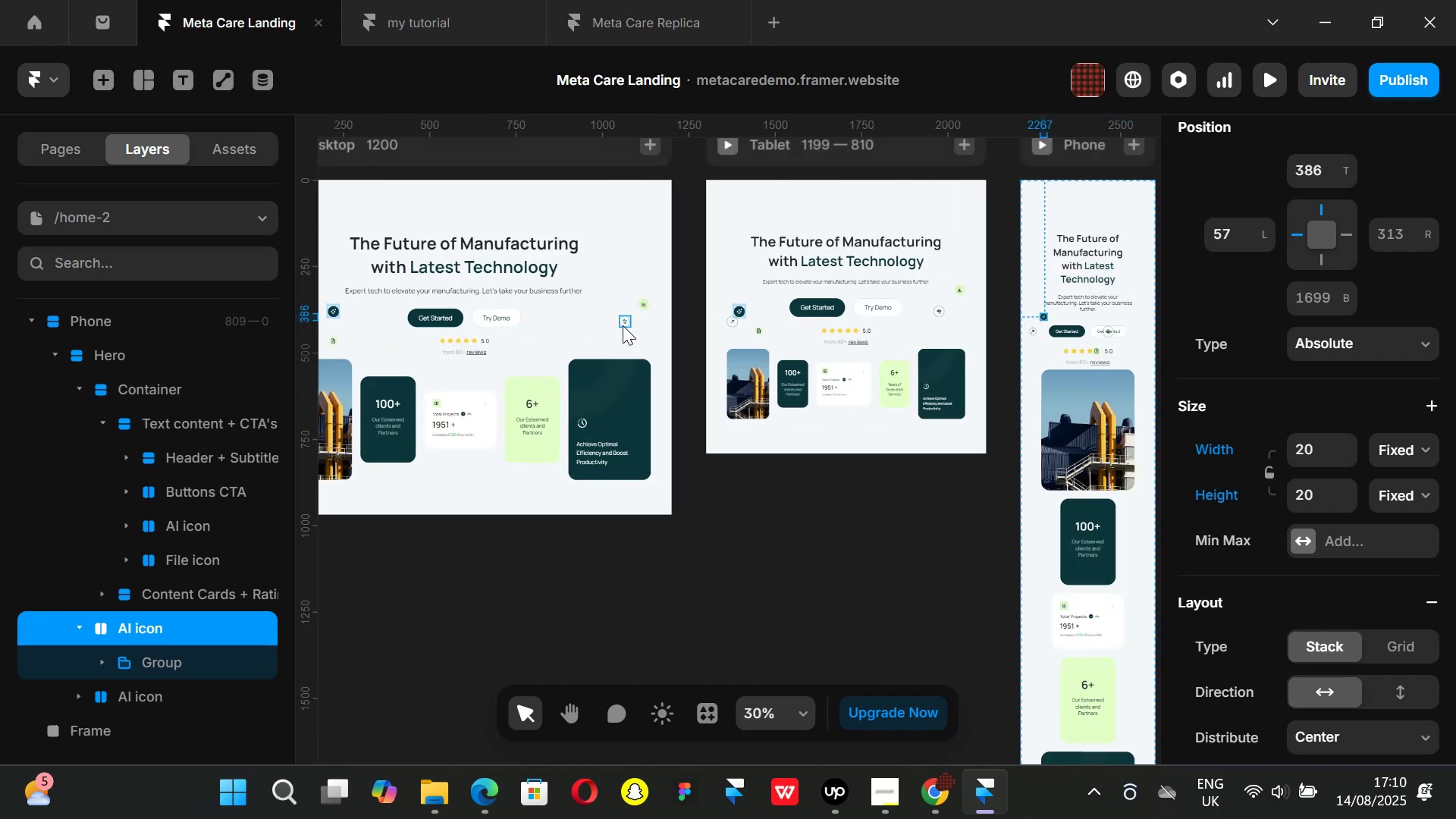 
key(Shift+ShiftLeft)
 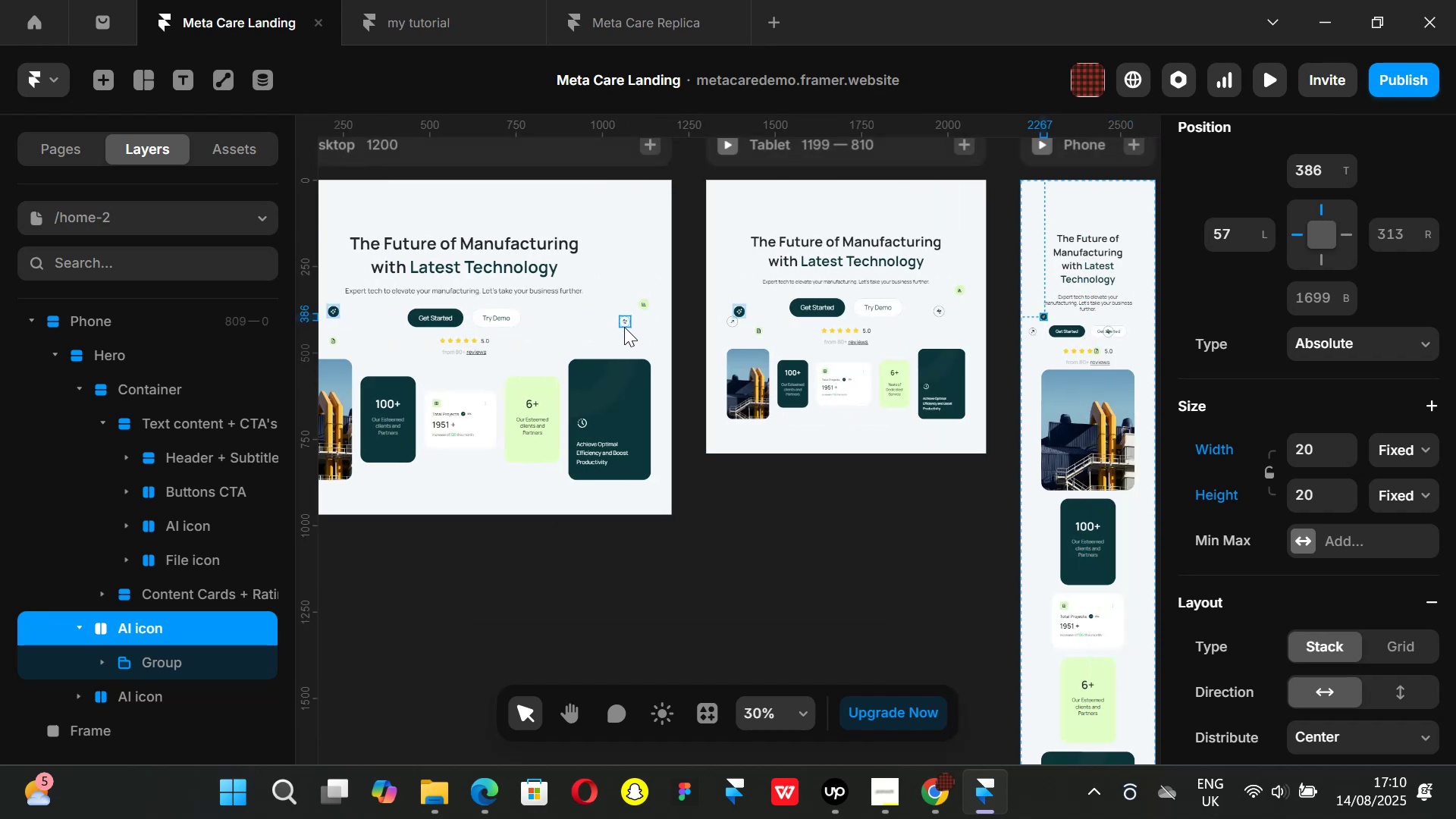 
scroll: coordinate [624, 327], scroll_direction: up, amount: 1.0
 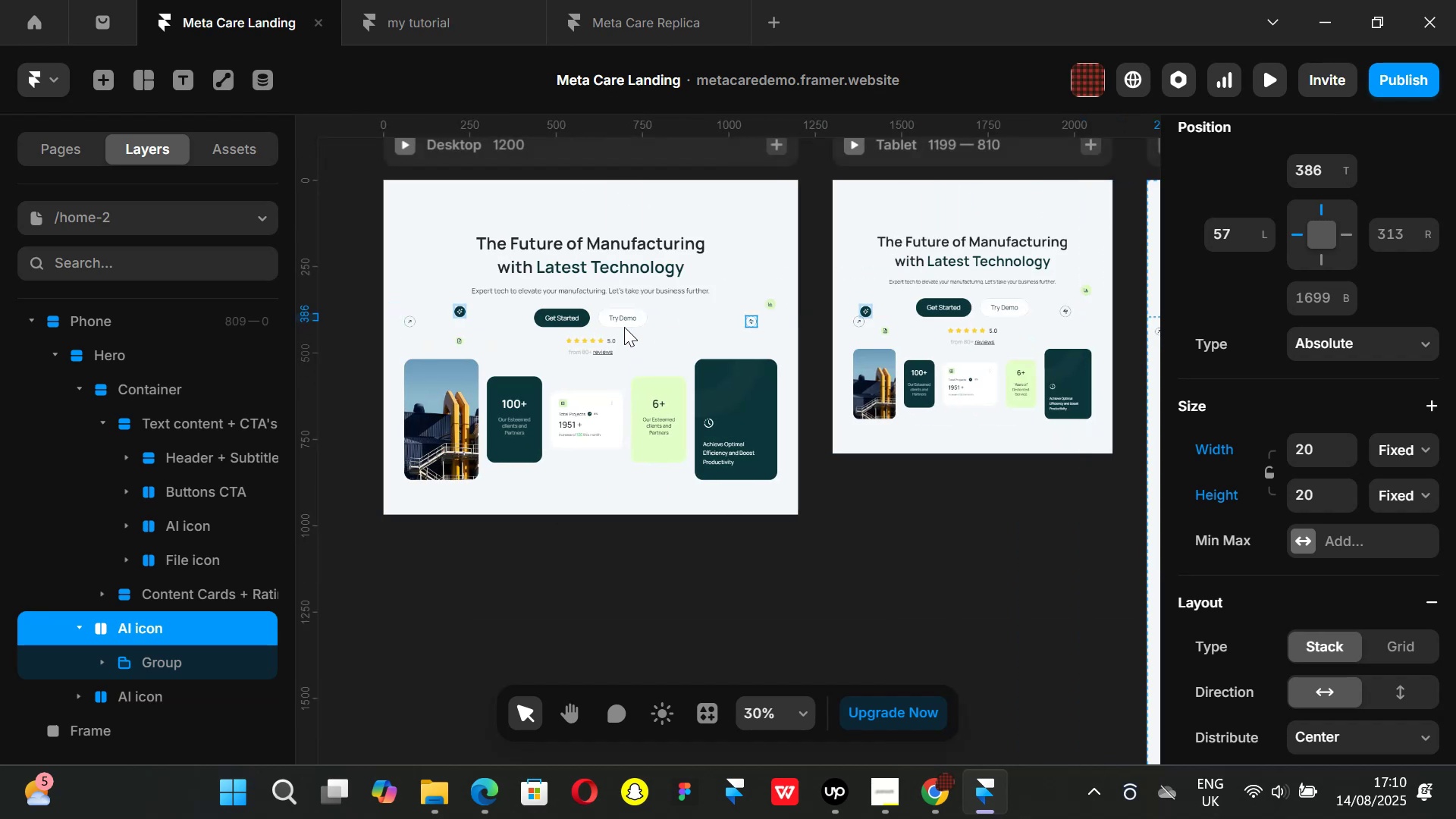 
key(Shift+ShiftLeft)
 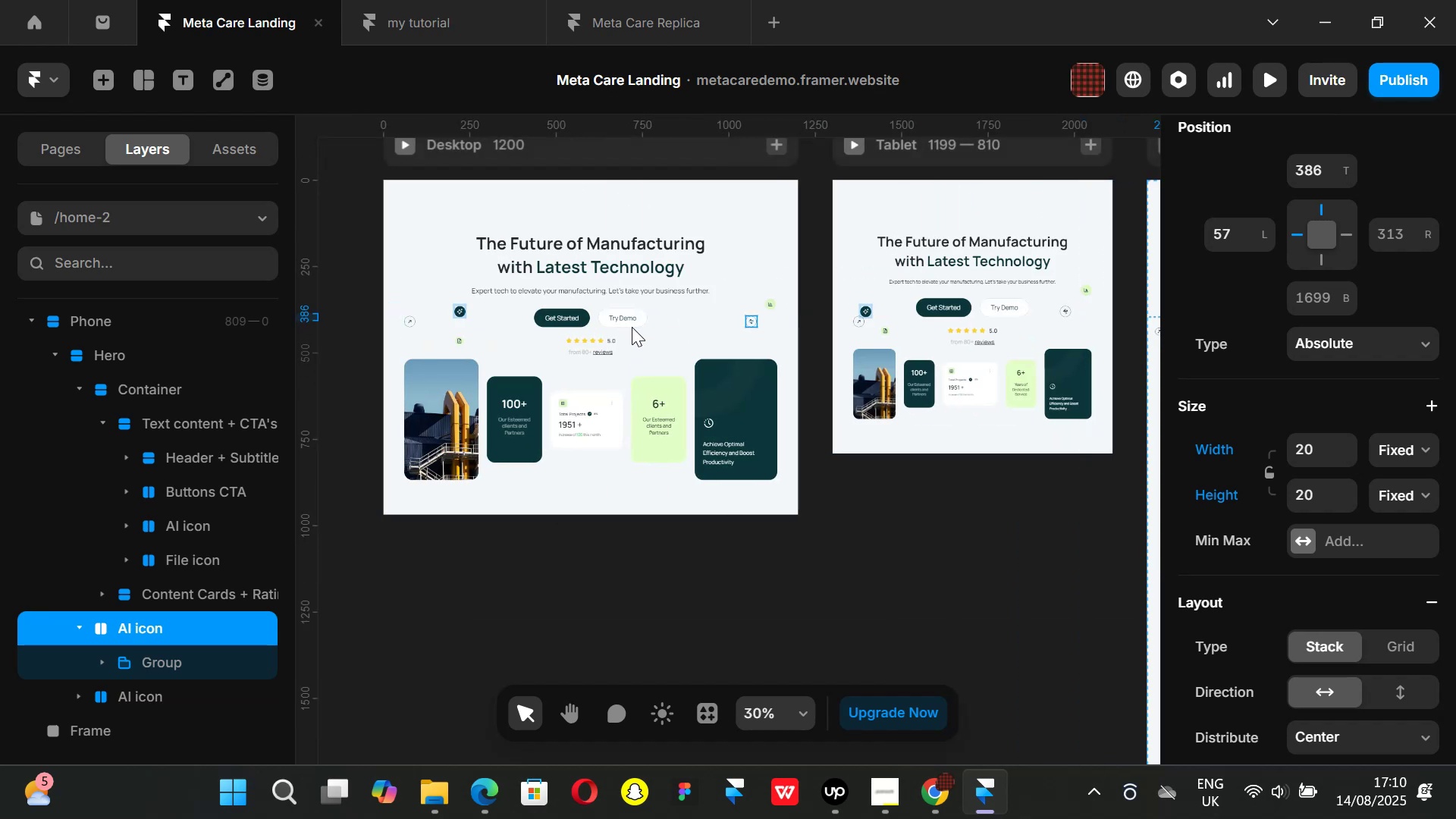 
hold_key(key=ShiftLeft, duration=1.51)
scroll: coordinate [721, 335], scroll_direction: down, amount: 4.0
 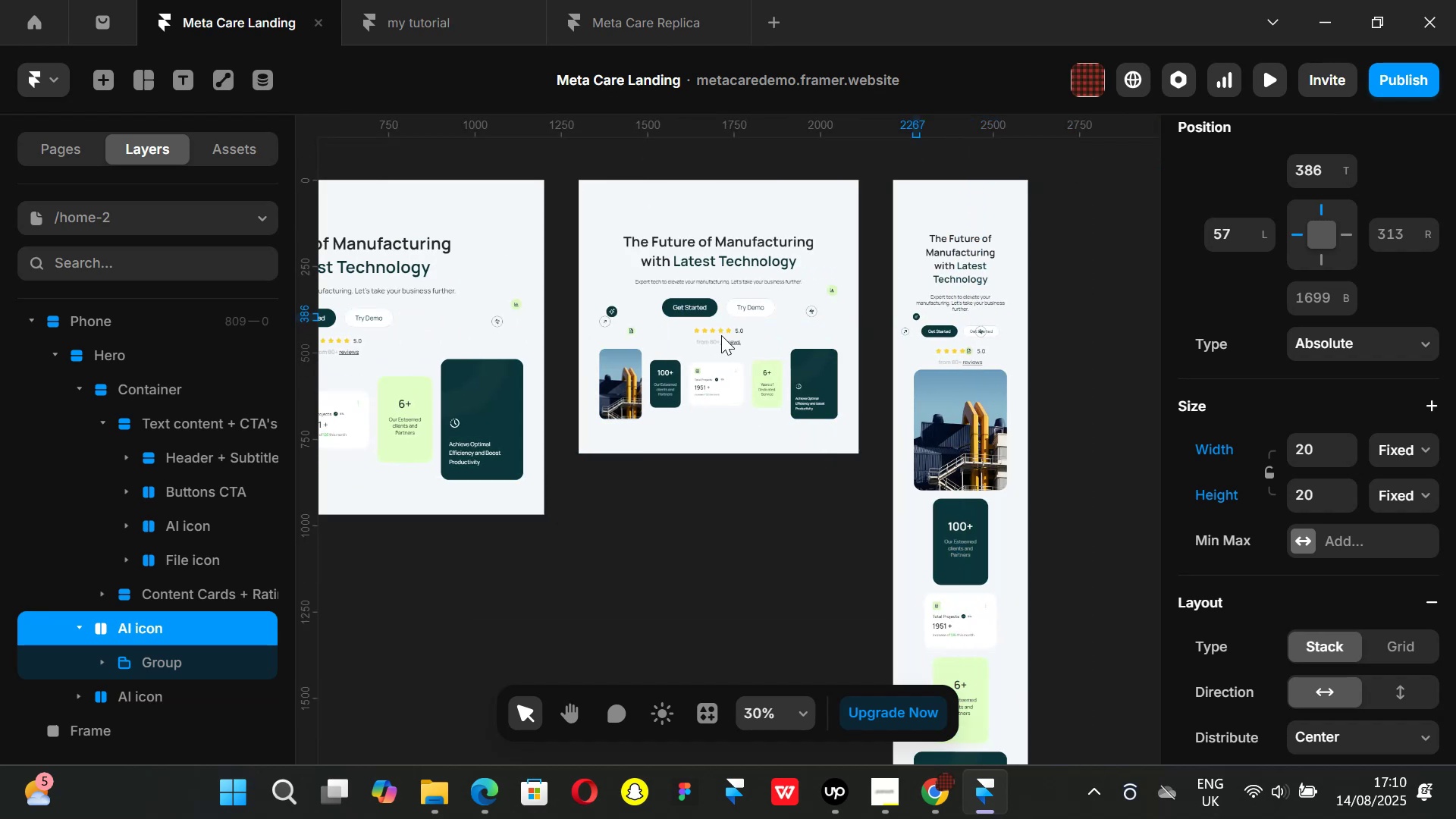 
key(Shift+ShiftLeft)
 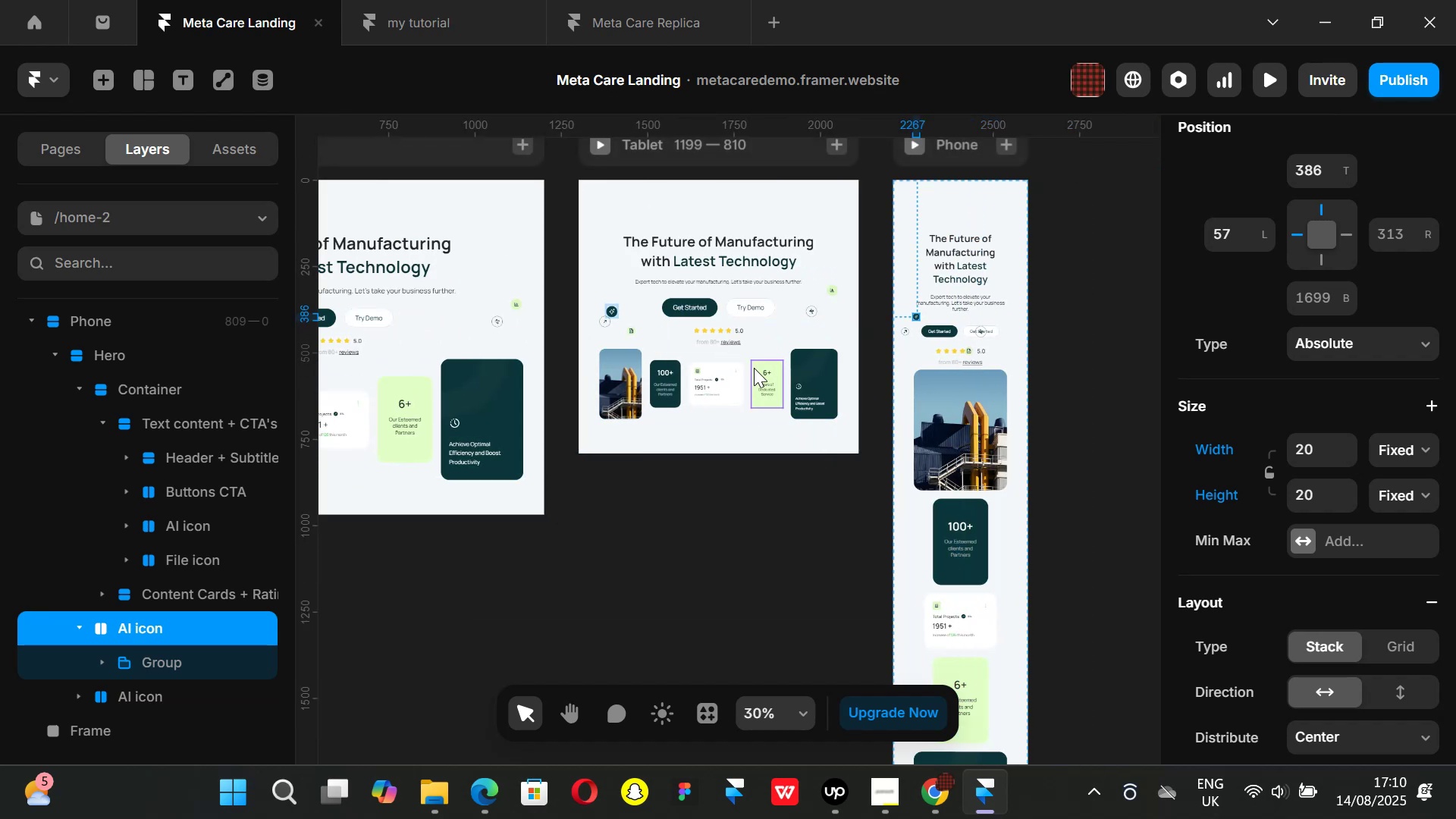 
key(Control+Z)
 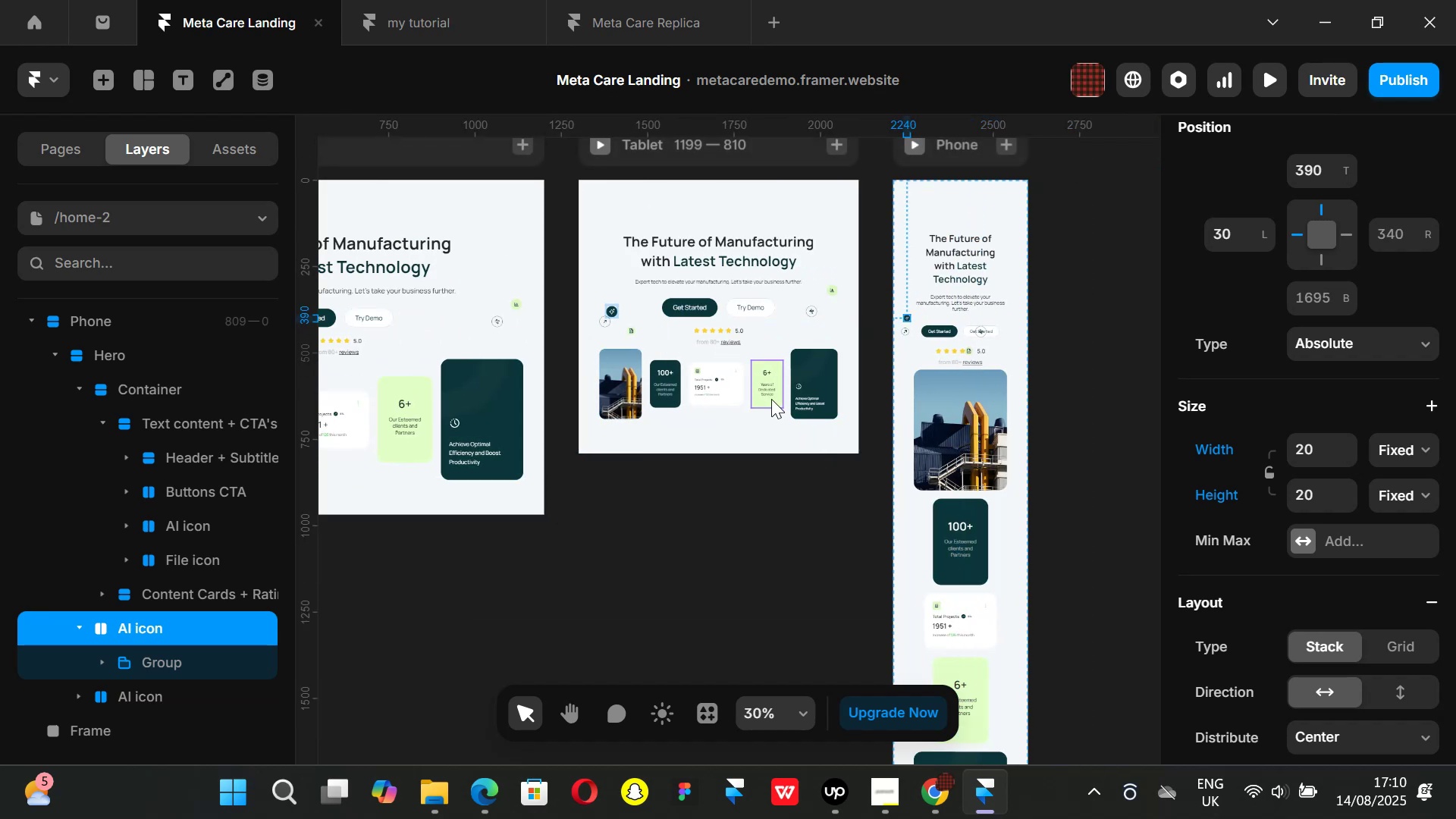 
key(Control+ControlLeft)
 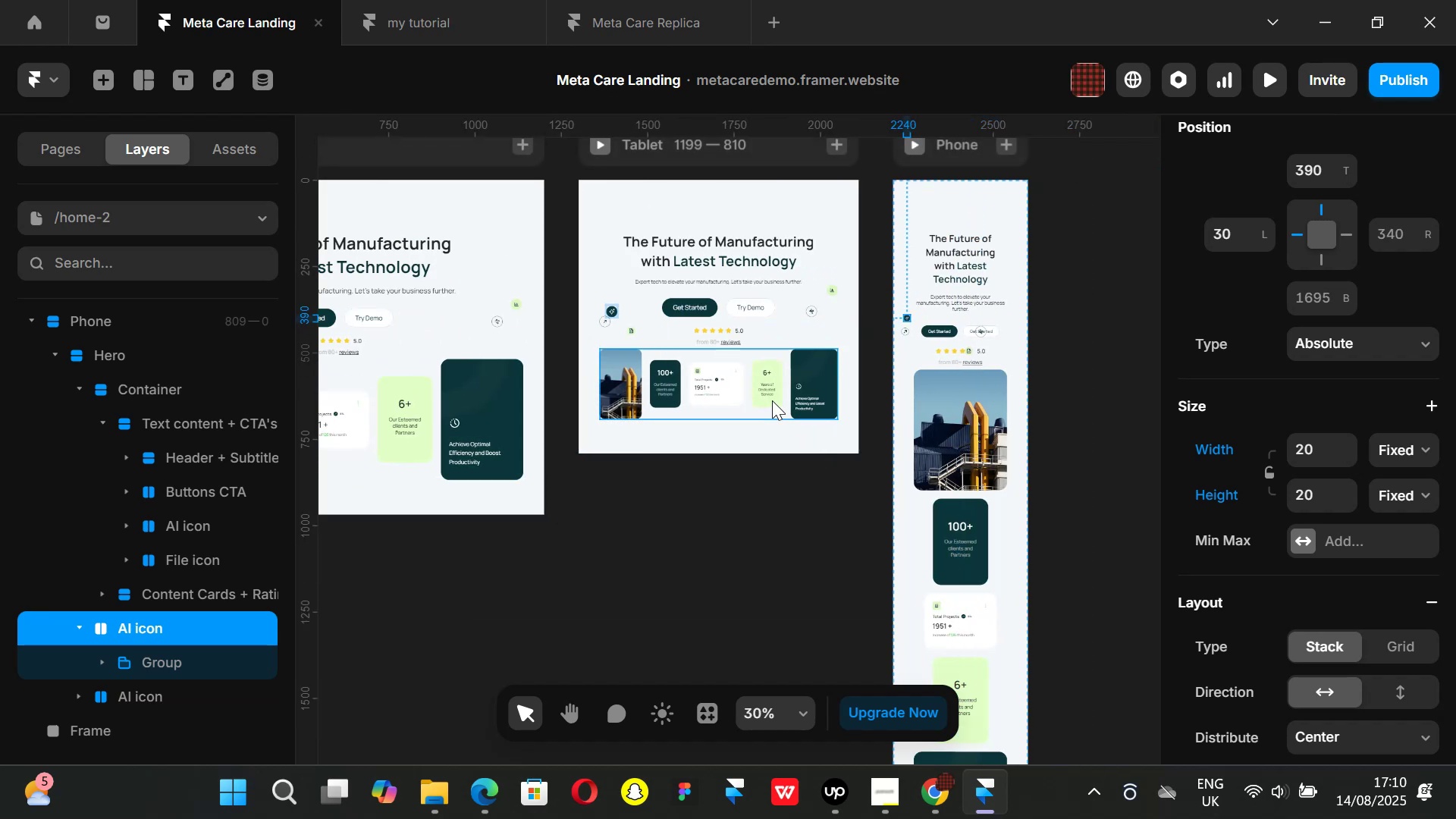 
key(Control+Z)
 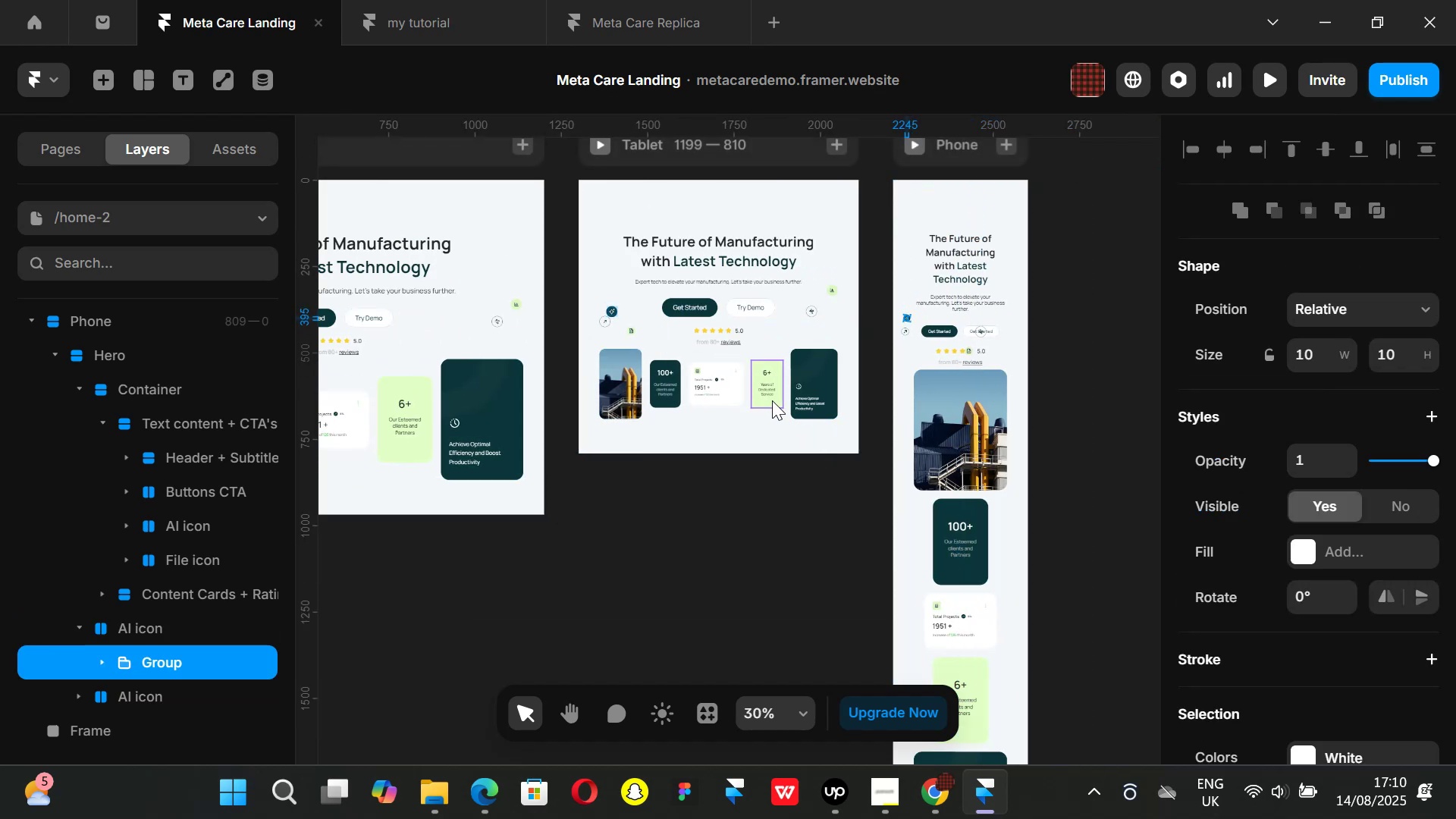 
key(Control+ControlLeft)
 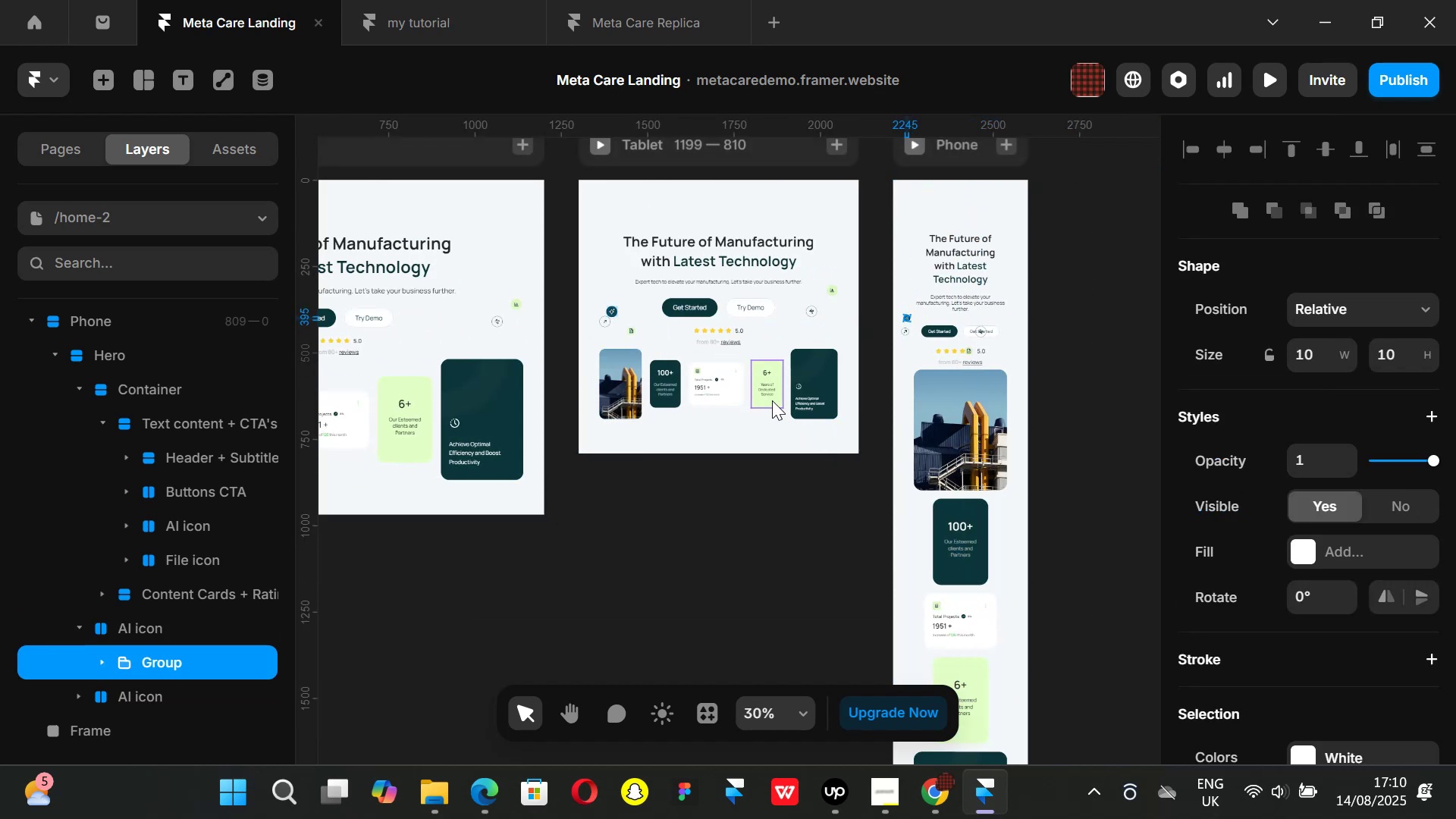 
key(Control+Z)
 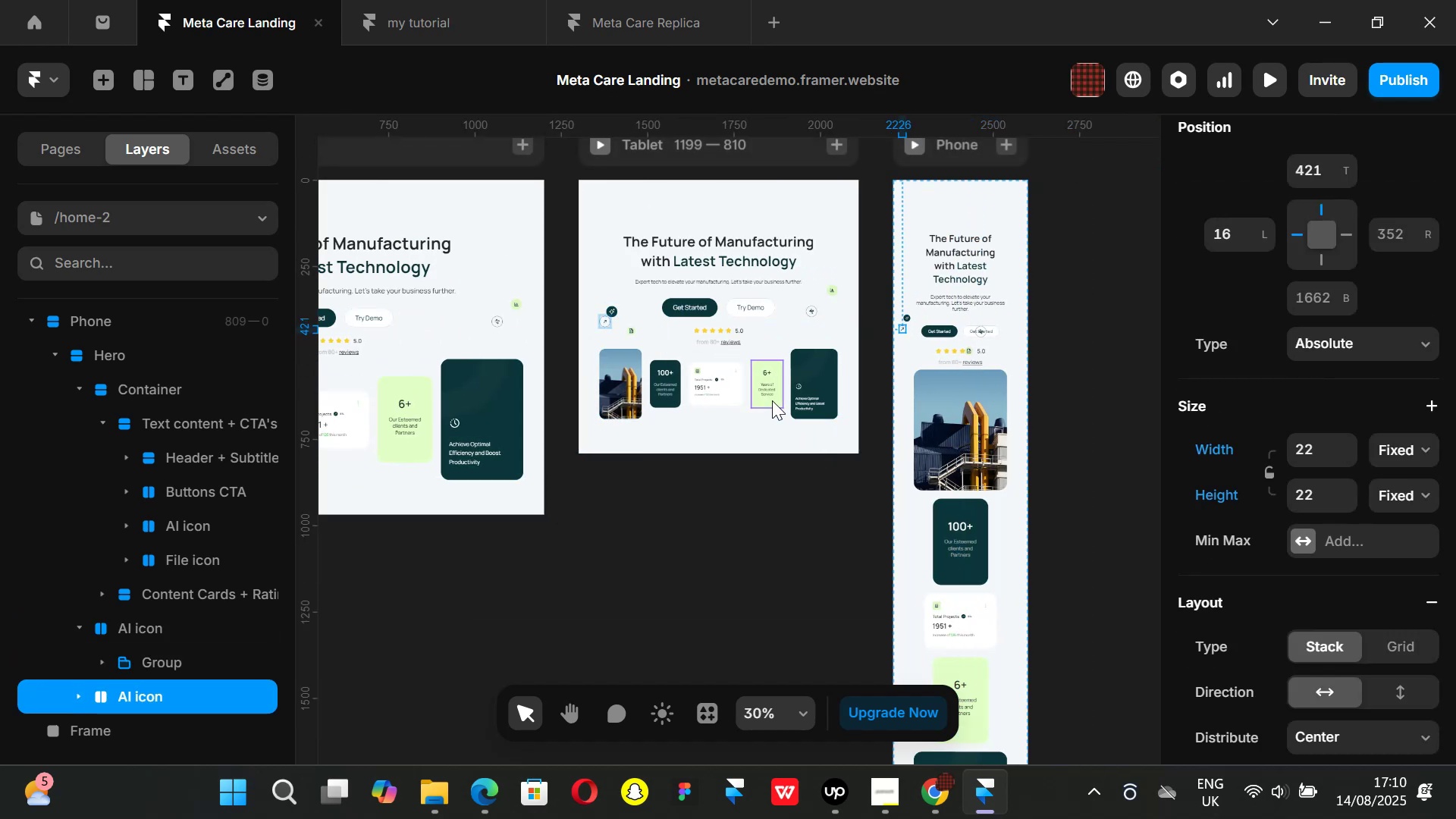 
key(Control+ControlLeft)
 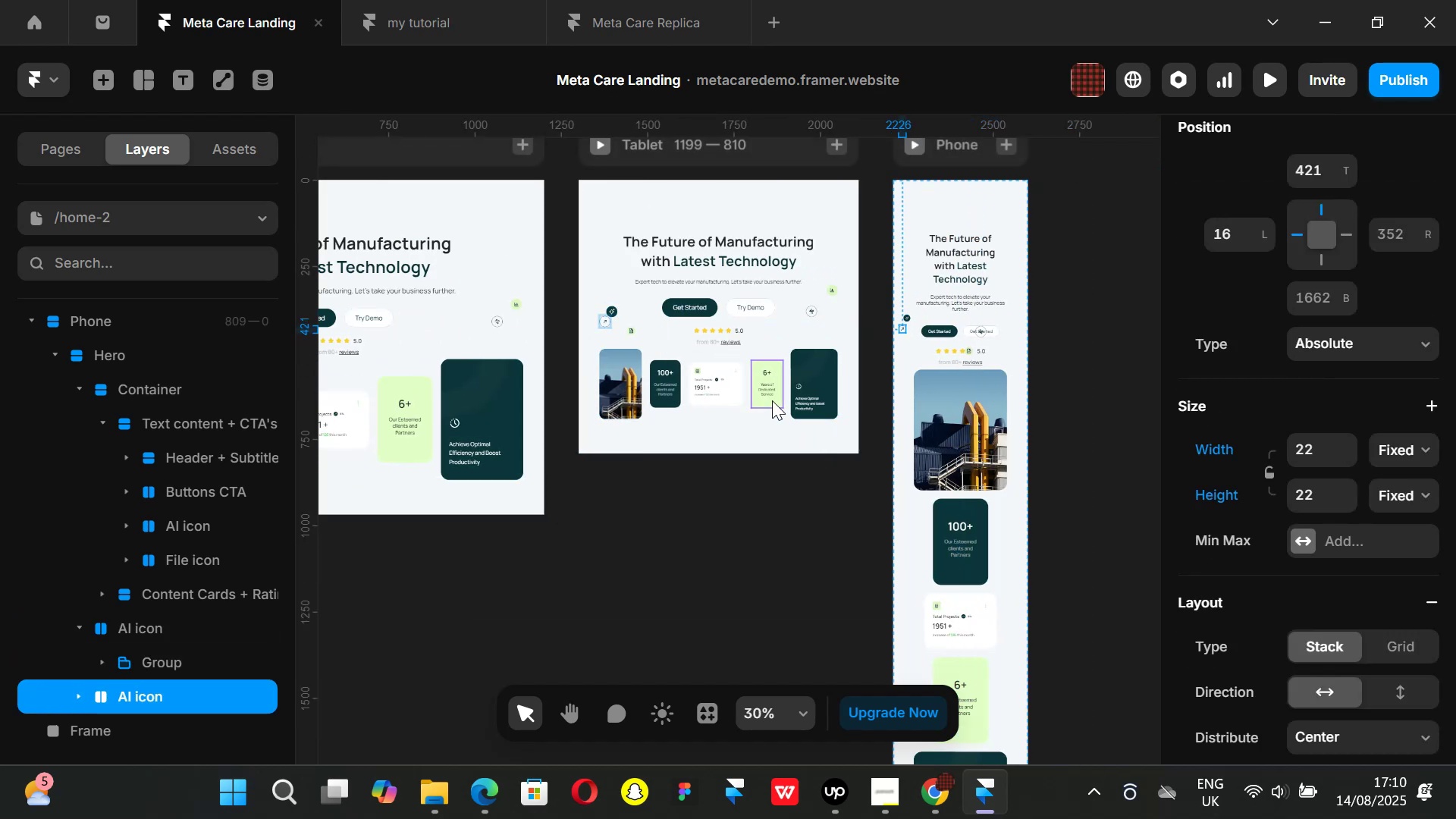 
key(Control+Z)
 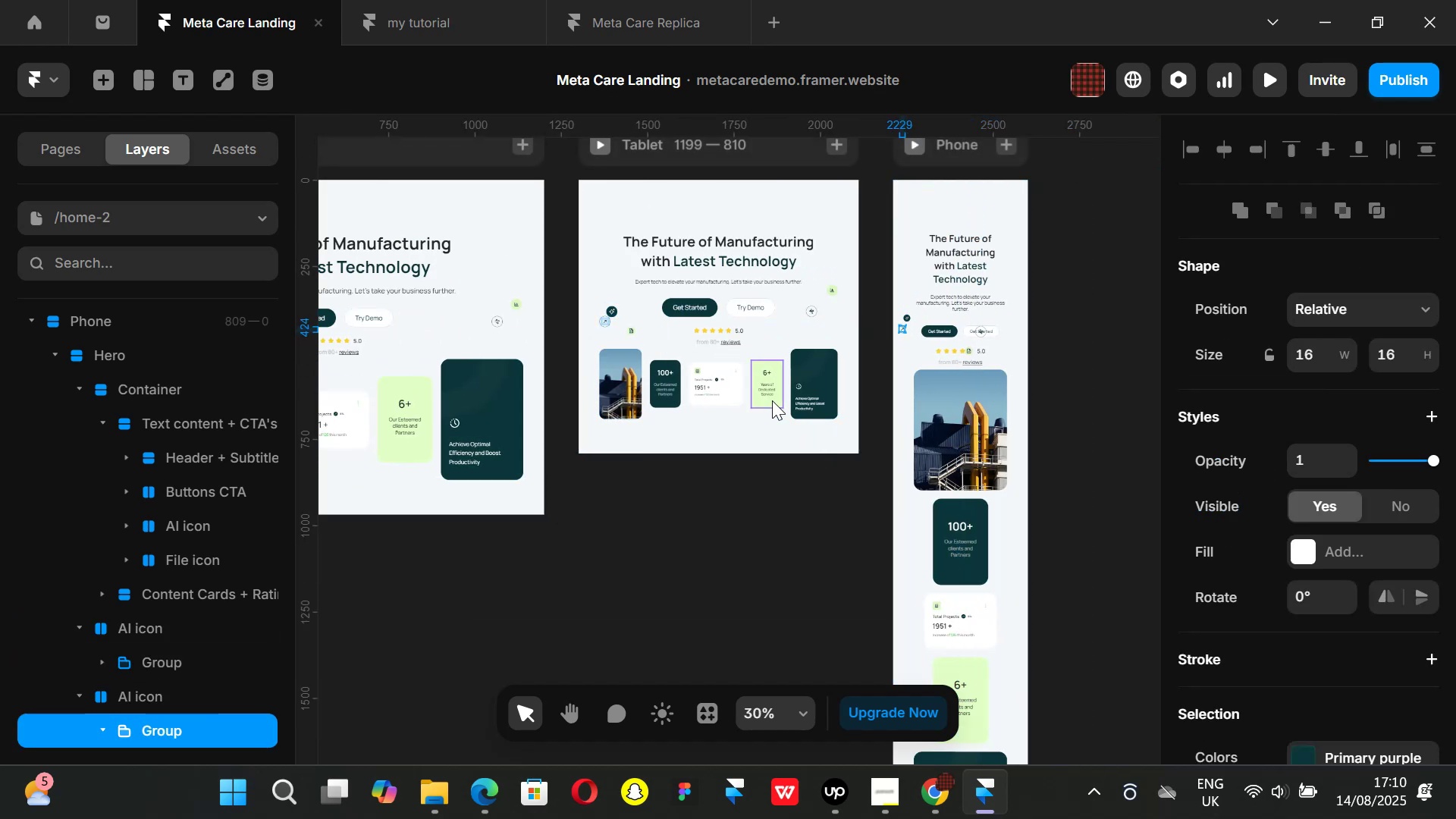 
key(Control+ControlLeft)
 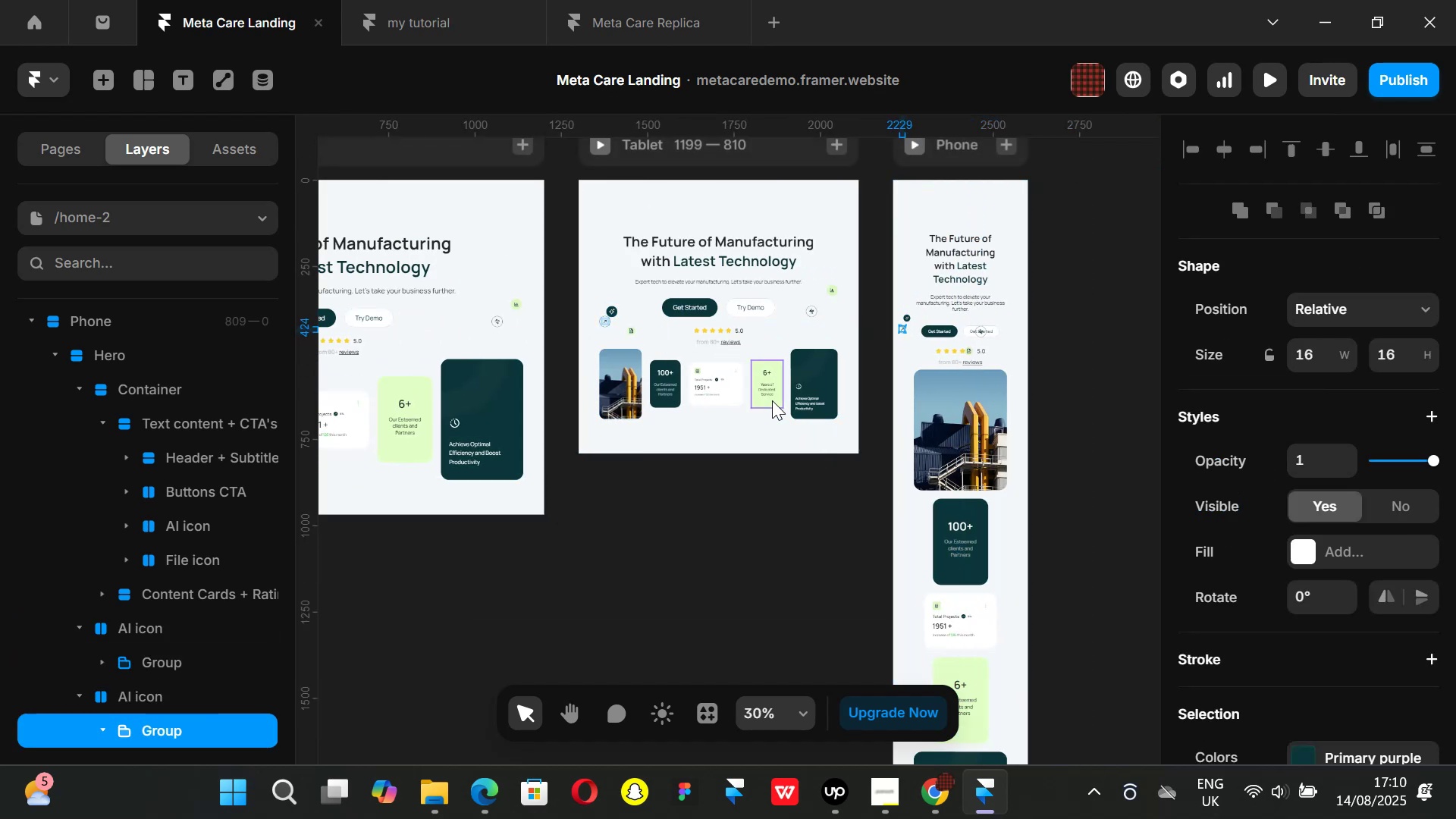 
key(Control+Z)
 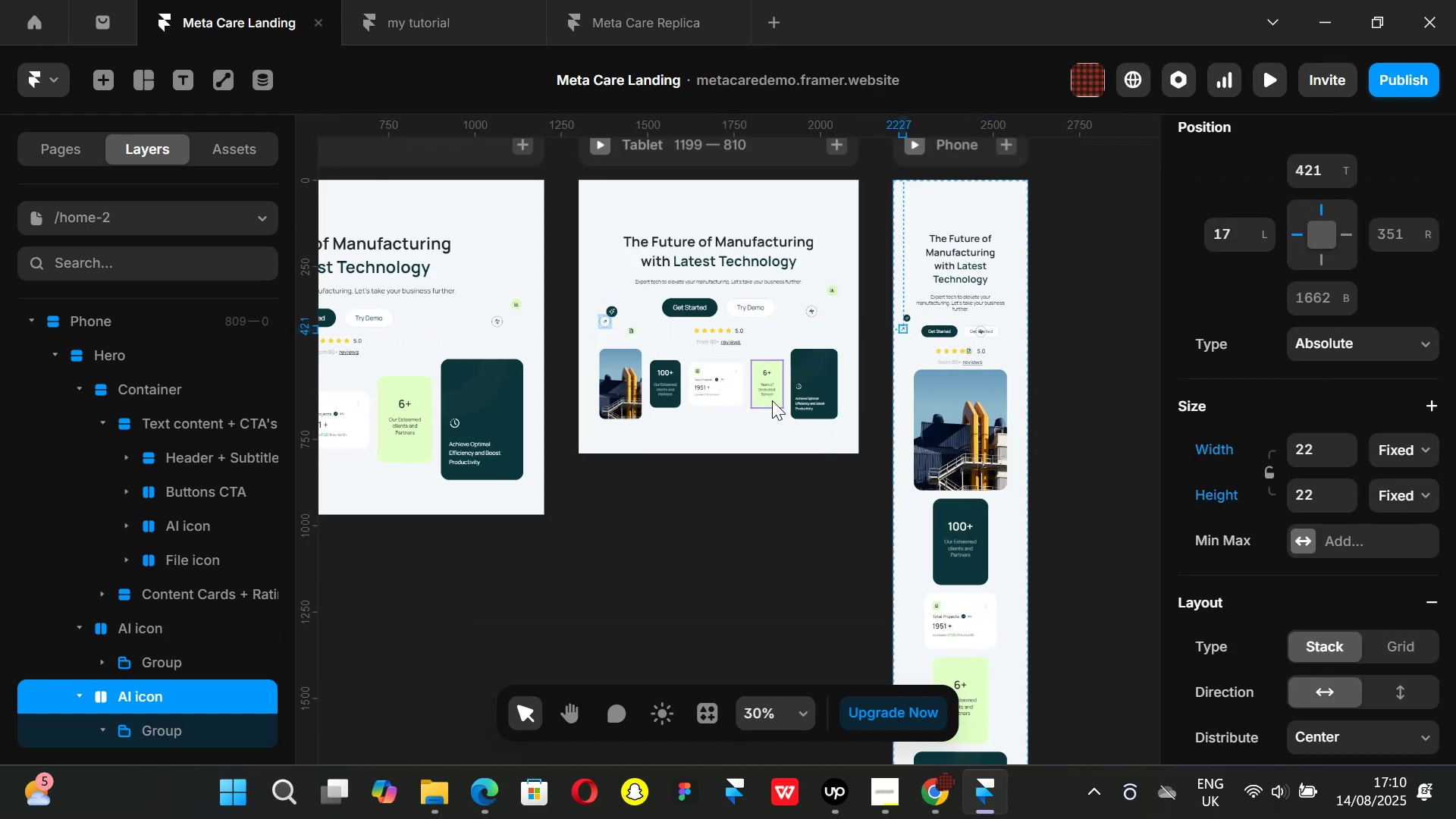 
key(Control+ControlLeft)
 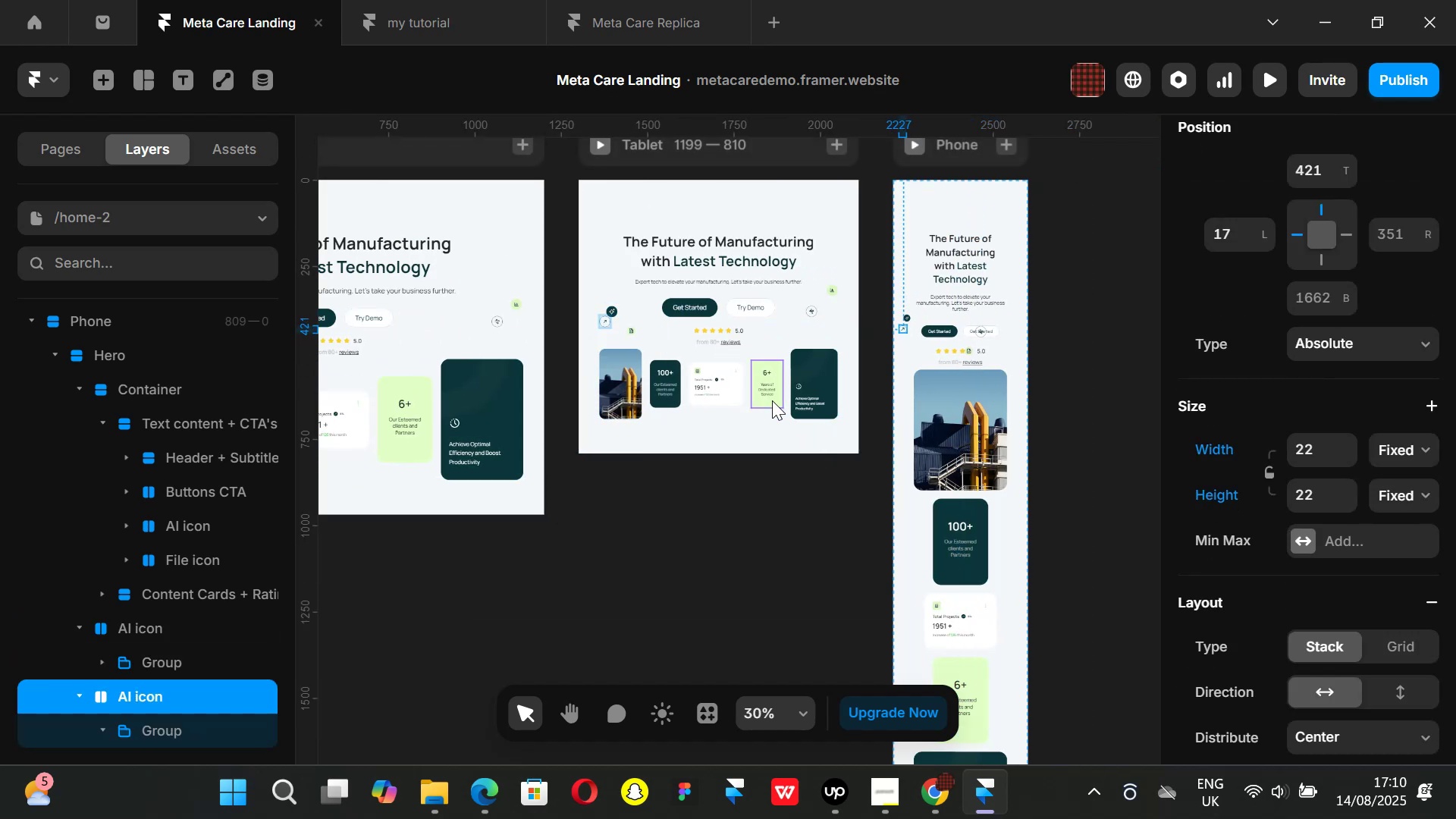 
key(Control+Z)
 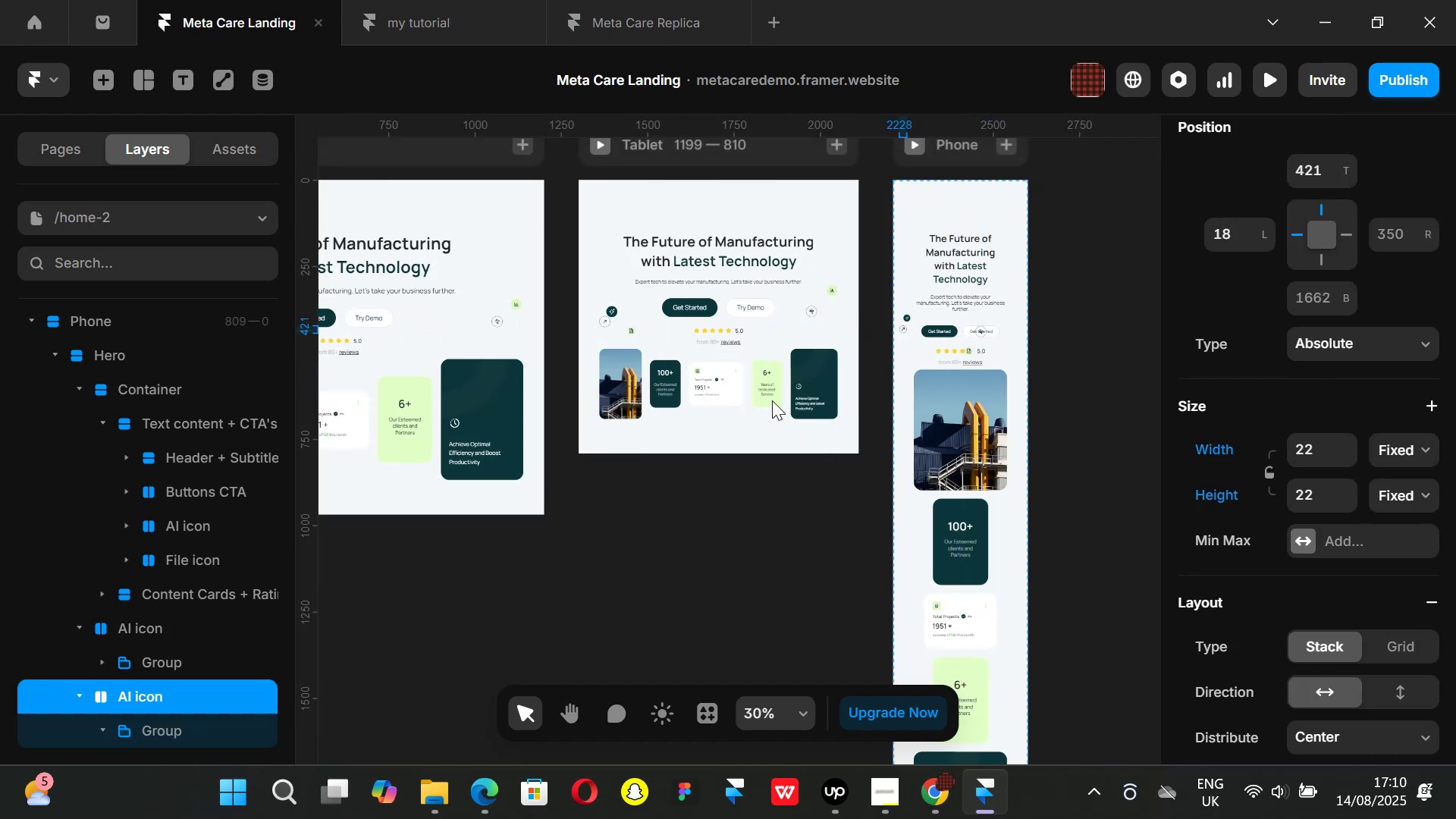 
key(Control+ControlLeft)
 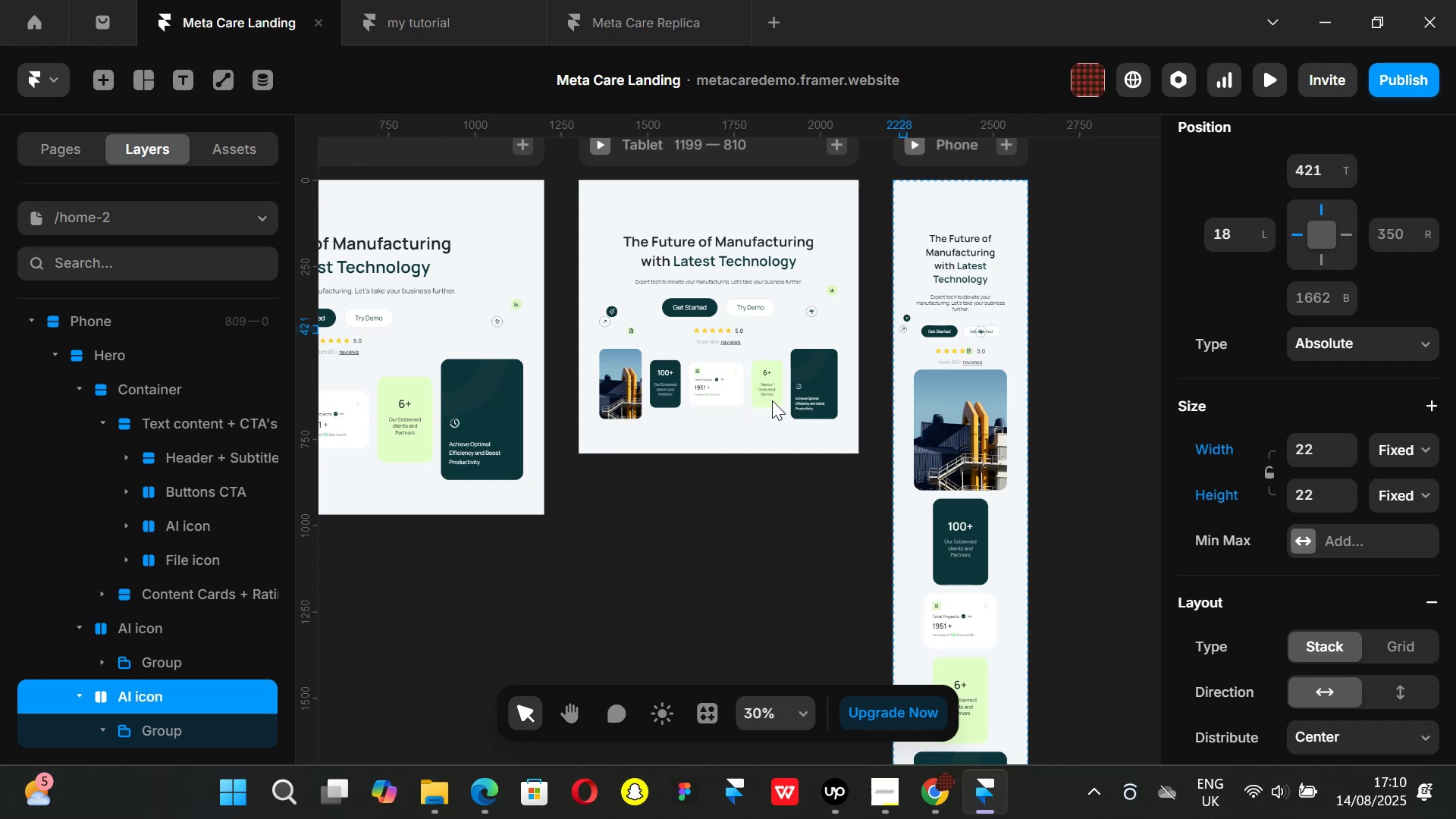 
key(Control+Z)
 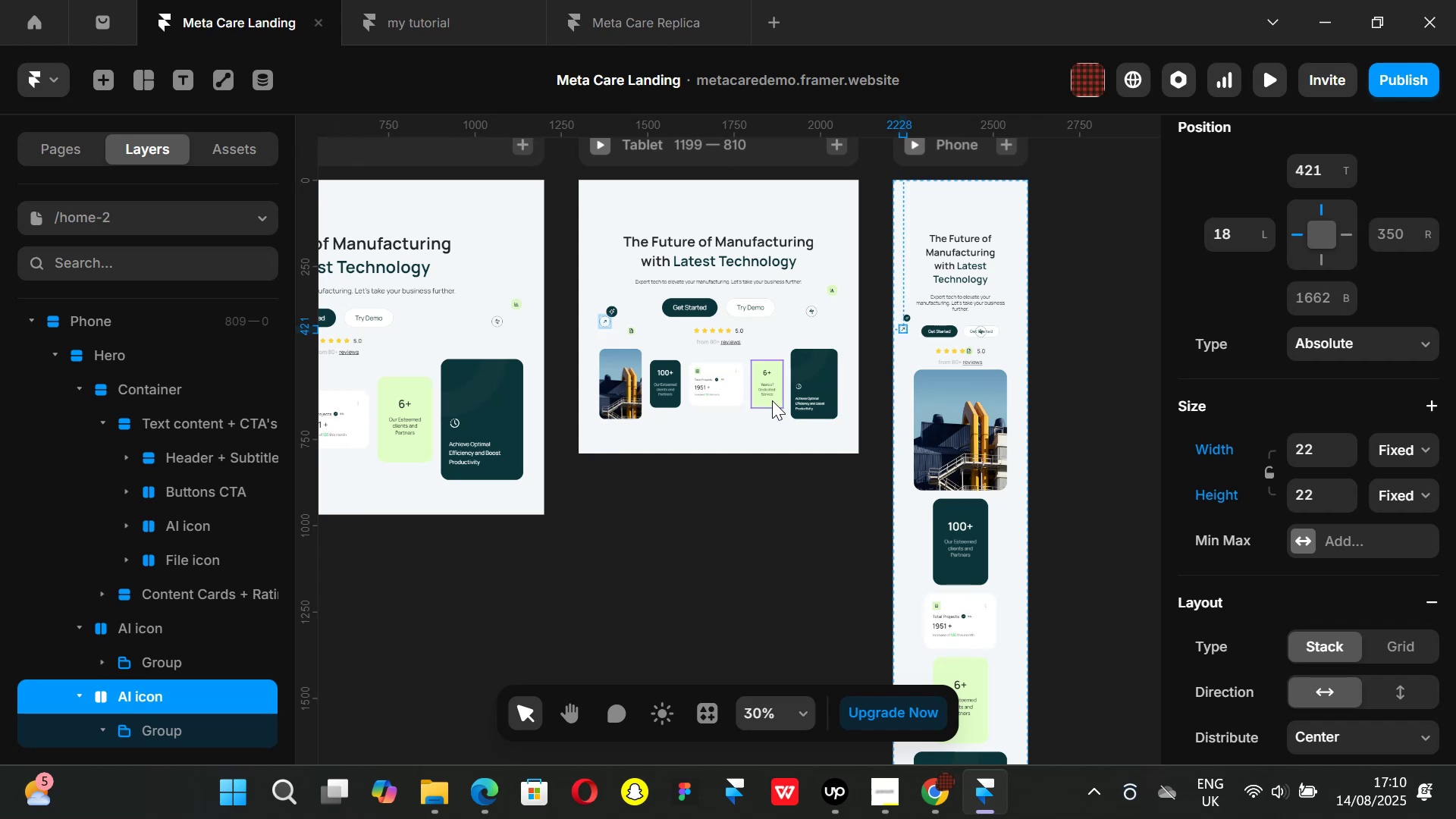 
key(Control+ControlLeft)
 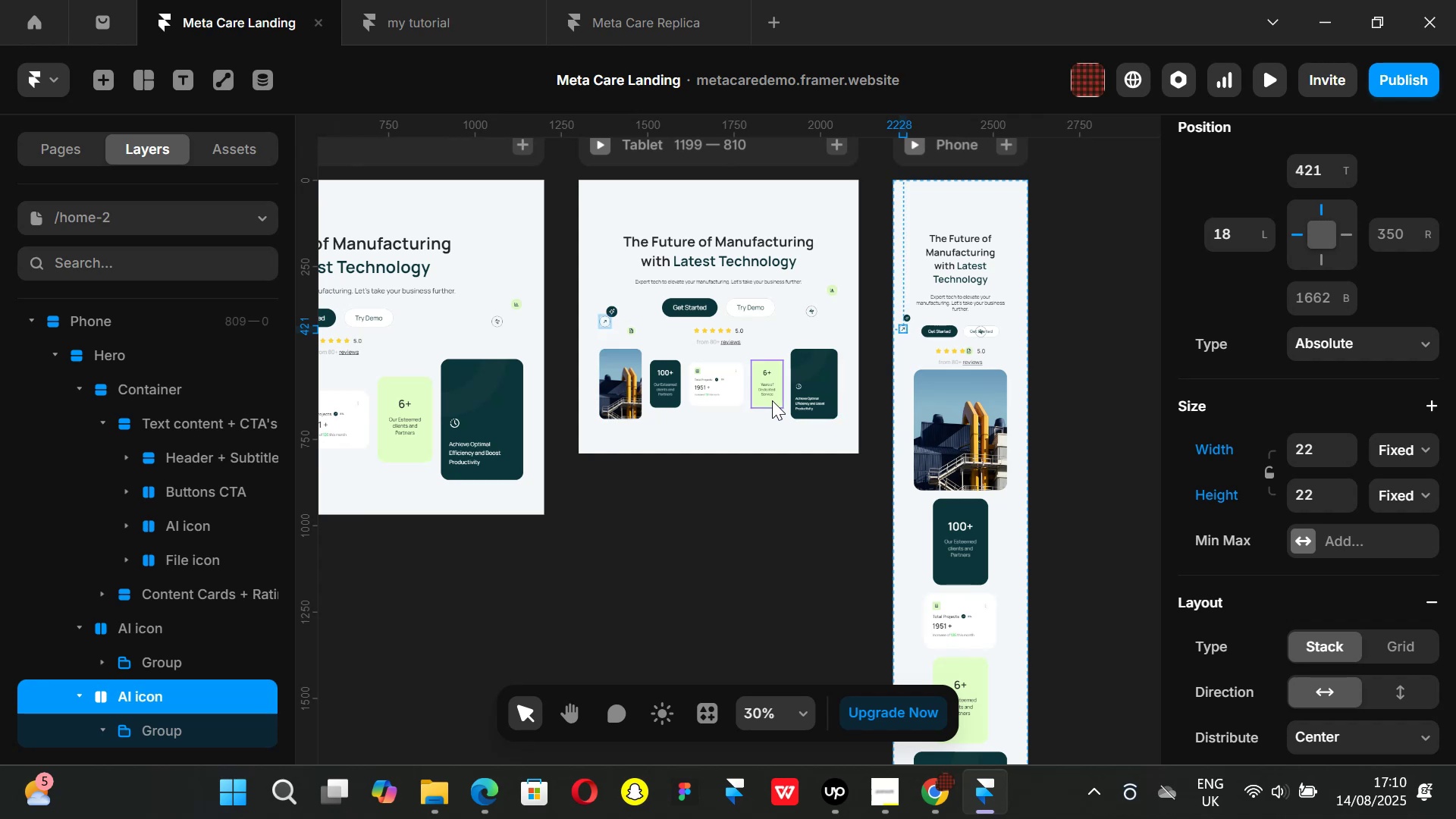 
key(Control+Z)
 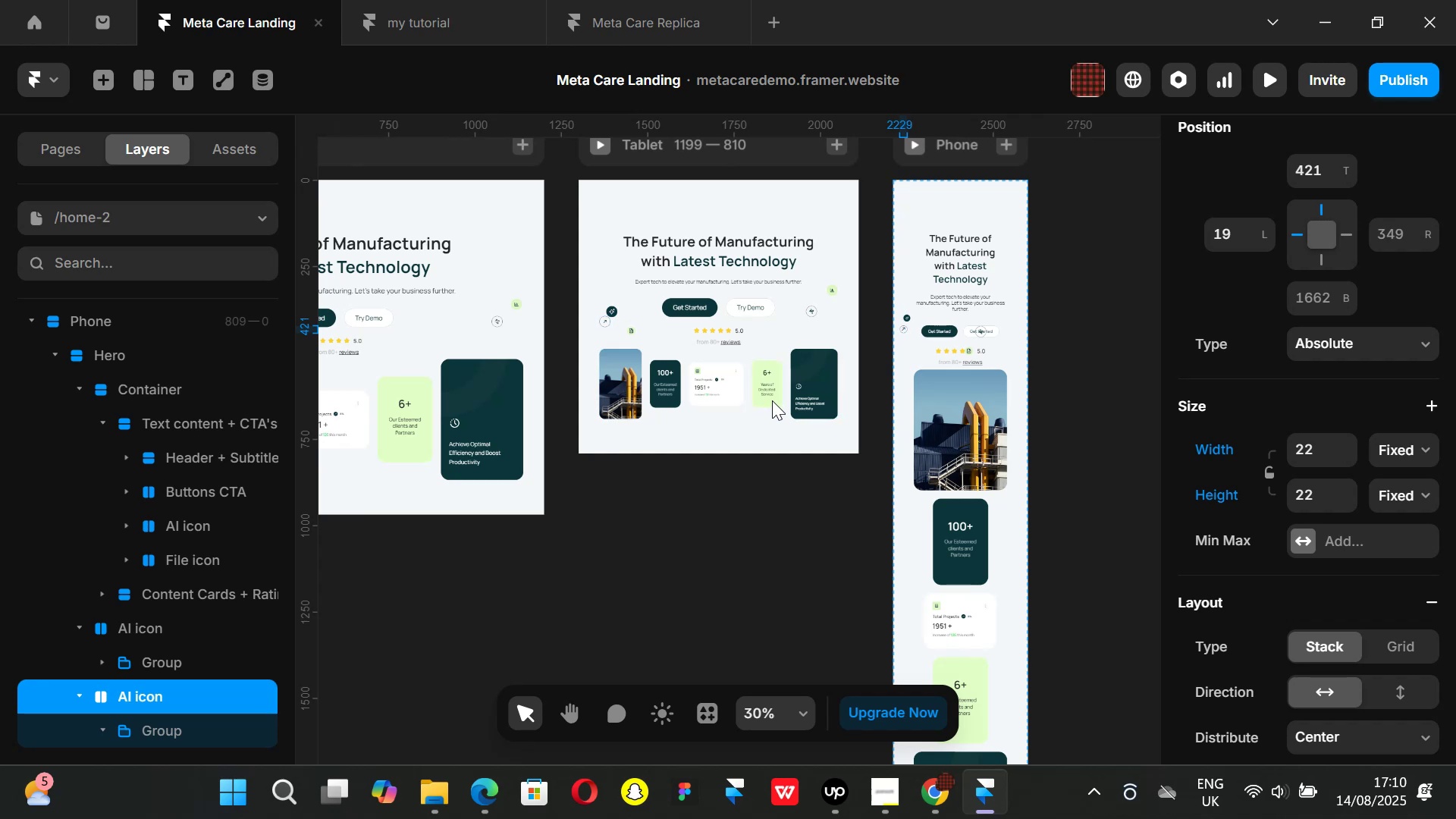 
key(Control+ControlLeft)
 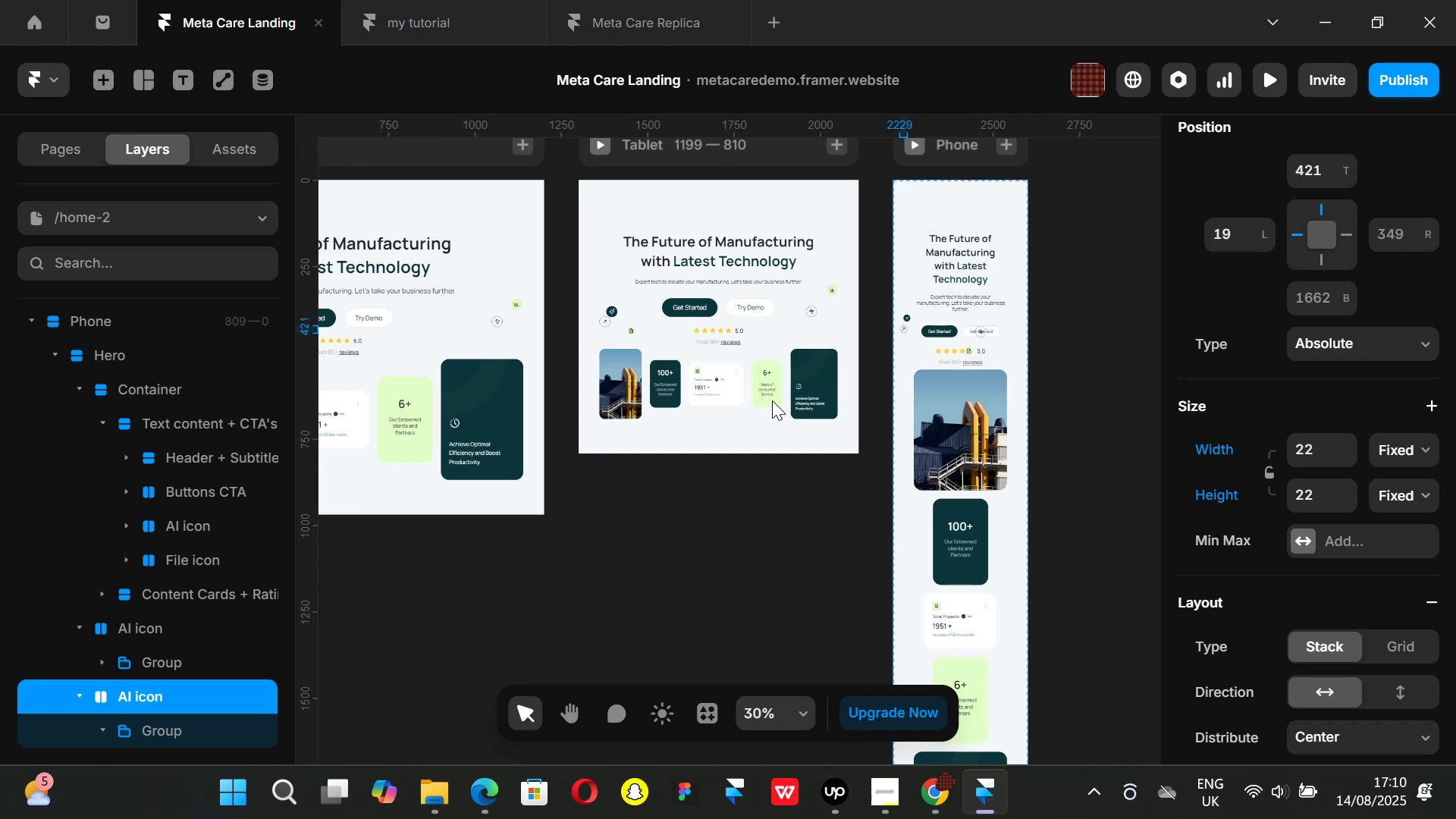 
key(Control+Z)
 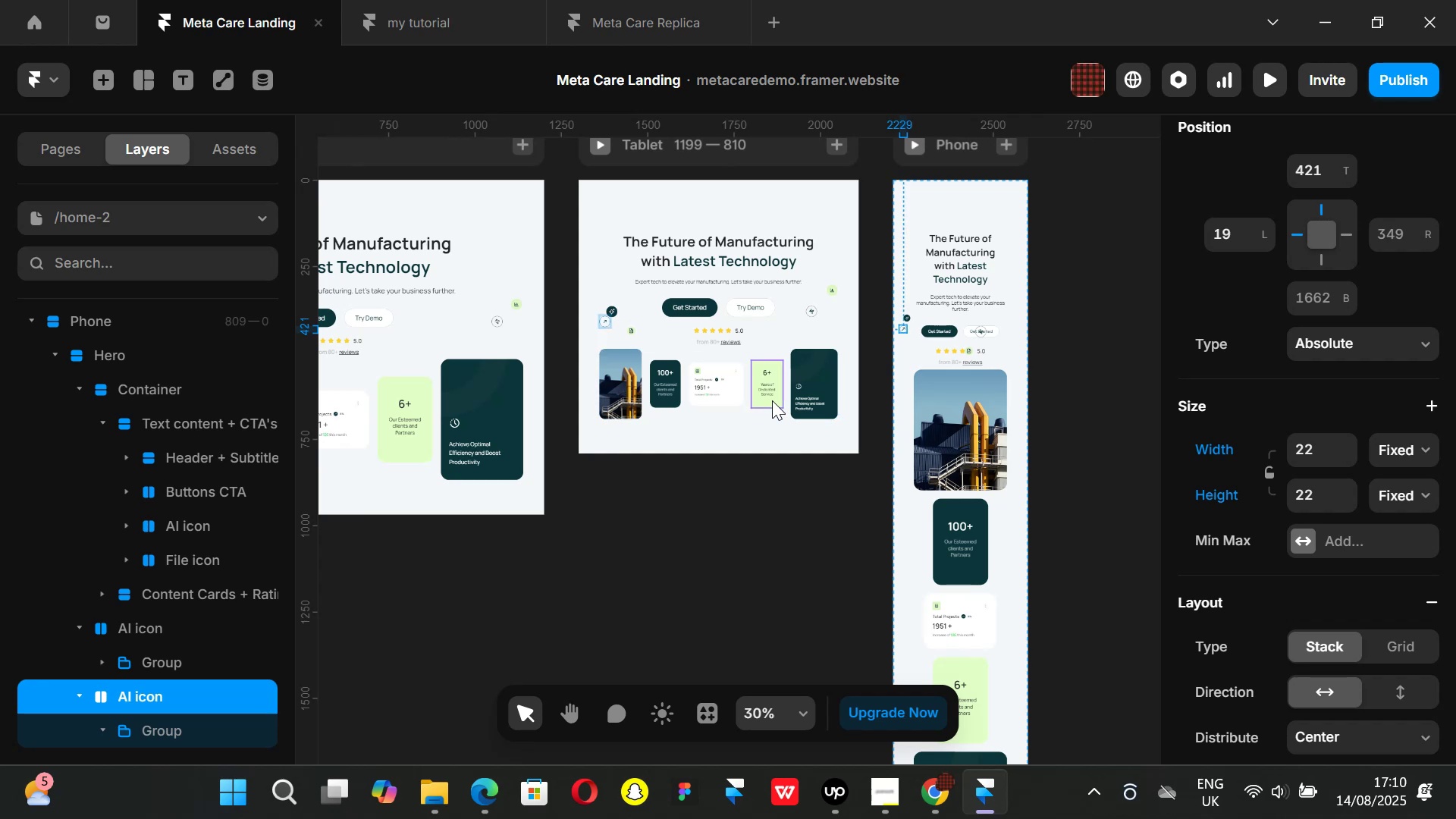 
key(Control+ControlLeft)
 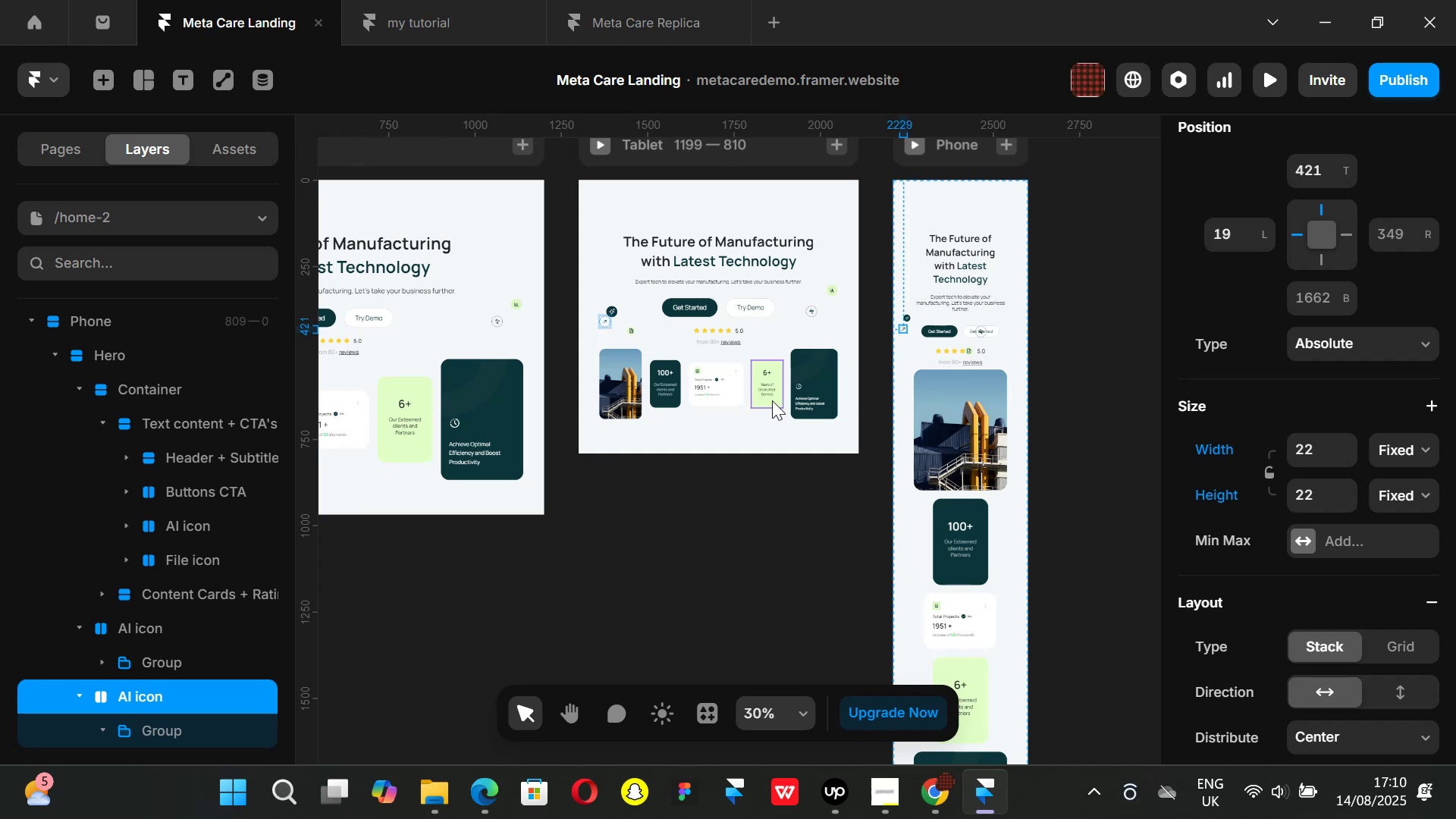 
key(Control+Z)
 